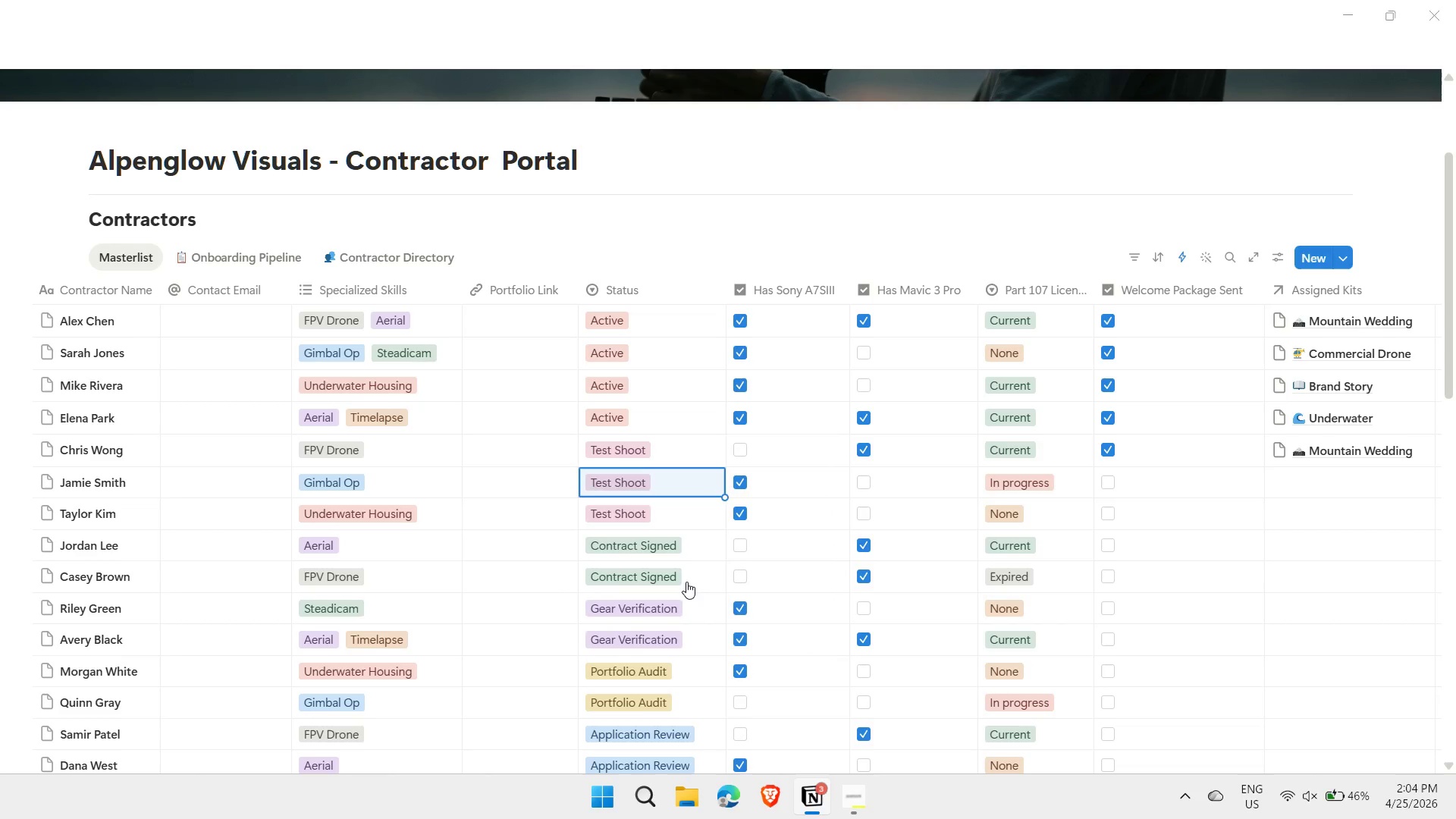 
key(ArrowDown)
 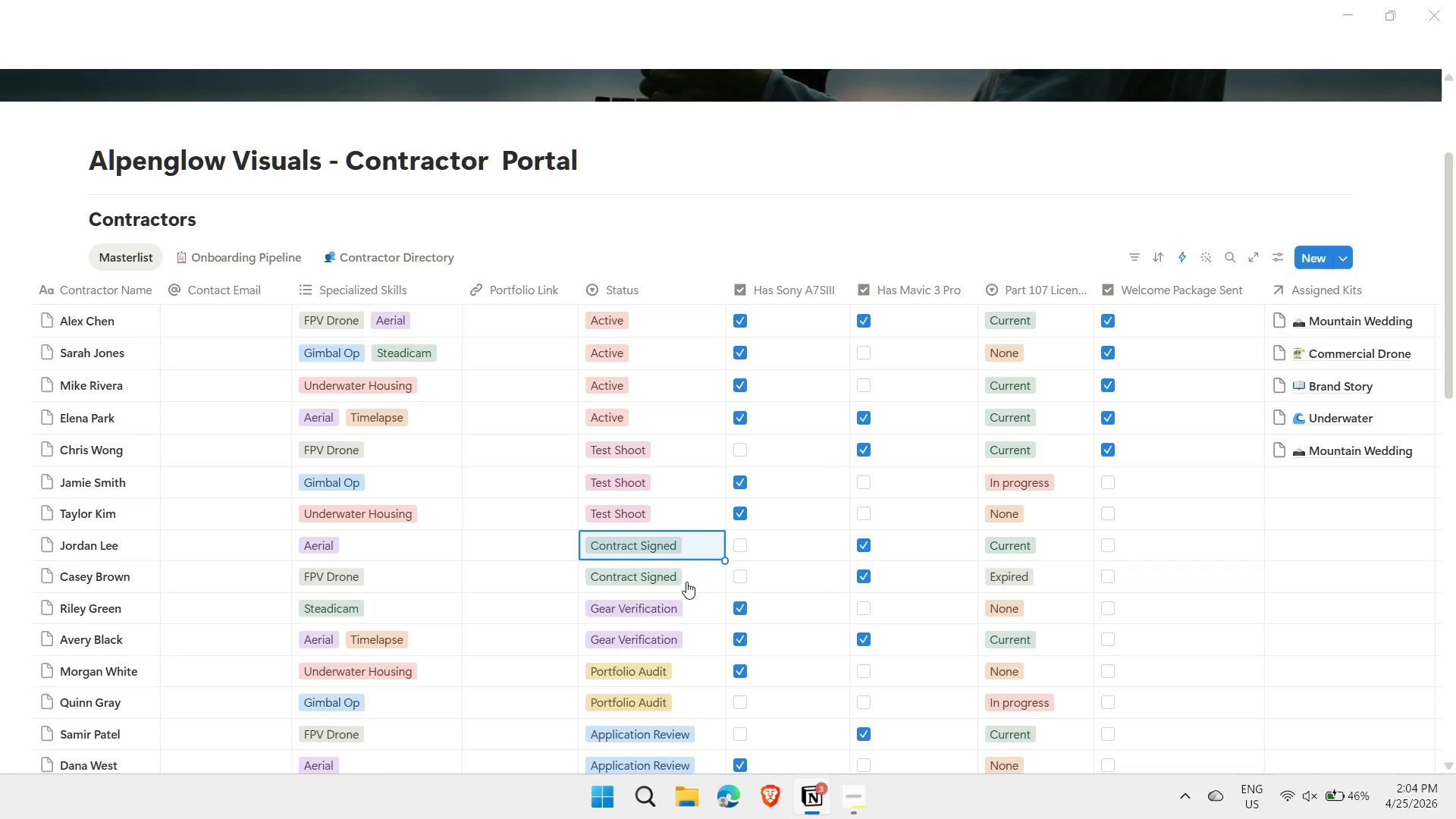 
key(ArrowDown)
 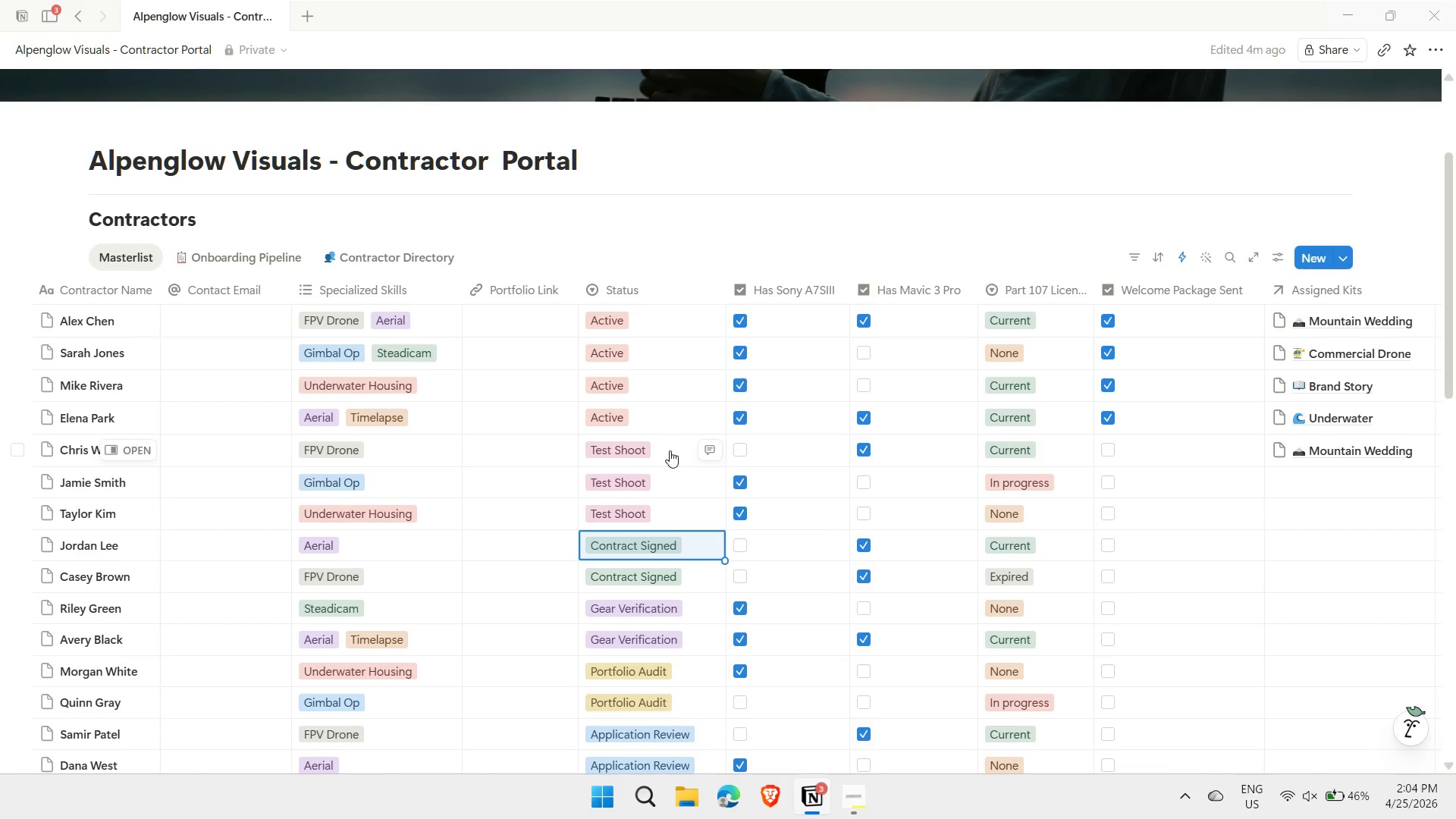 
type(\)
key(Backspace)
key(Backspace)
type(ac)
 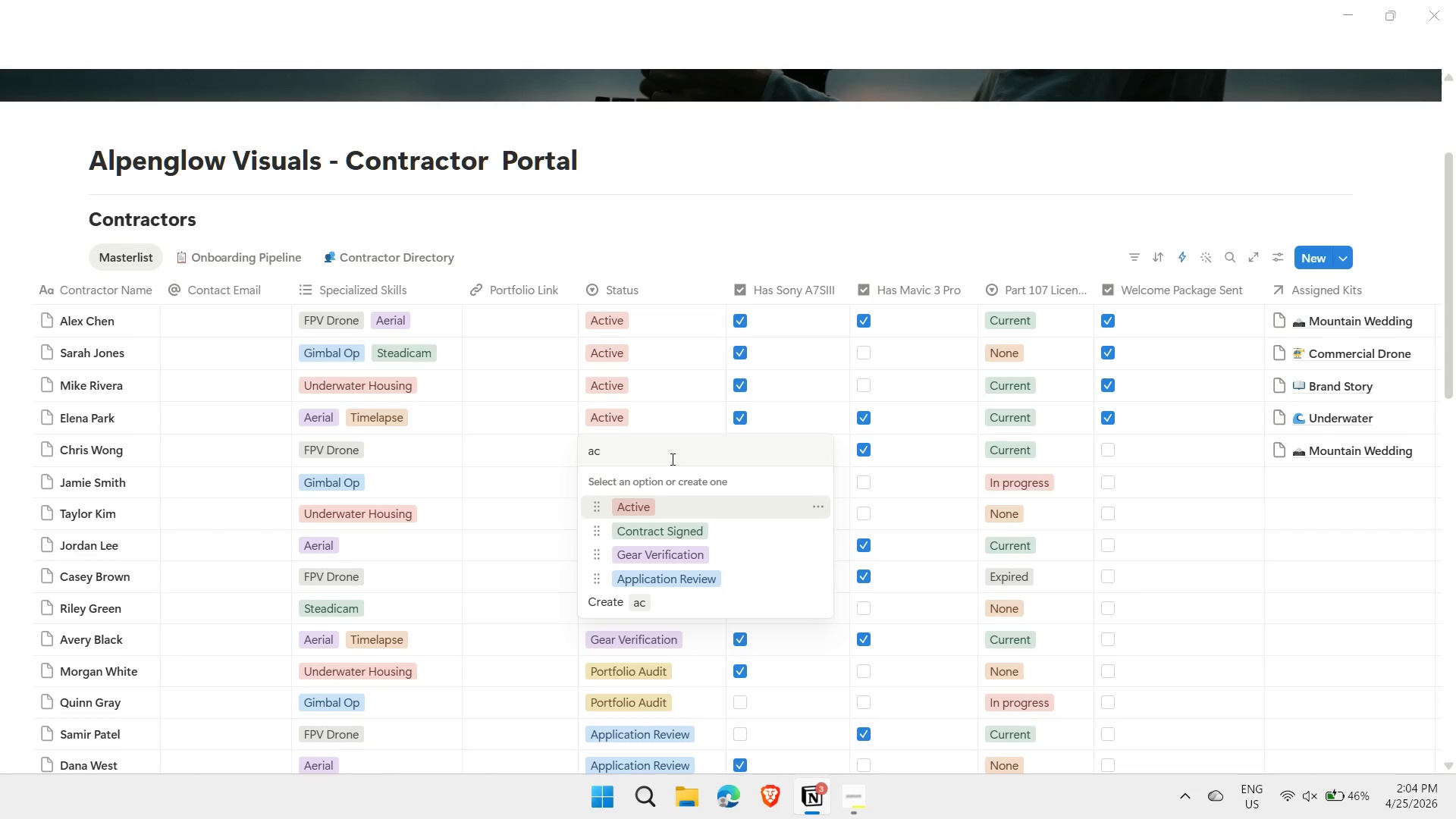 
key(Enter)
 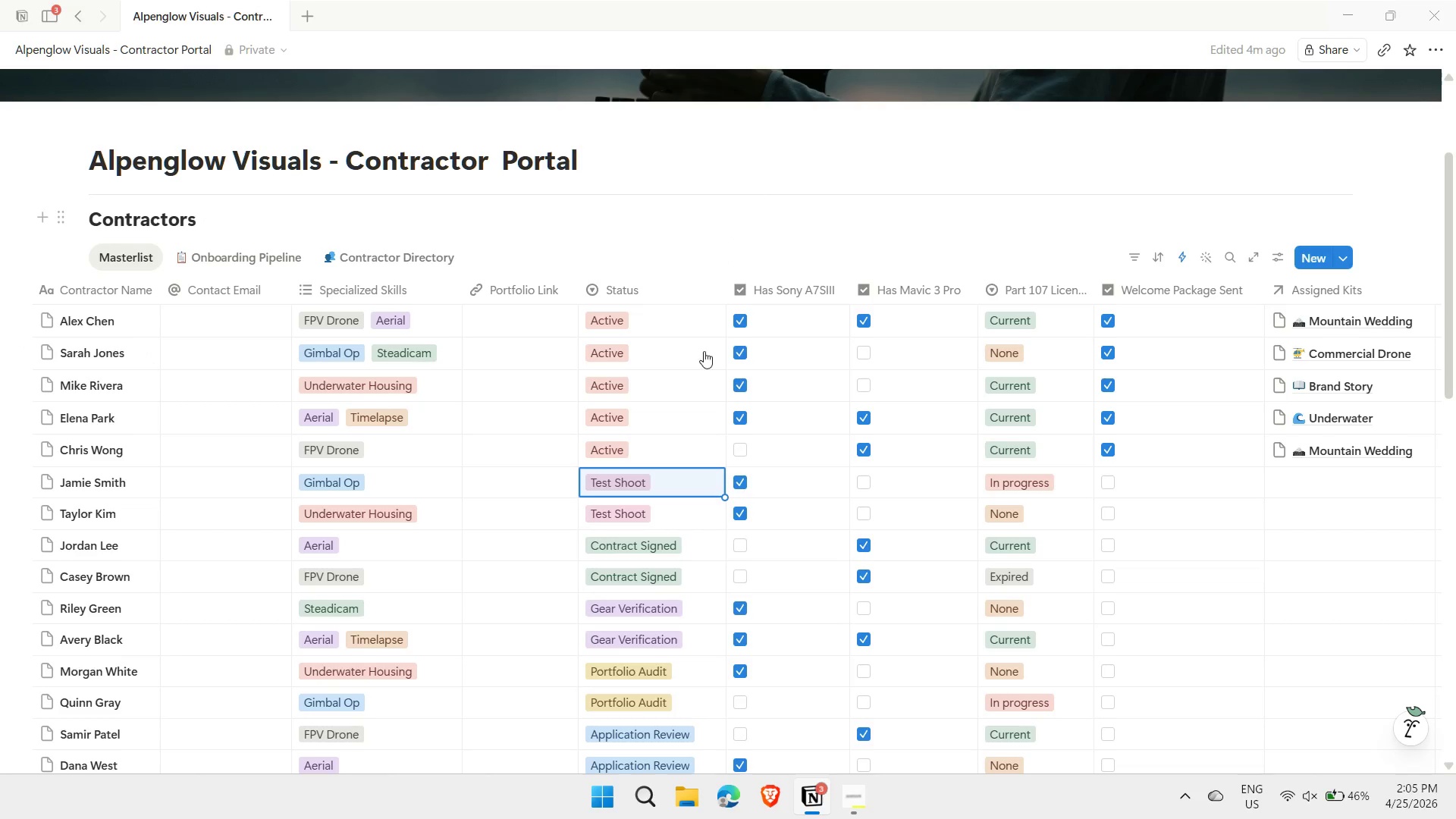 
left_click([757, 222])
 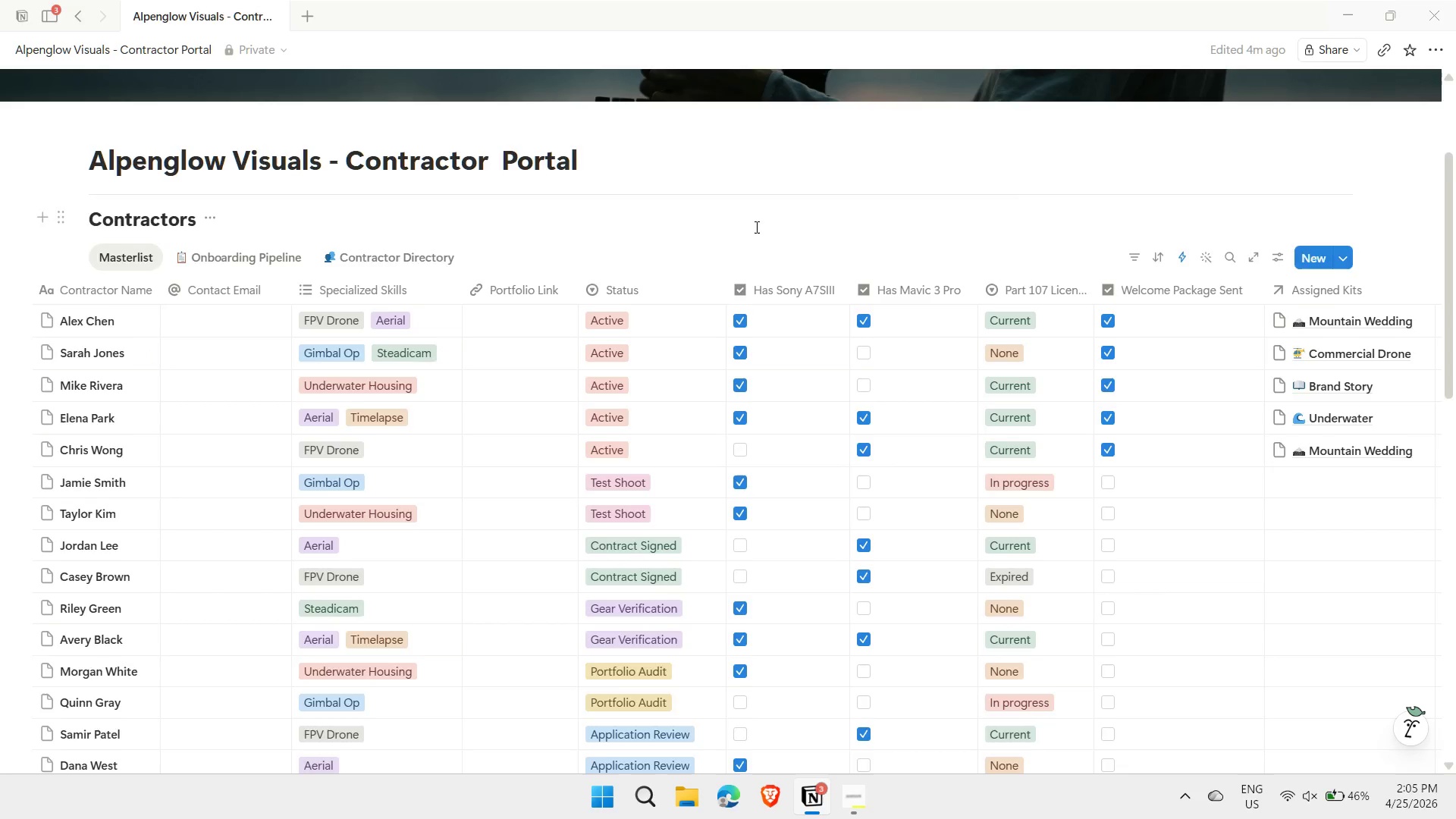 
scroll: coordinate [755, 227], scroll_direction: down, amount: 1.0
 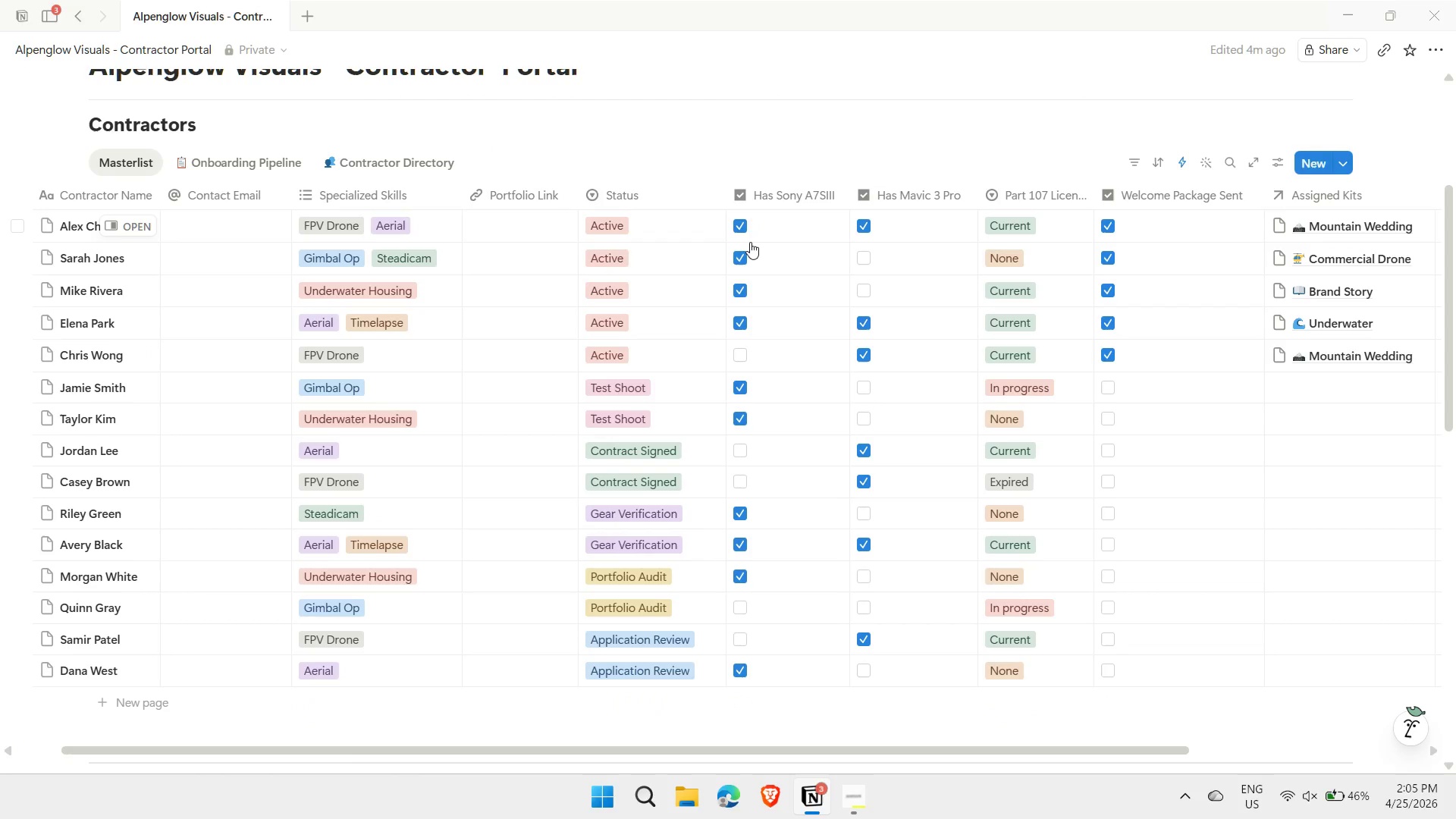 
key(Meta+MetaLeft)
 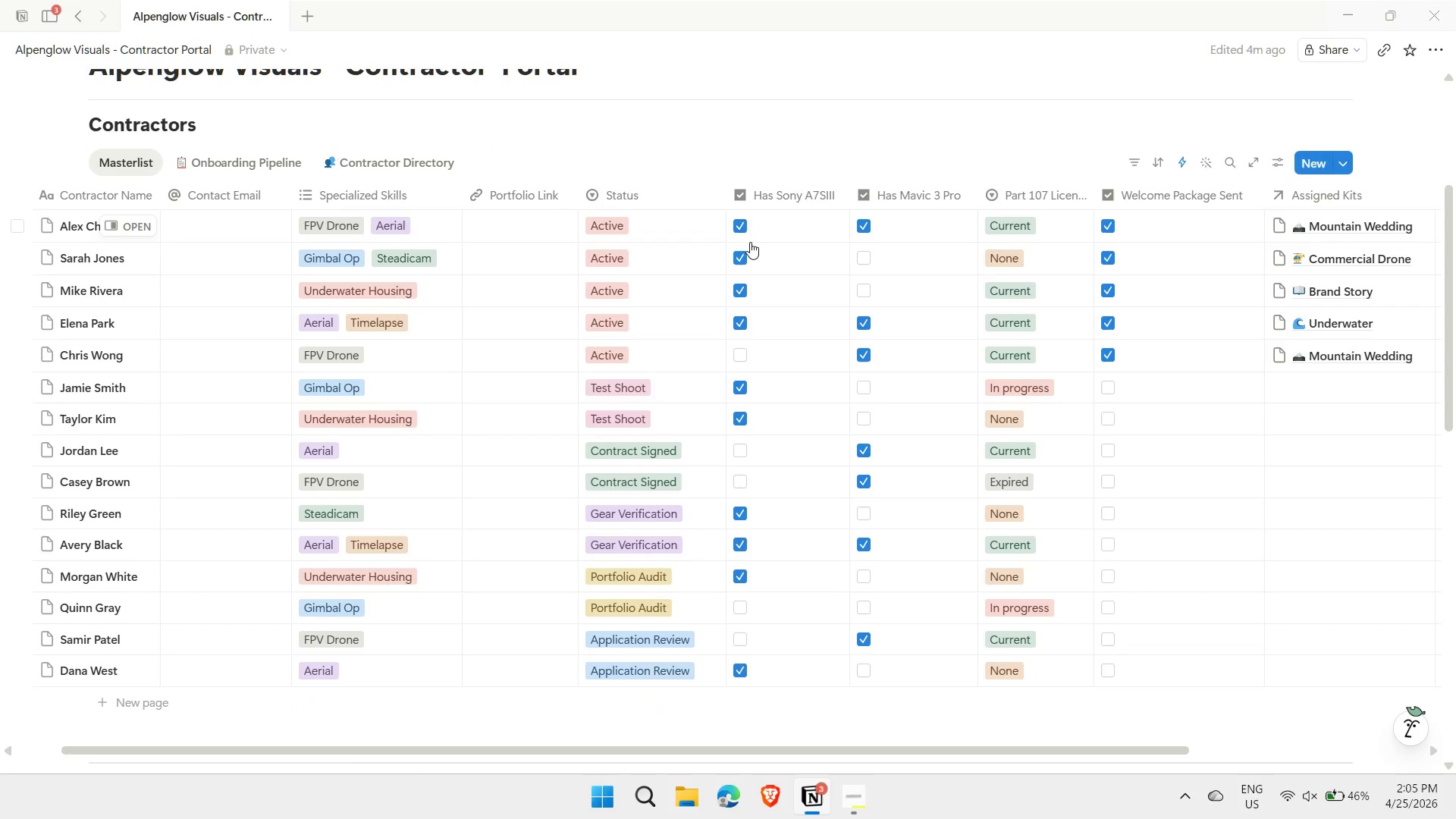 
key(Meta+G)
 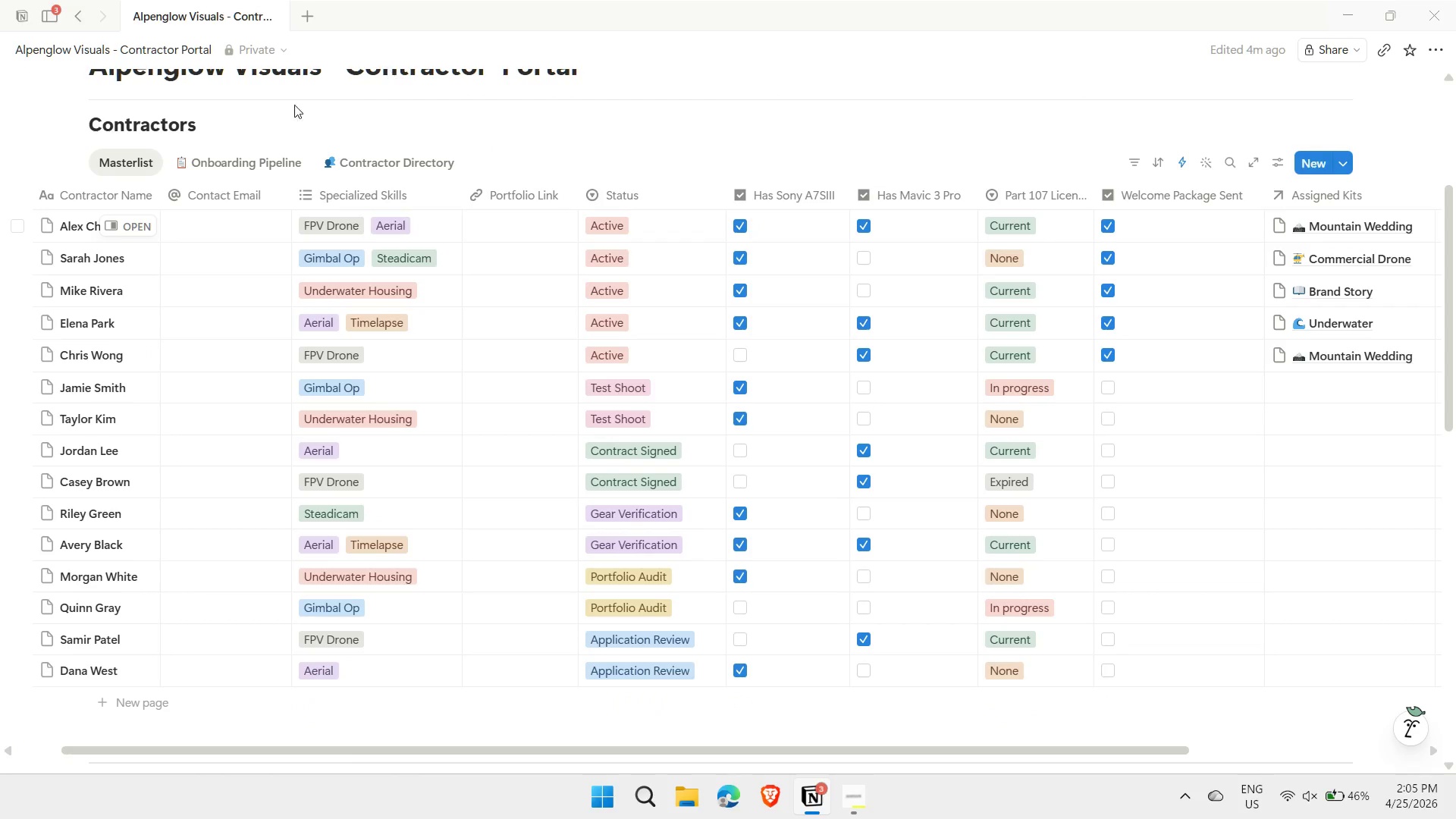 
left_click([218, 91])
 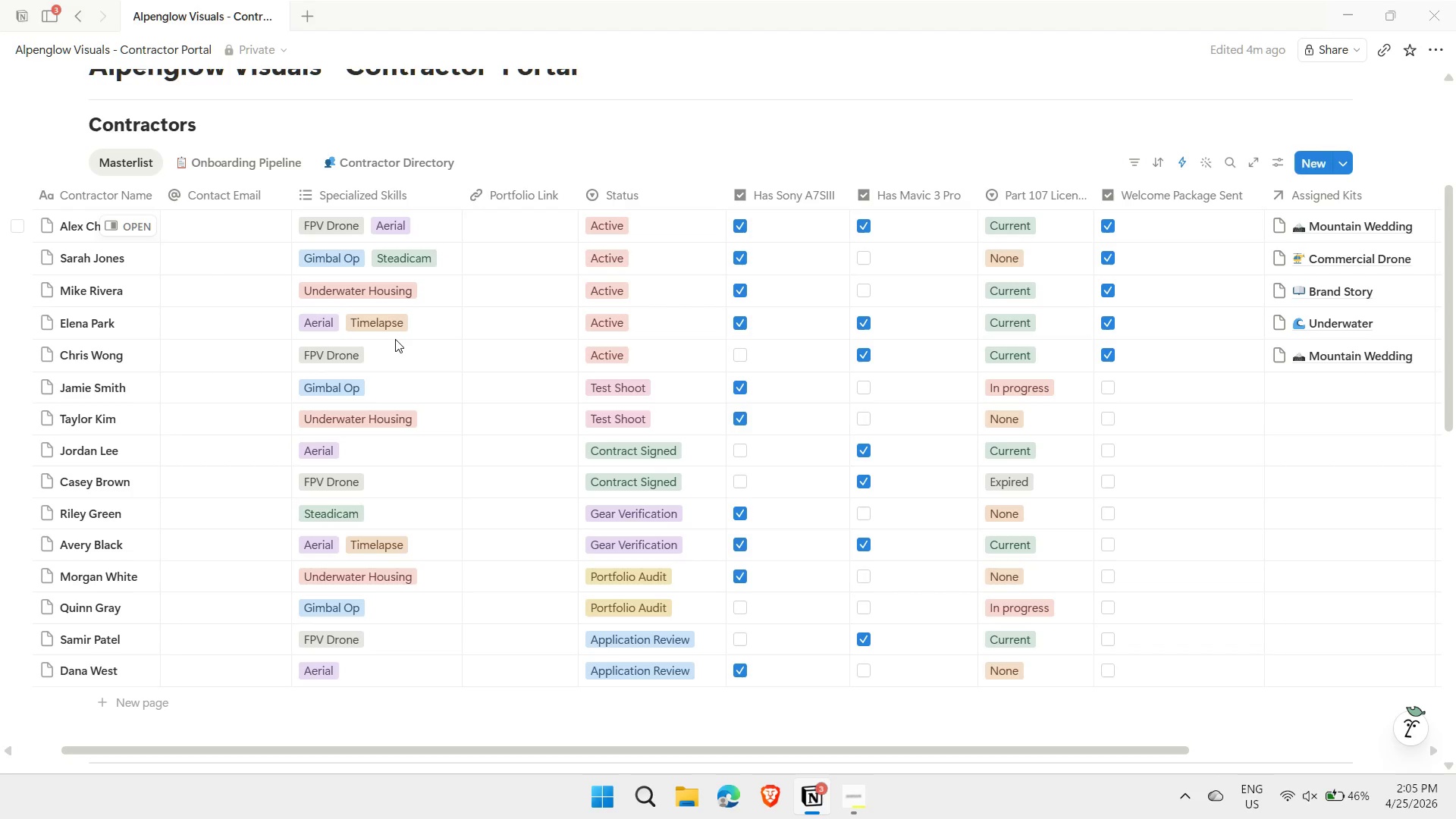 
wait(5.86)
 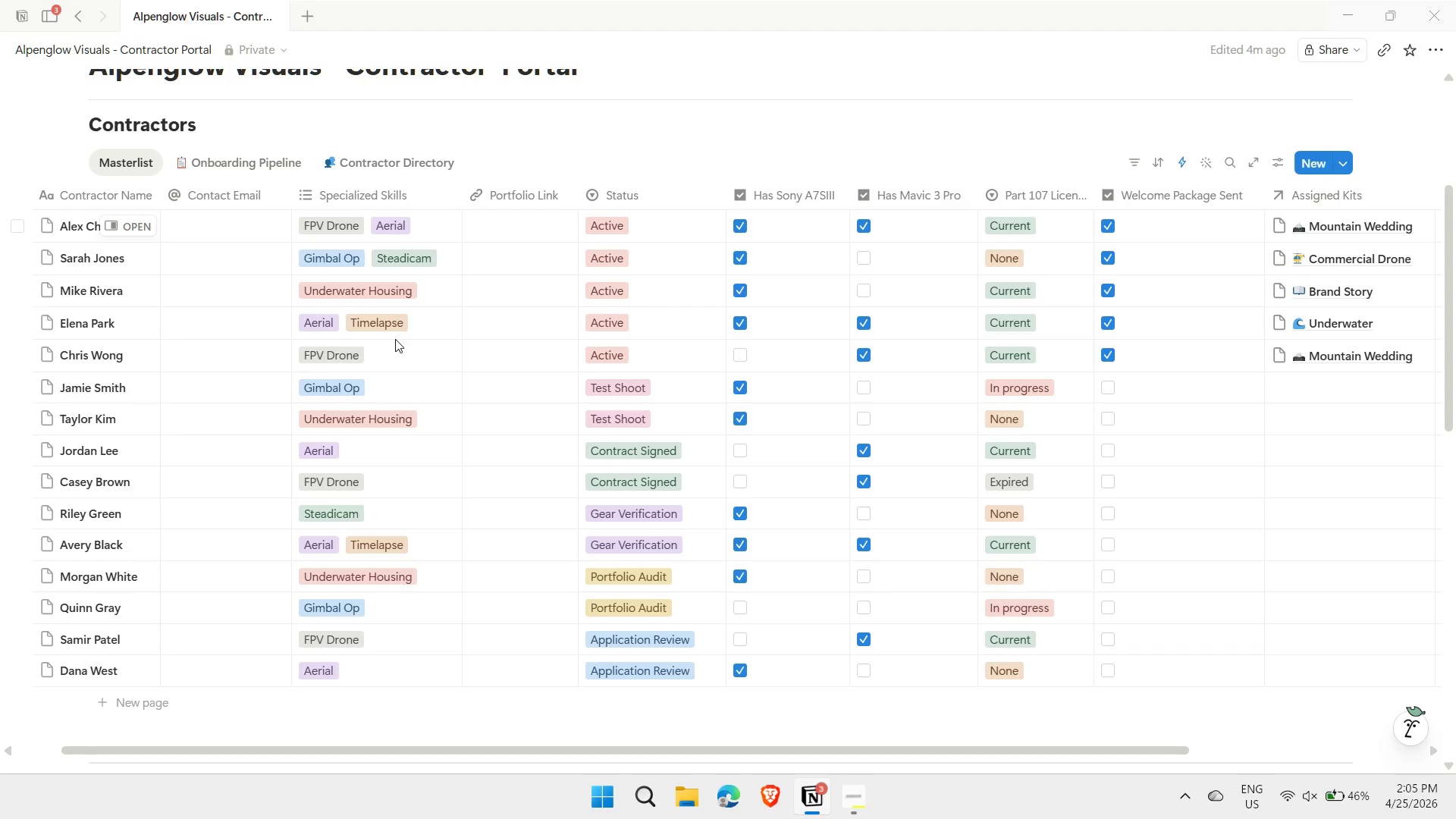 
left_click([1033, 123])
 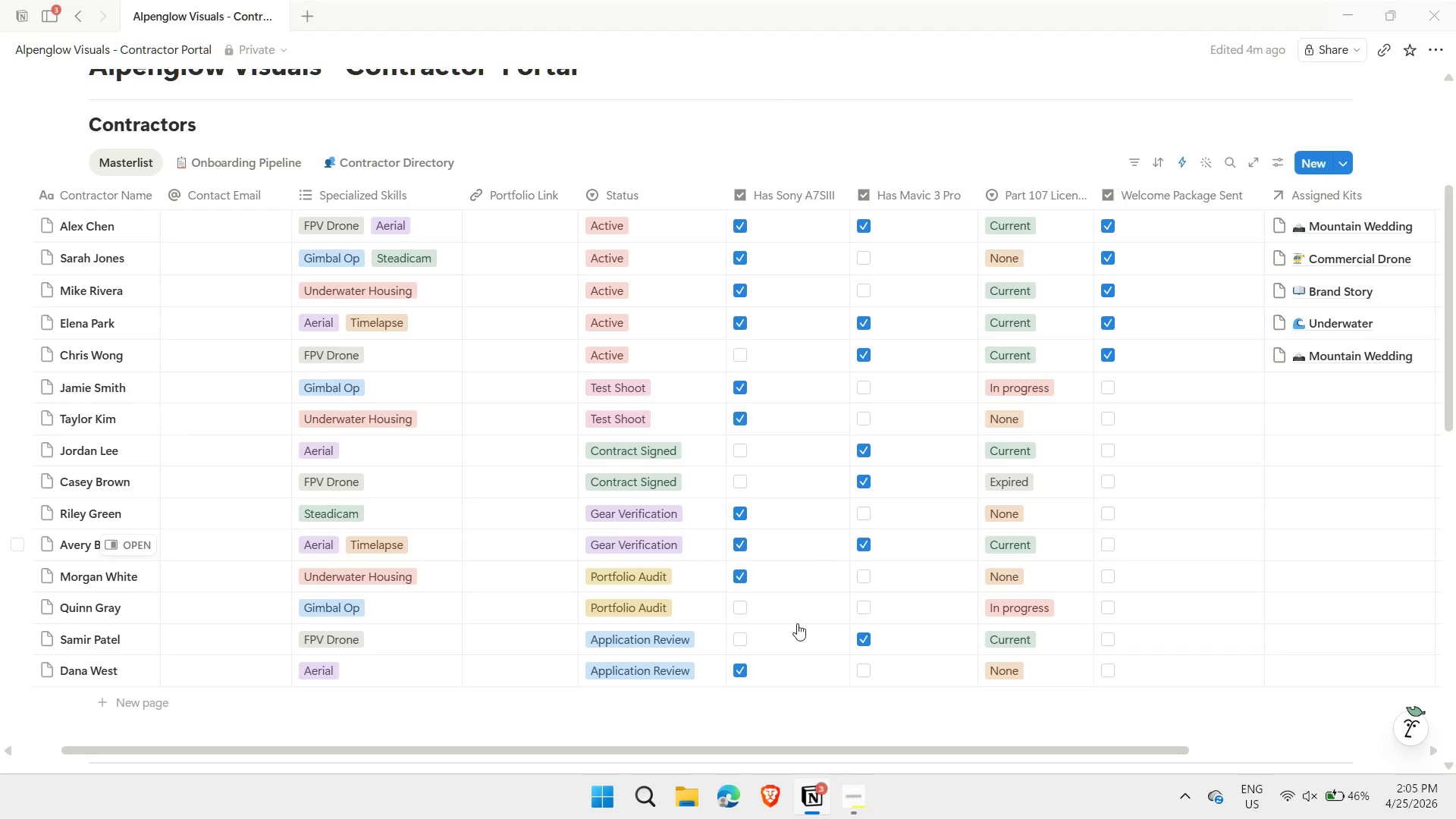 
left_click_drag(start_coordinate=[756, 751], to_coordinate=[635, 752])
 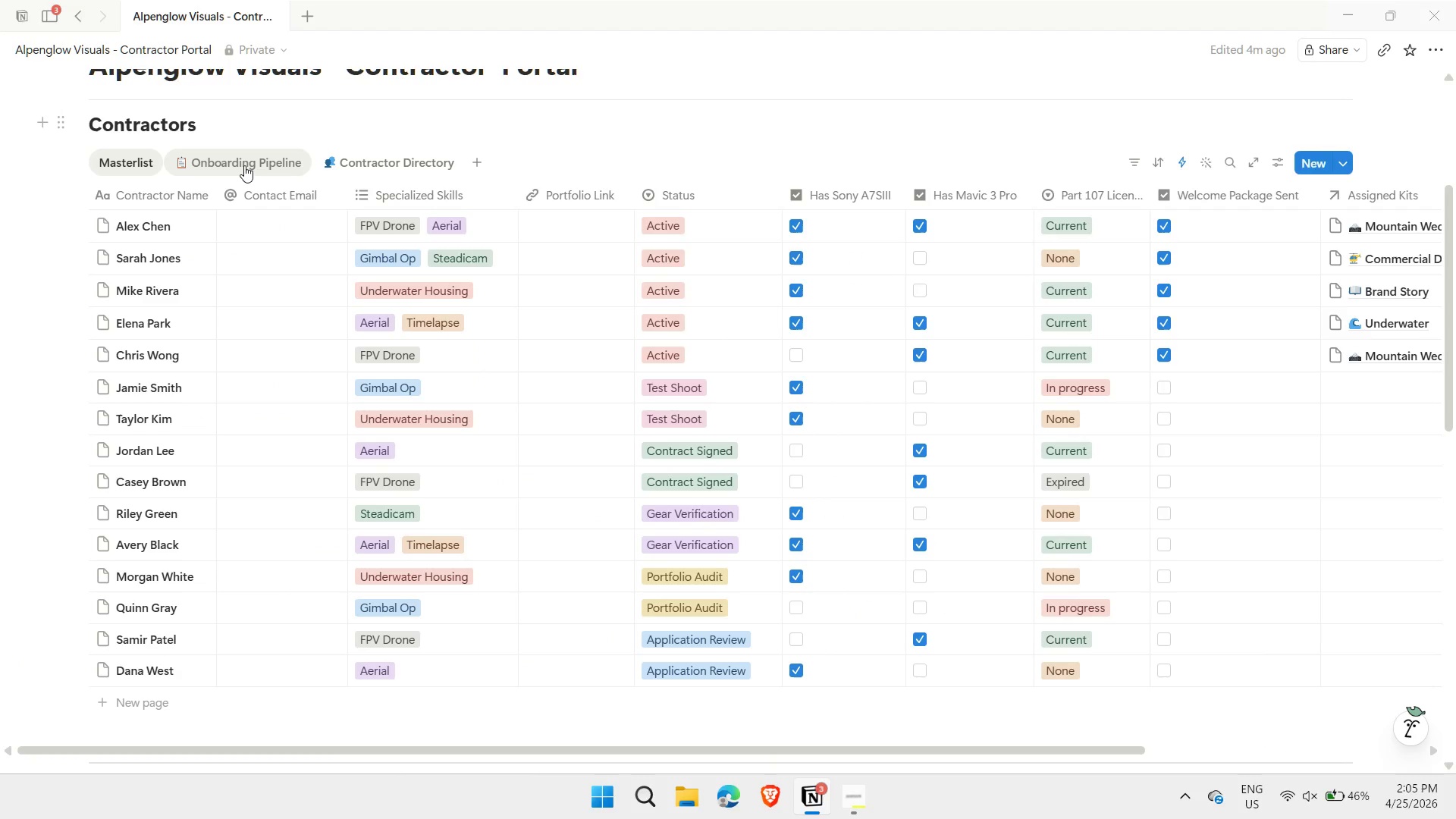 
left_click([244, 165])
 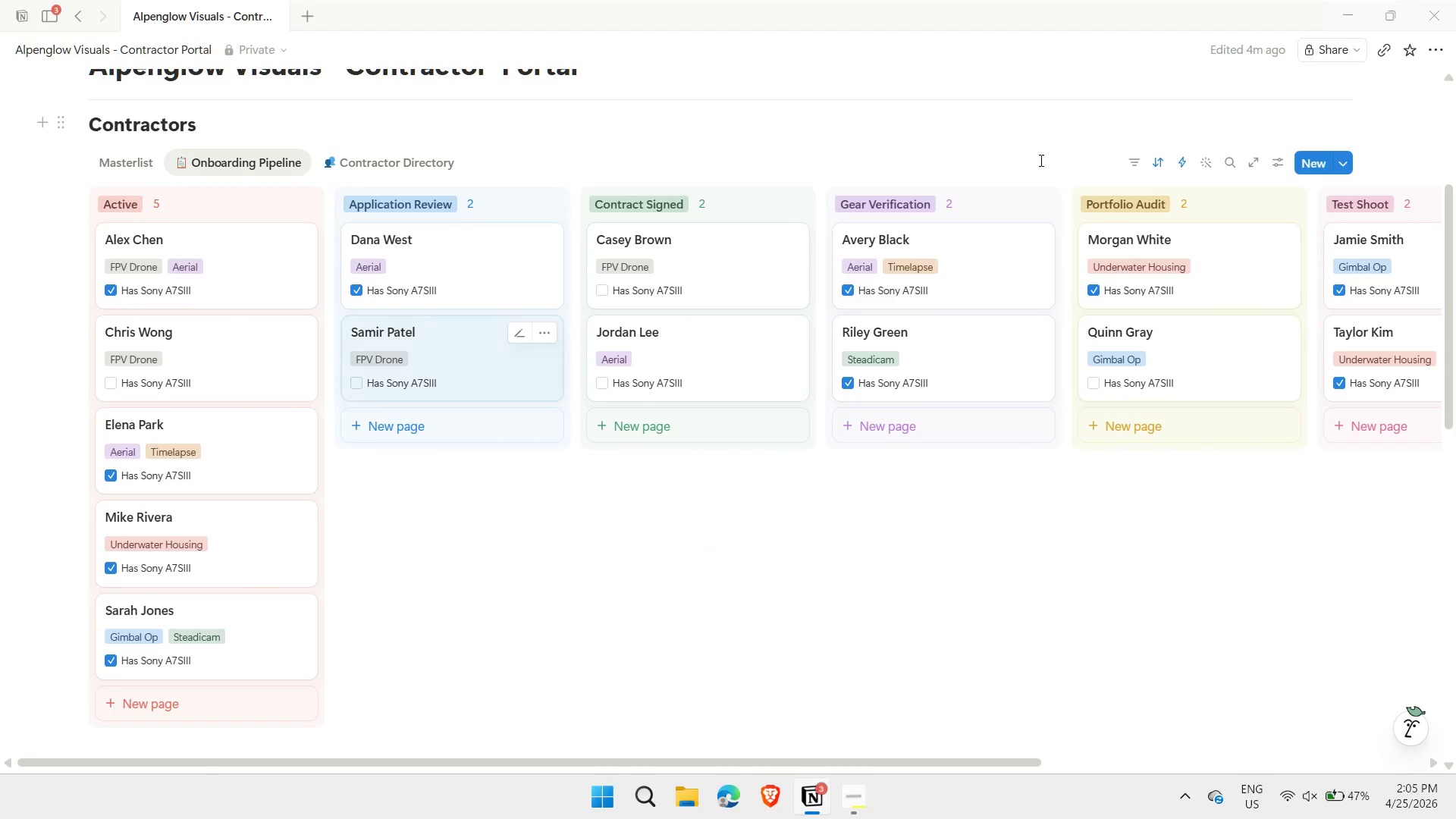 
left_click([1156, 172])
 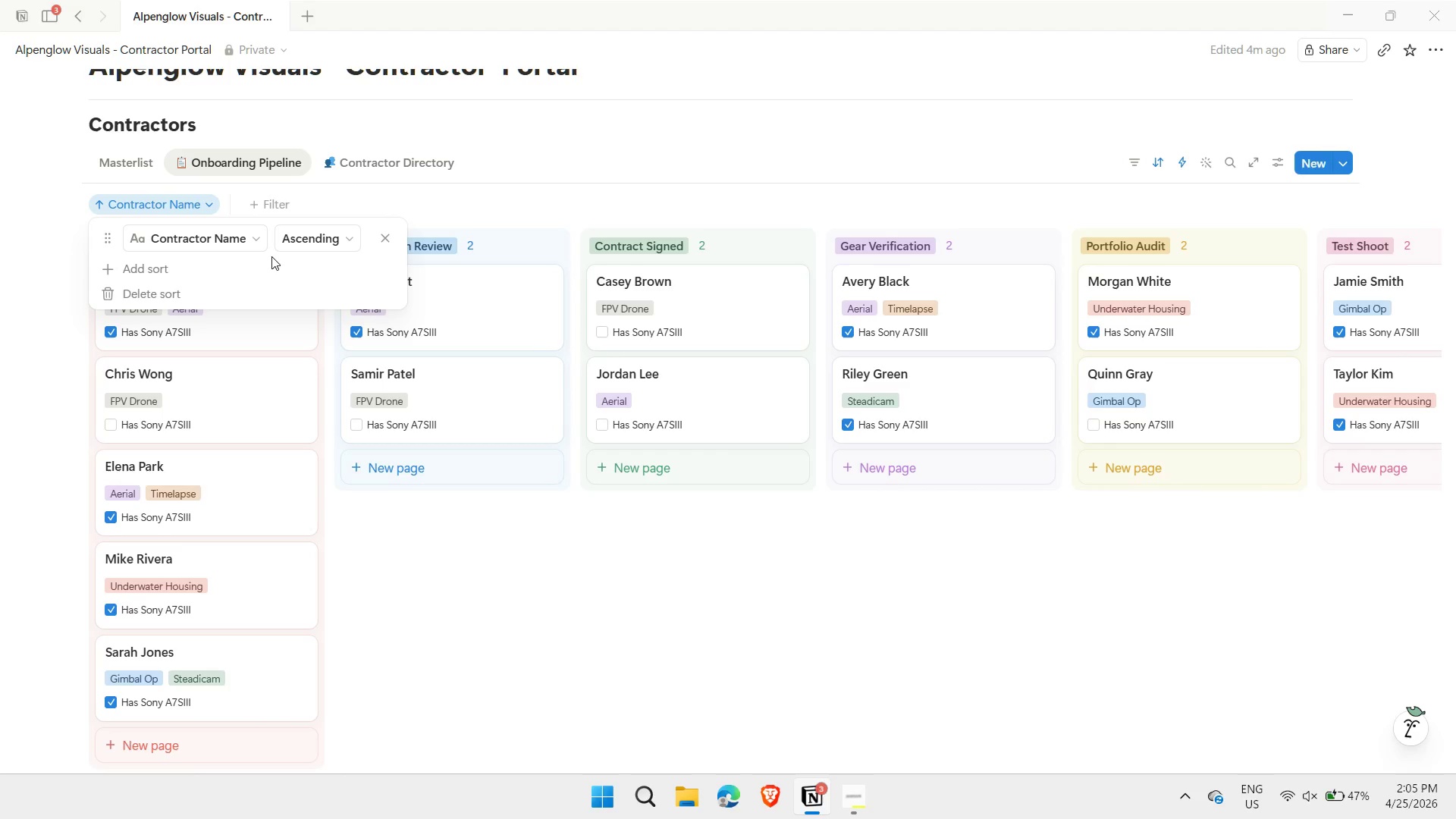 
wait(7.5)
 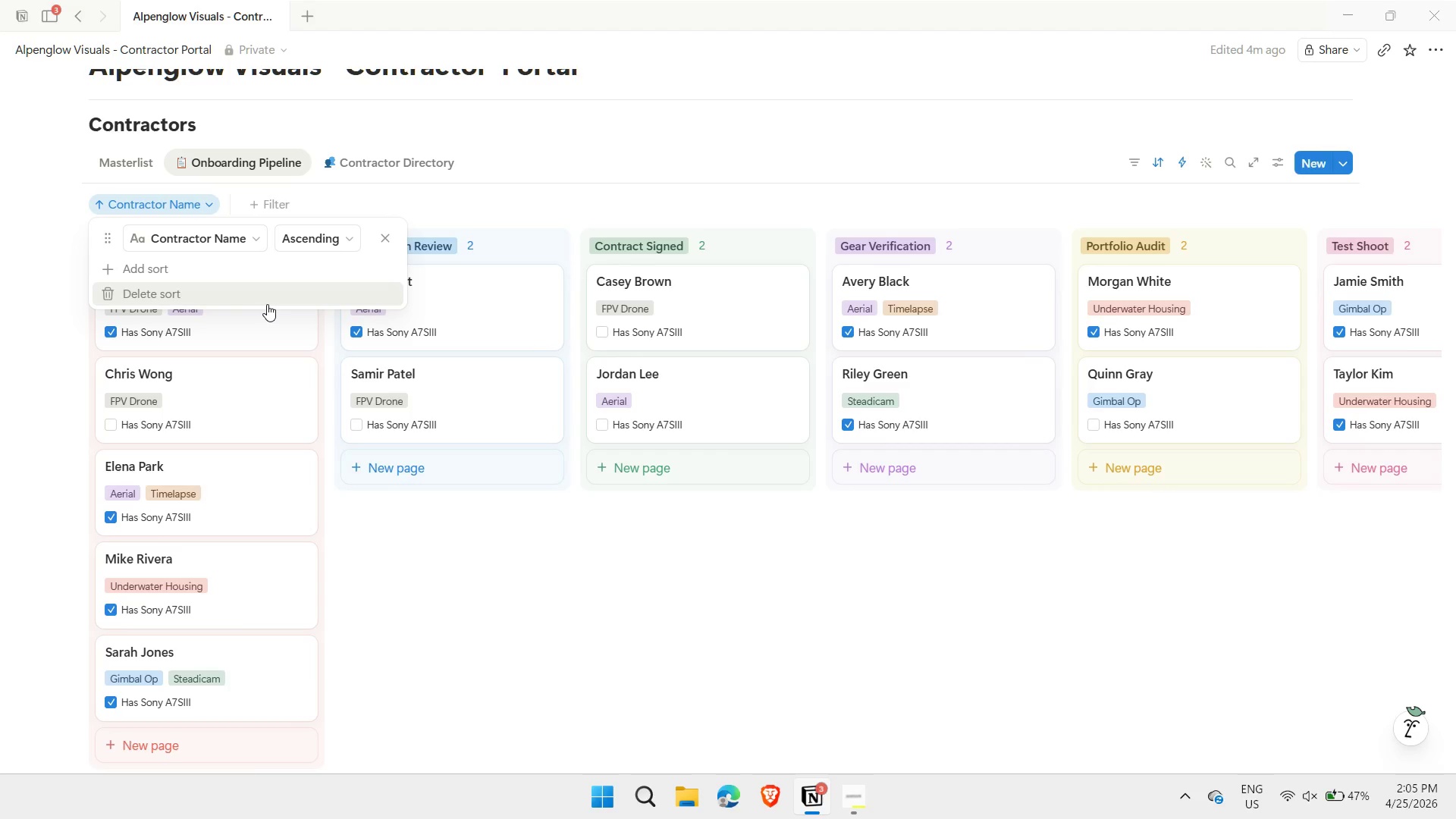 
left_click([207, 200])
 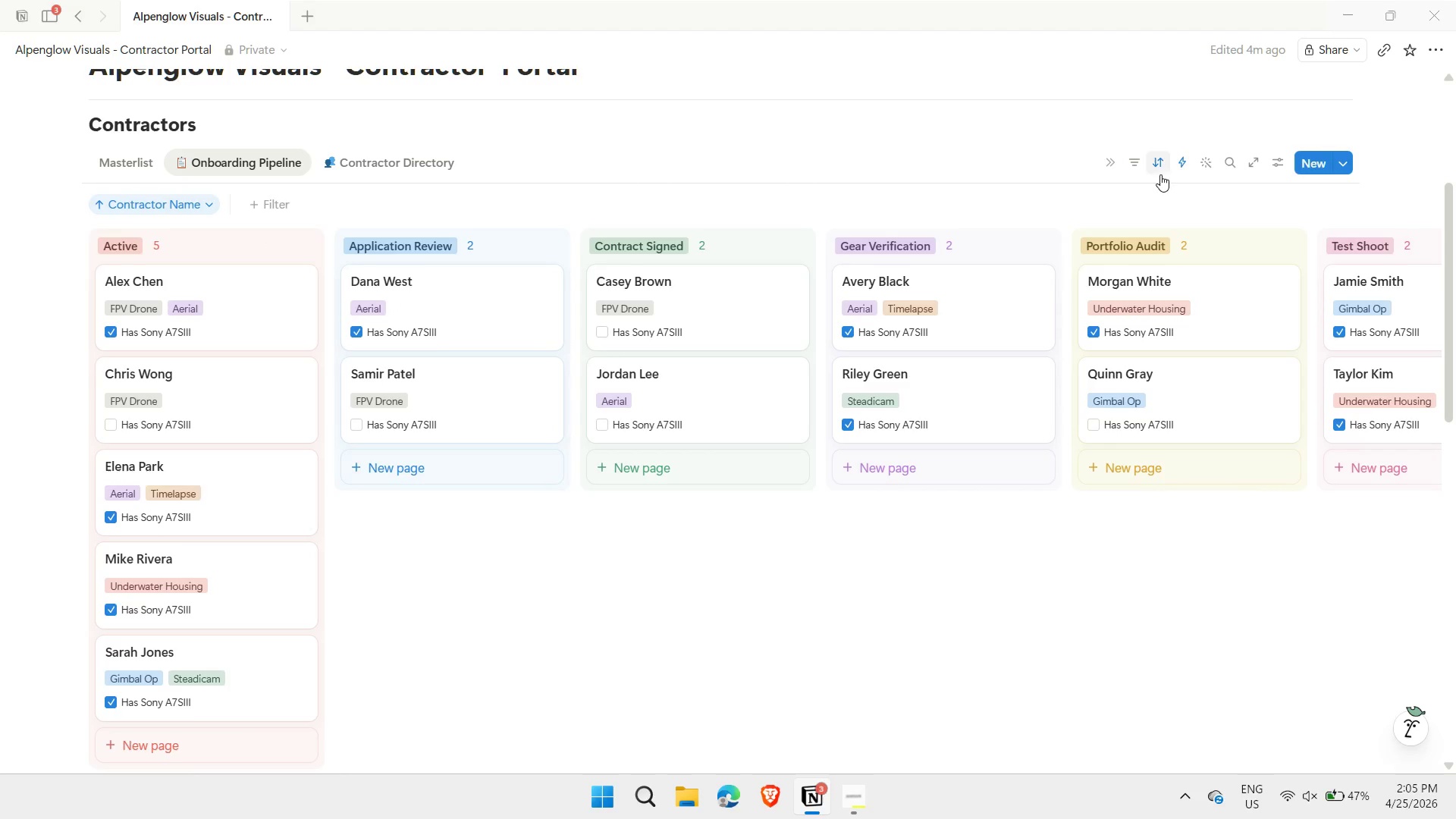 
left_click([1155, 160])
 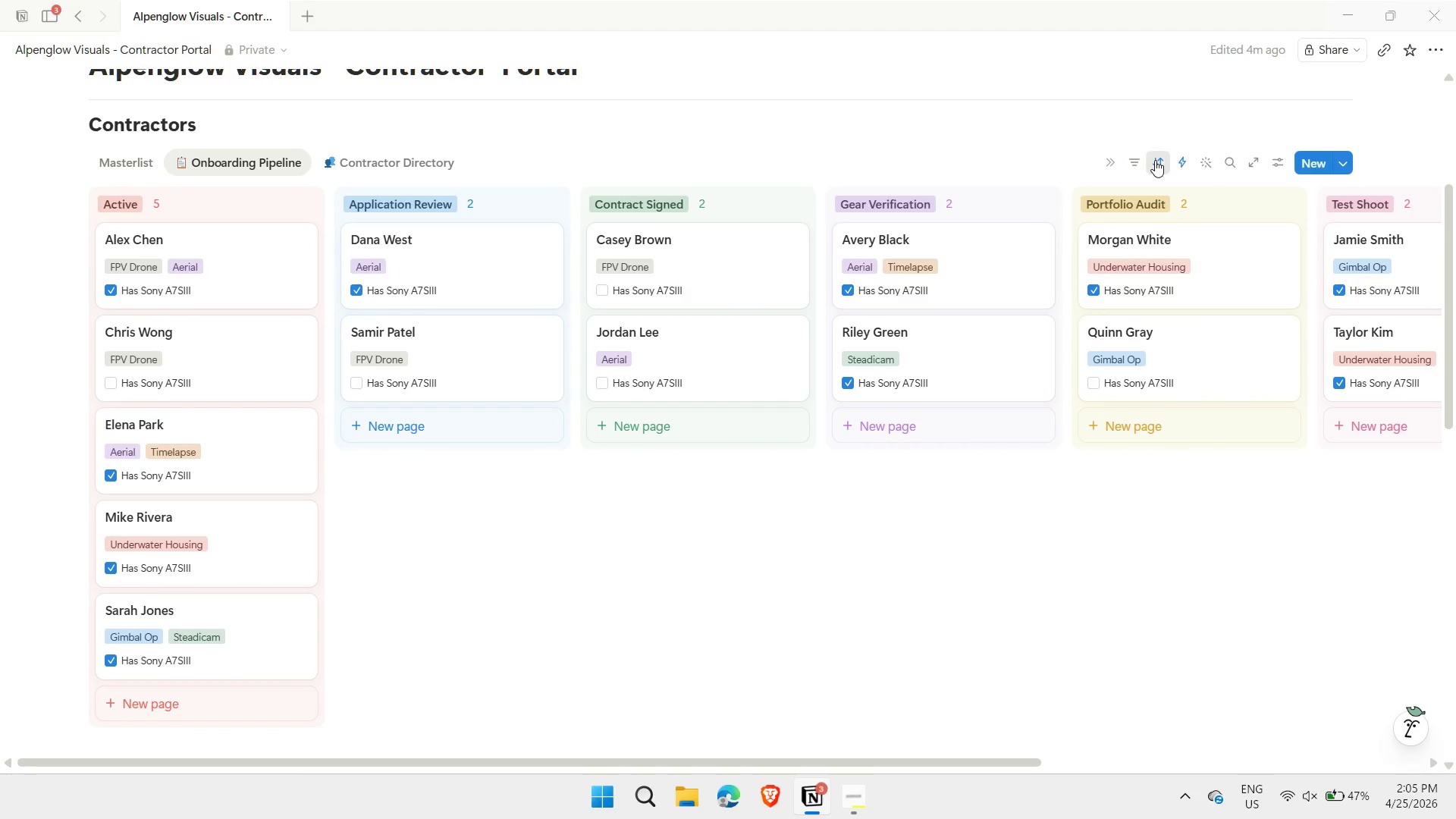 
left_click([1155, 160])
 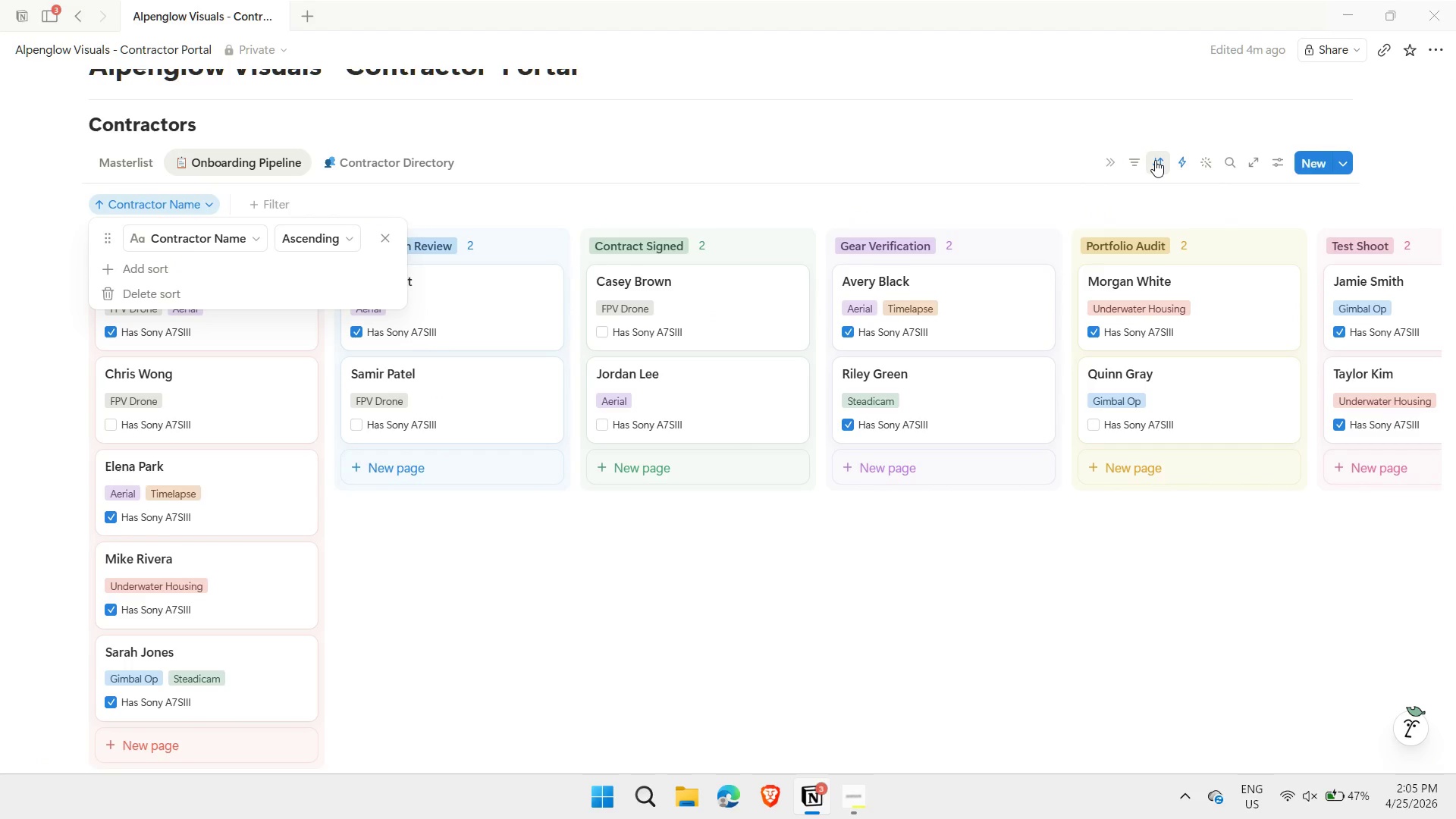 
left_click([1155, 160])
 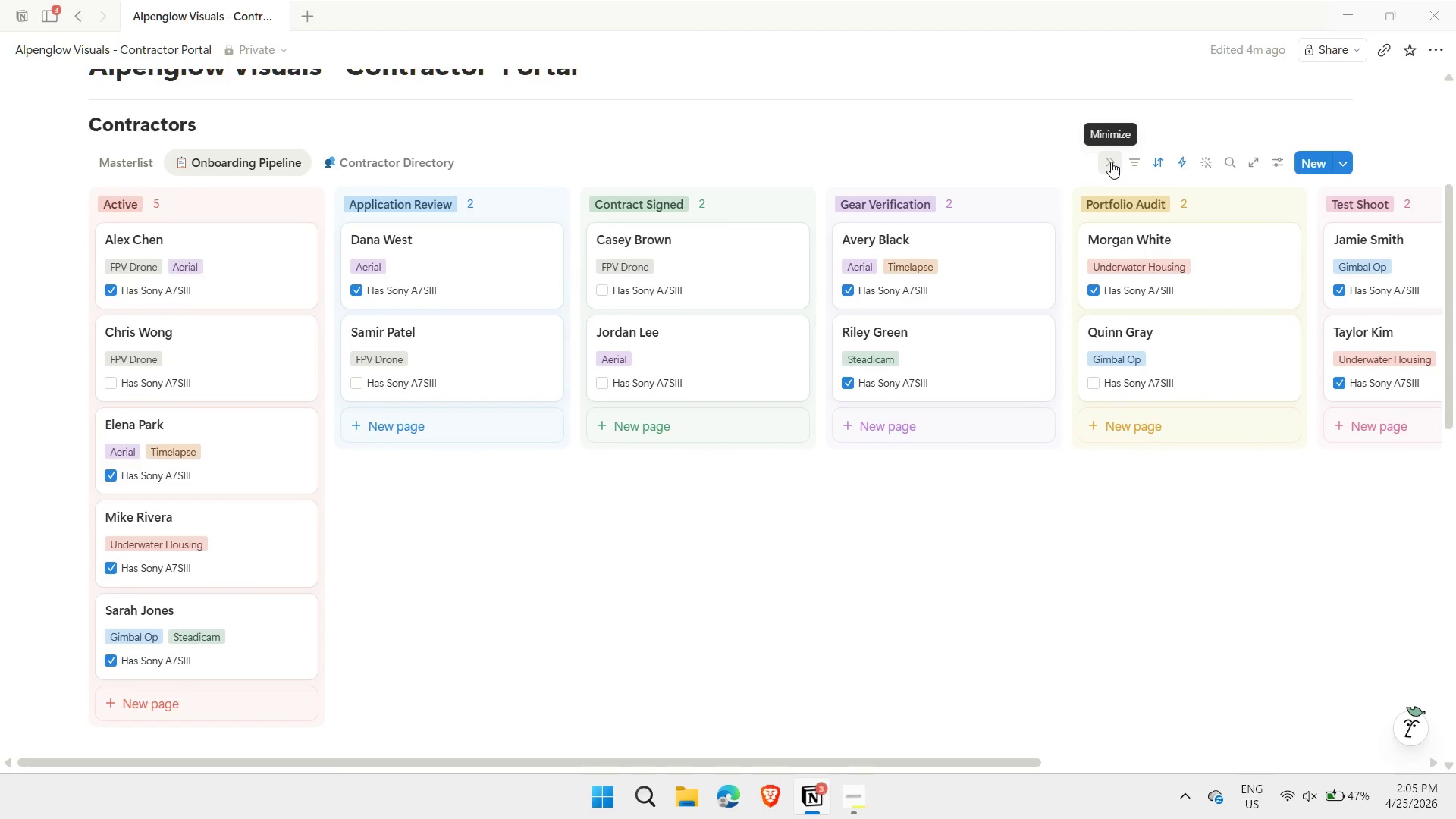 
left_click([1108, 161])
 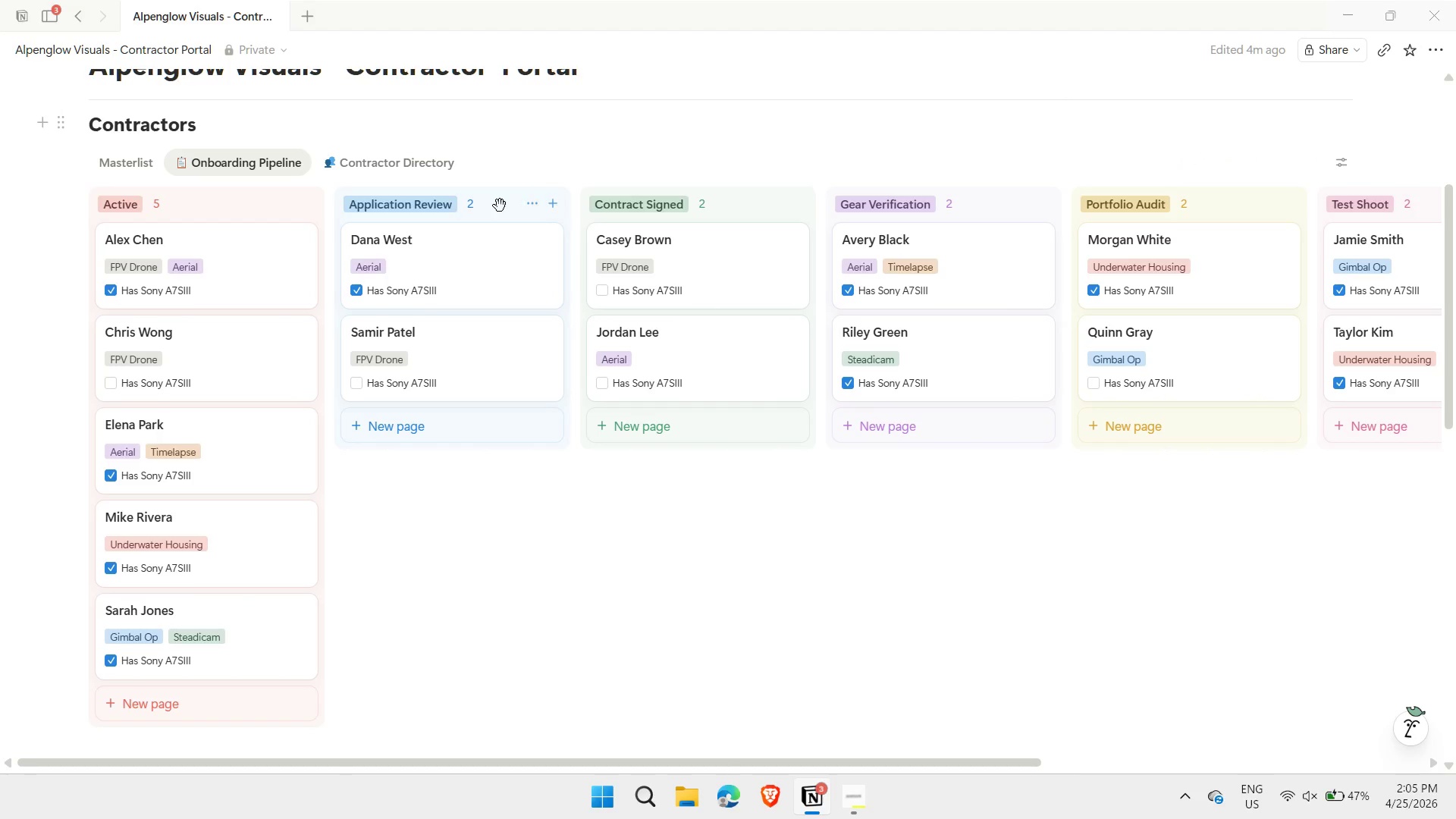 
left_click([383, 165])
 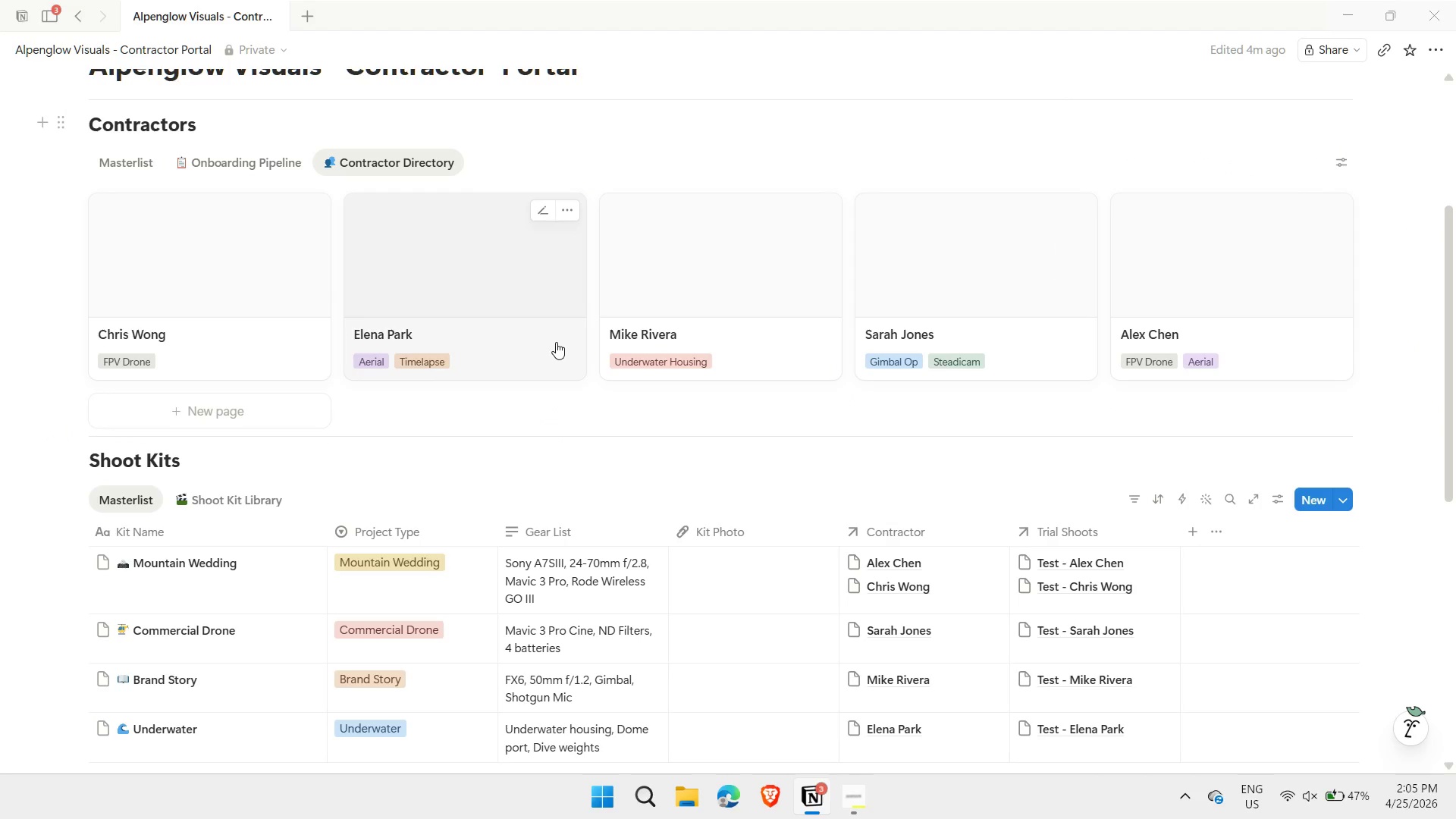 
left_click([803, 155])
 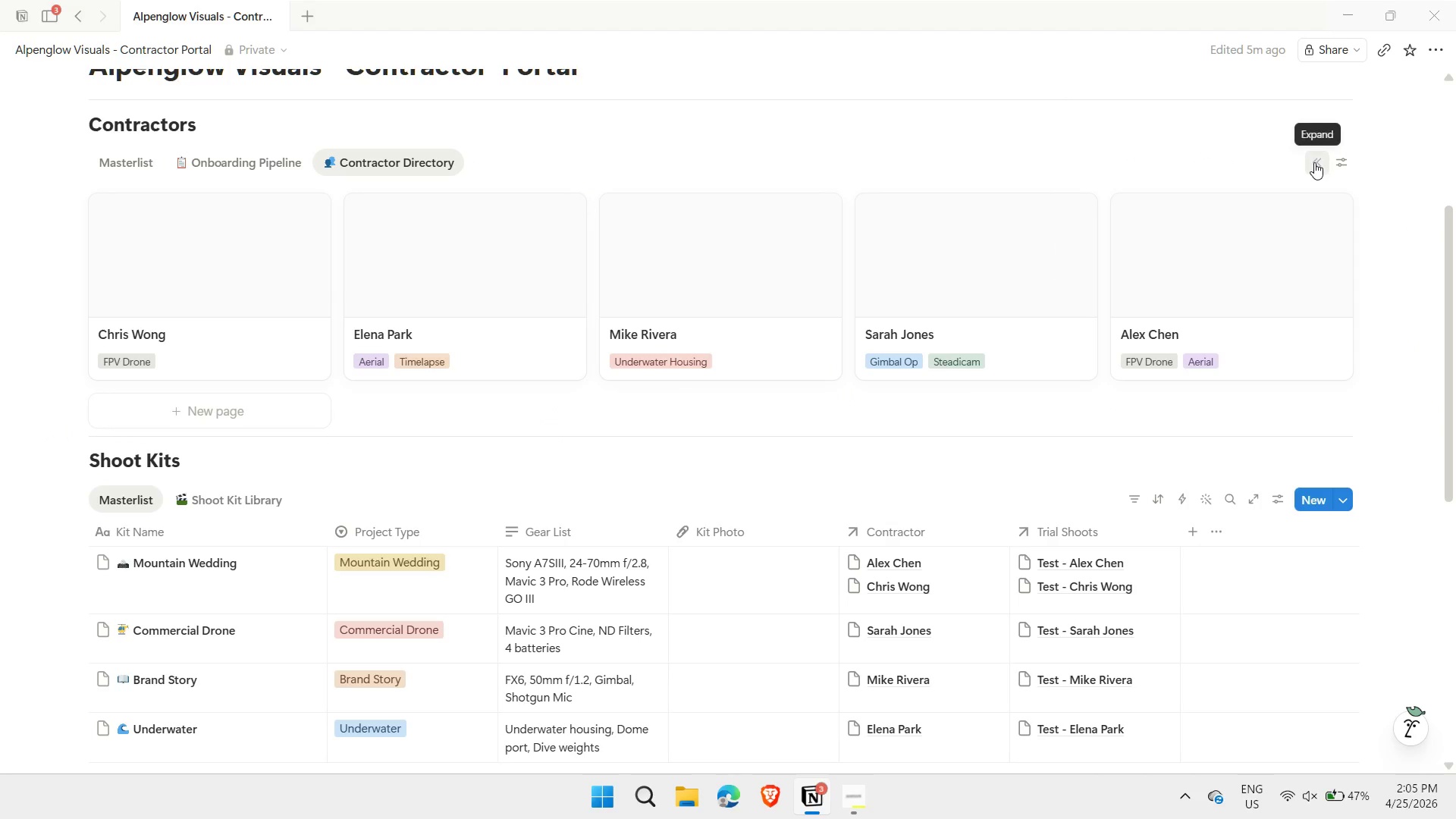 
left_click([1314, 162])
 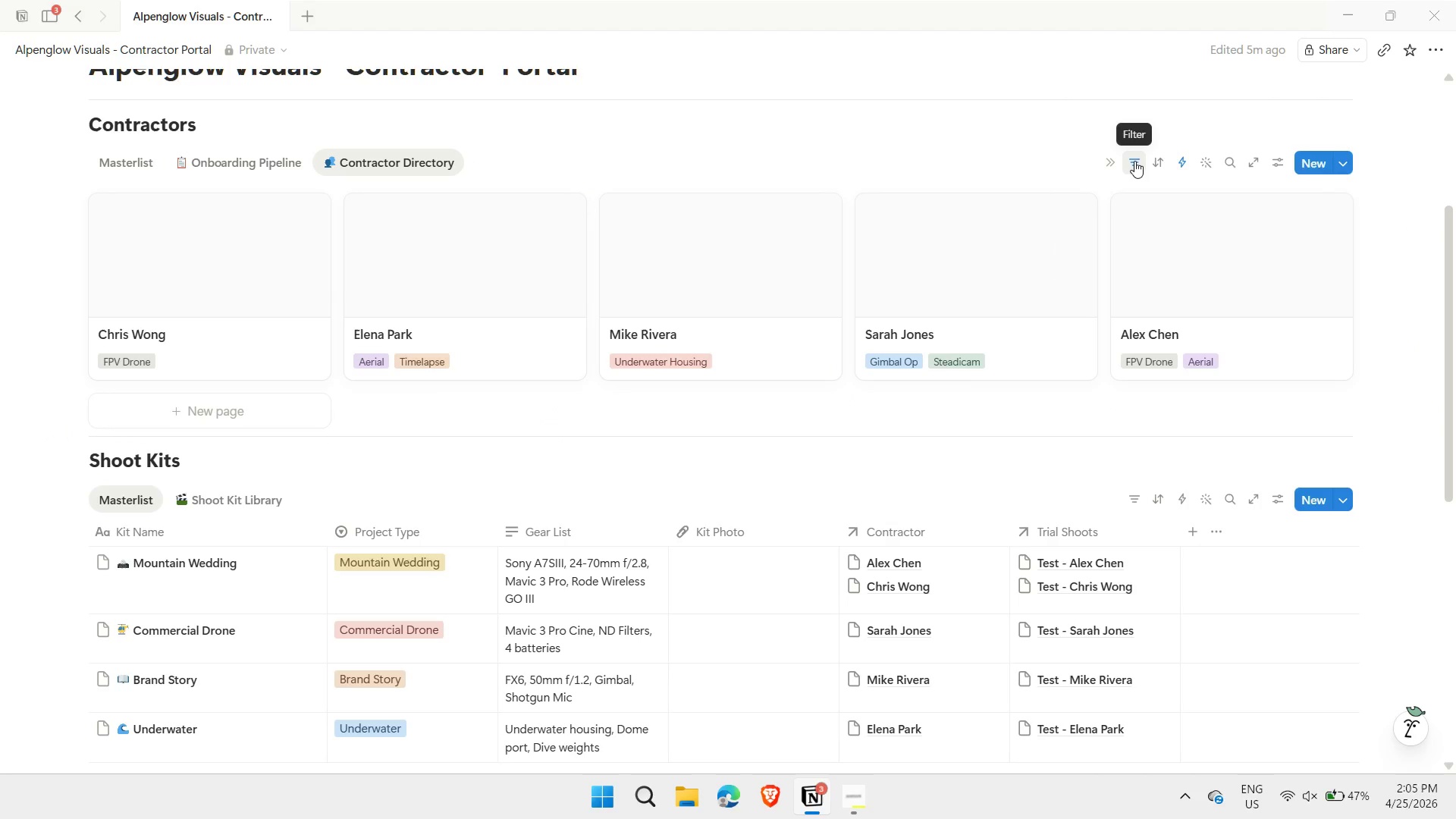 
left_click([1134, 161])
 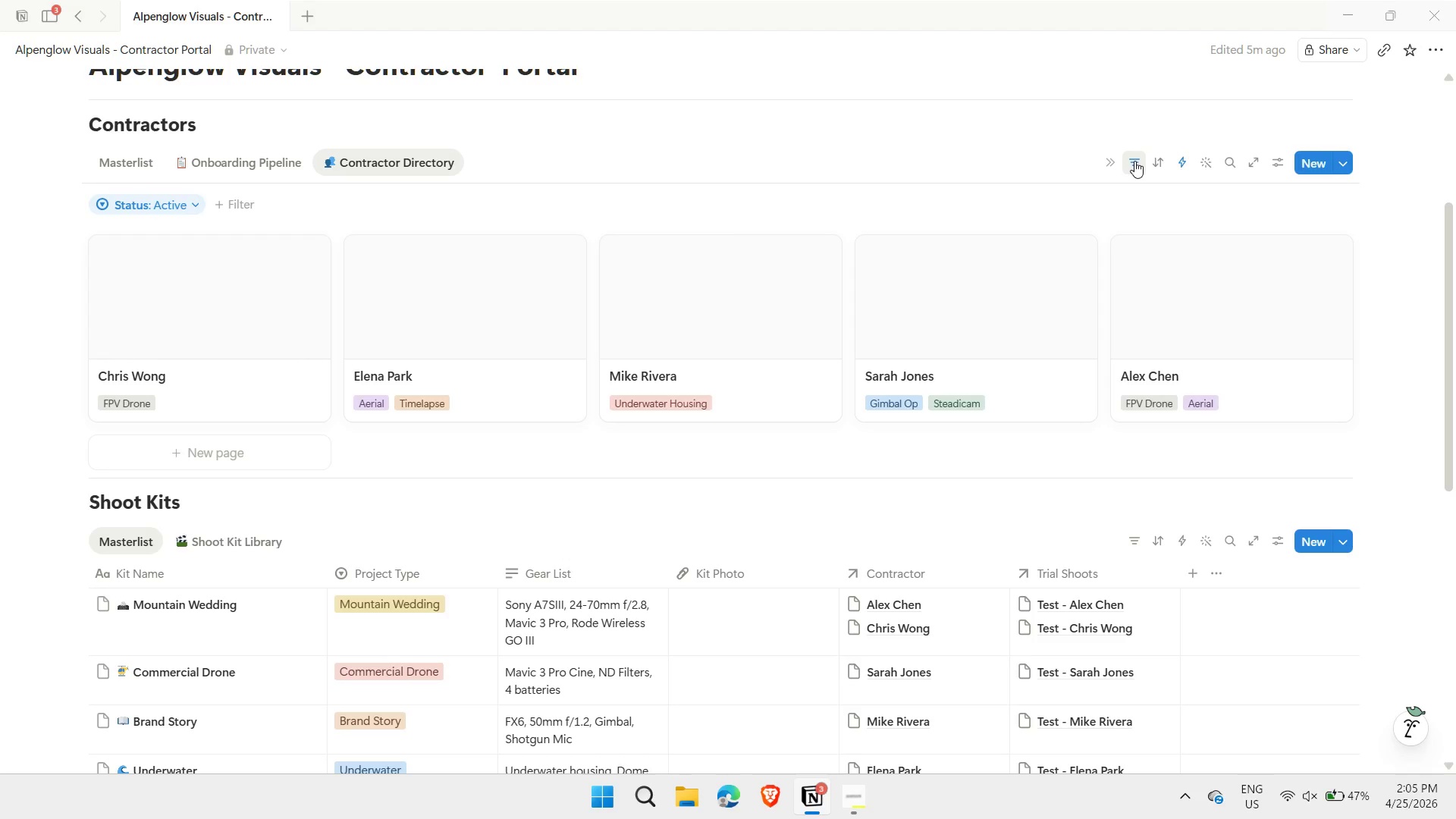 
left_click([1134, 161])
 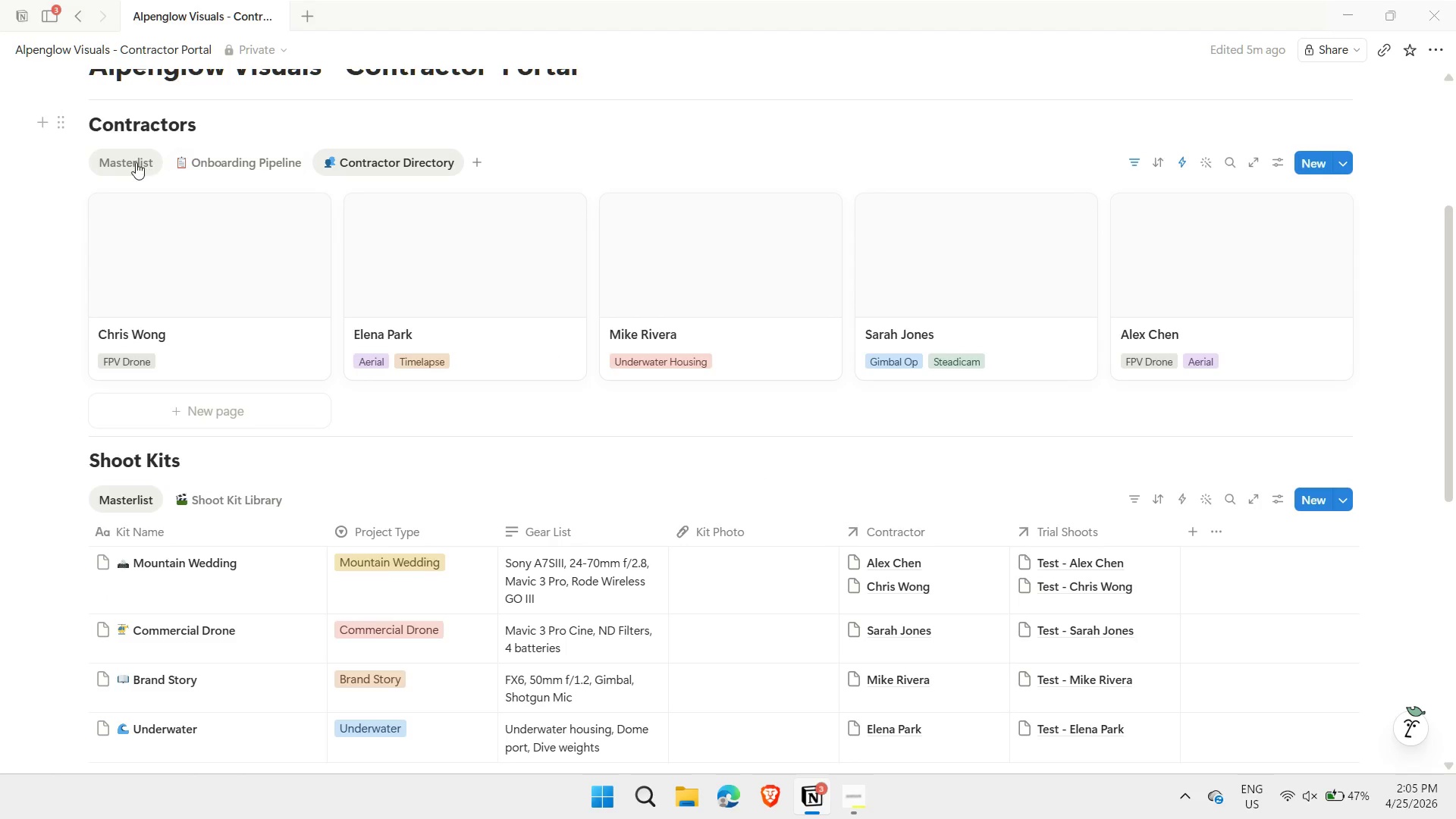 
left_click([135, 162])
 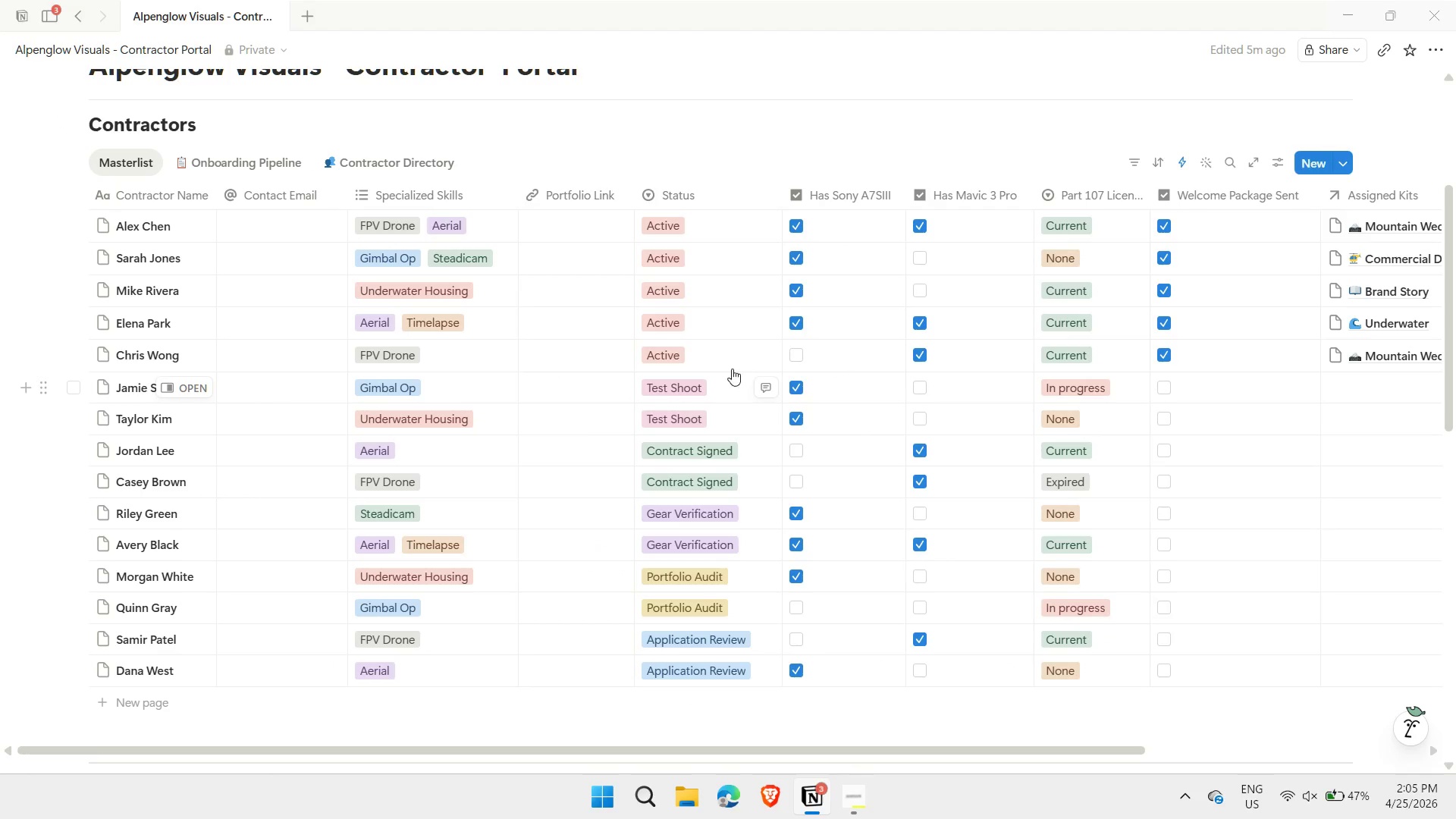 
left_click([710, 350])
 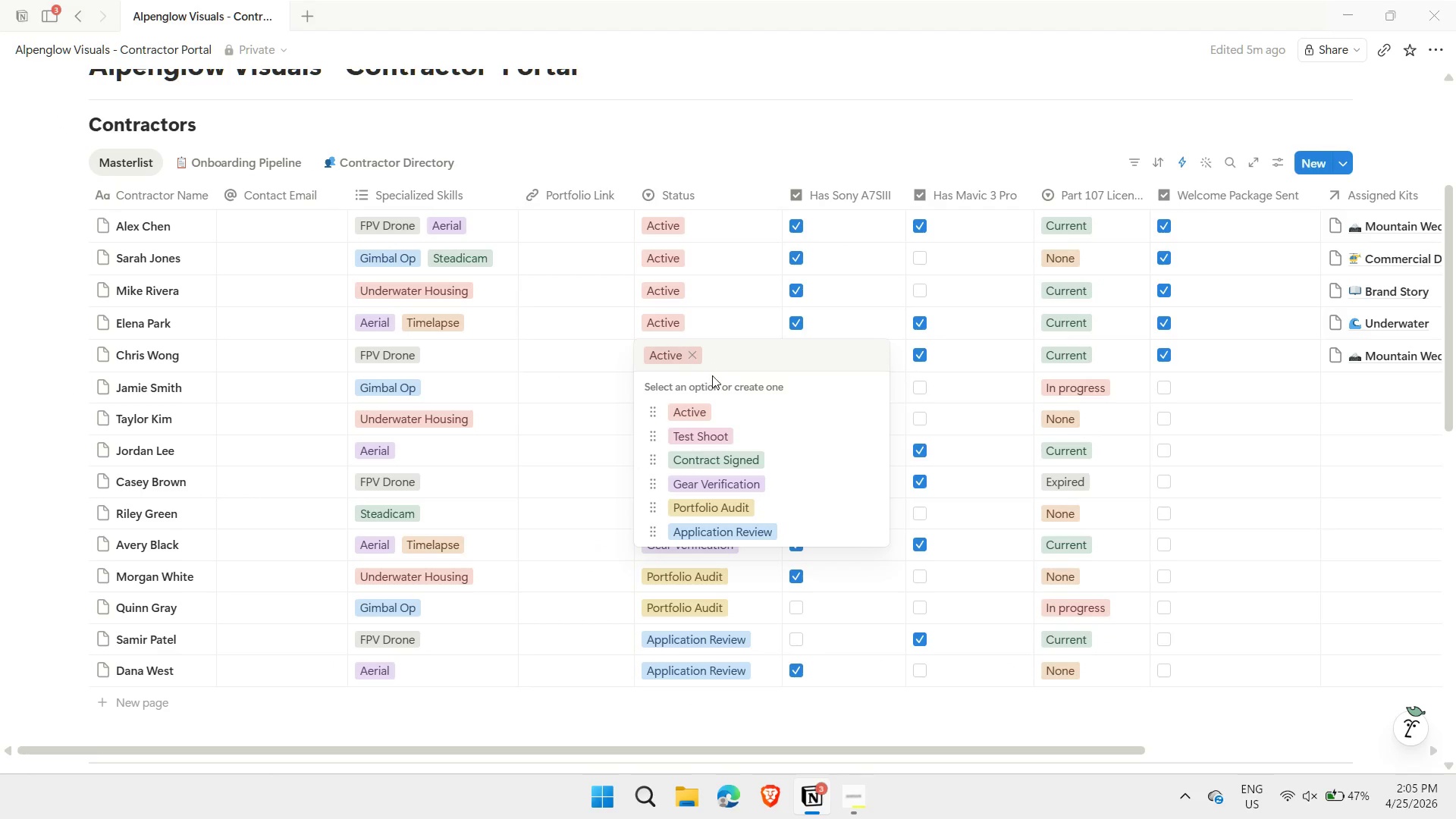 
key(Escape)
 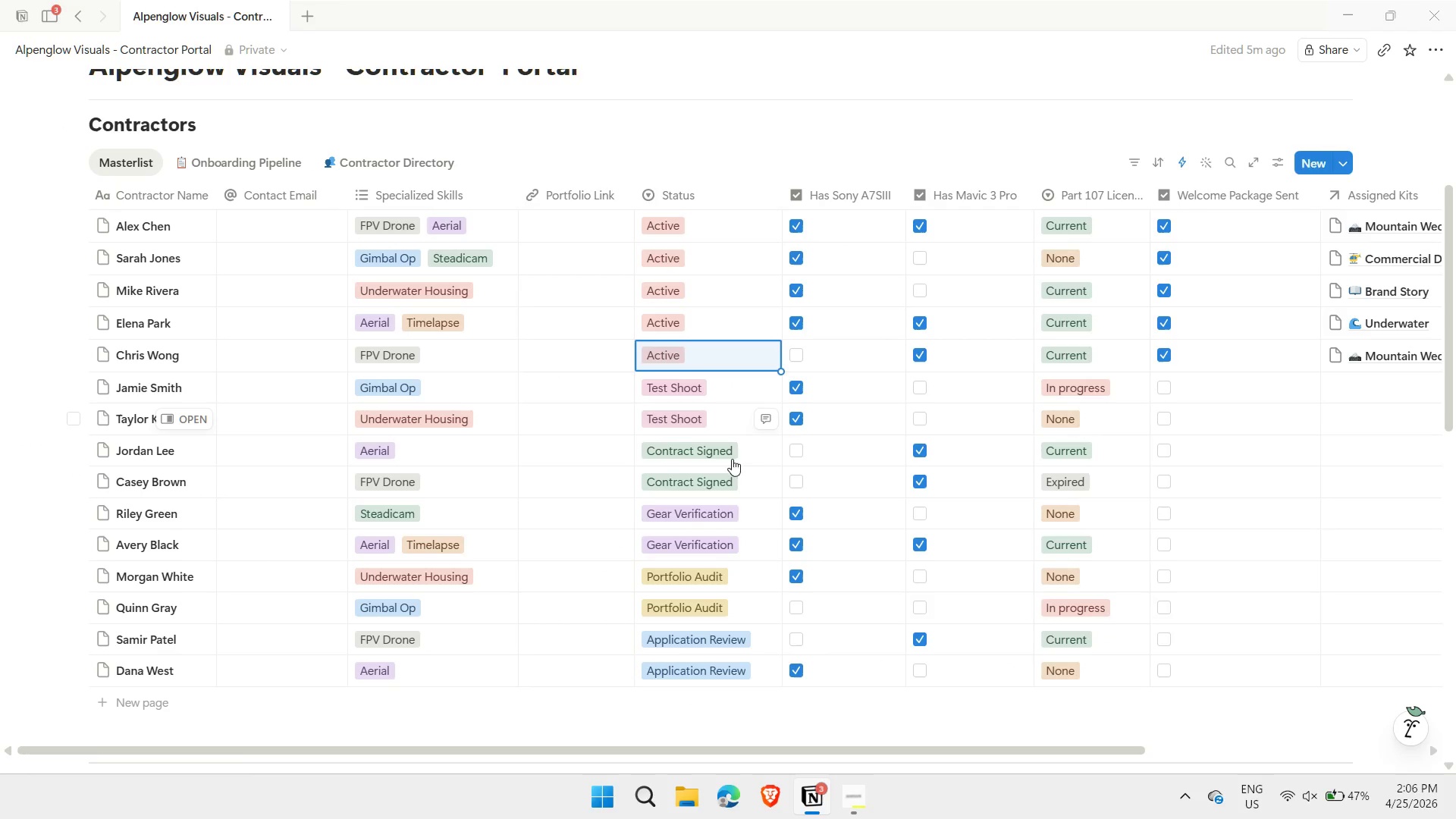 
left_click([729, 422])
 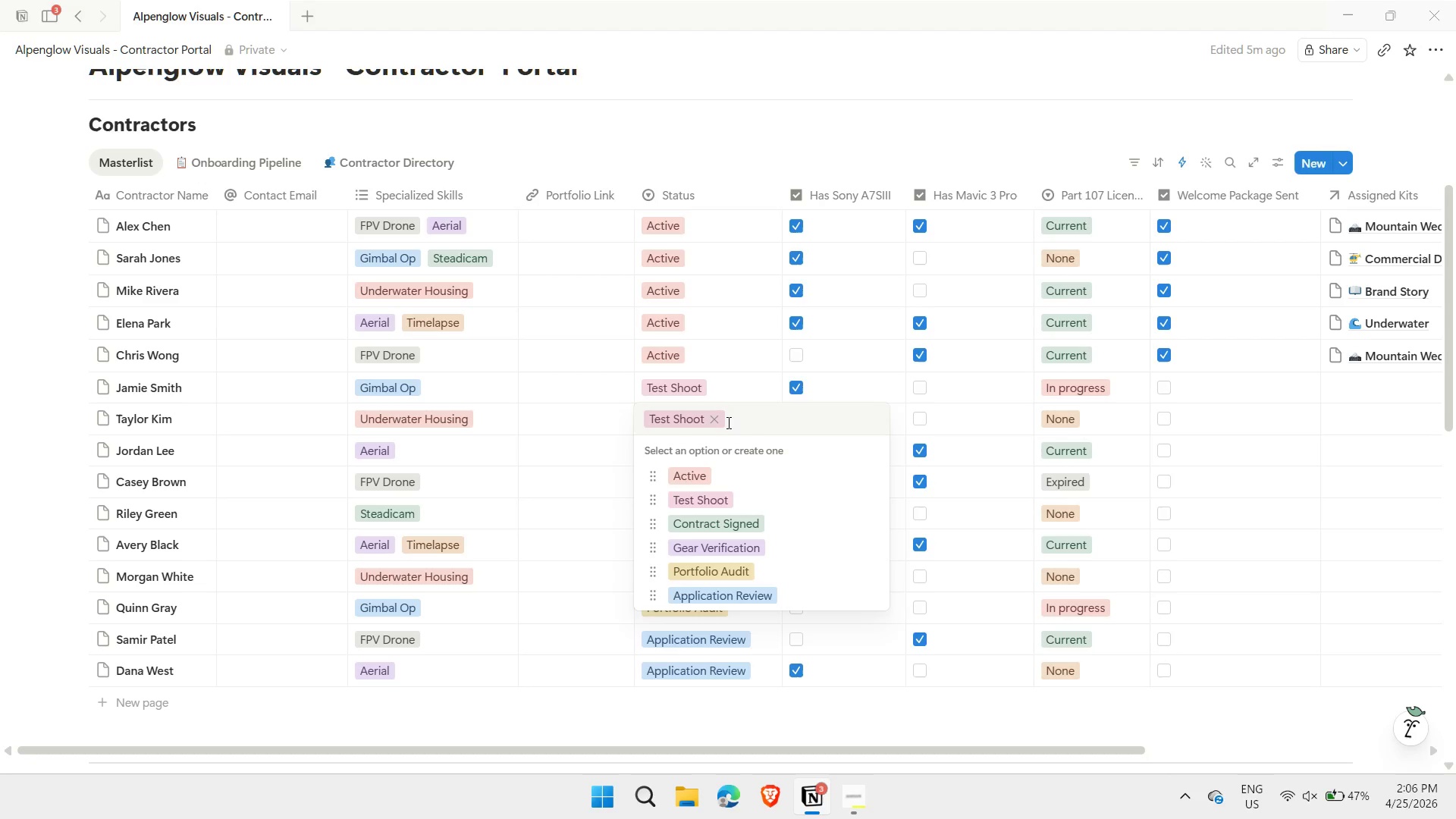 
key(Backspace)
type(active)
 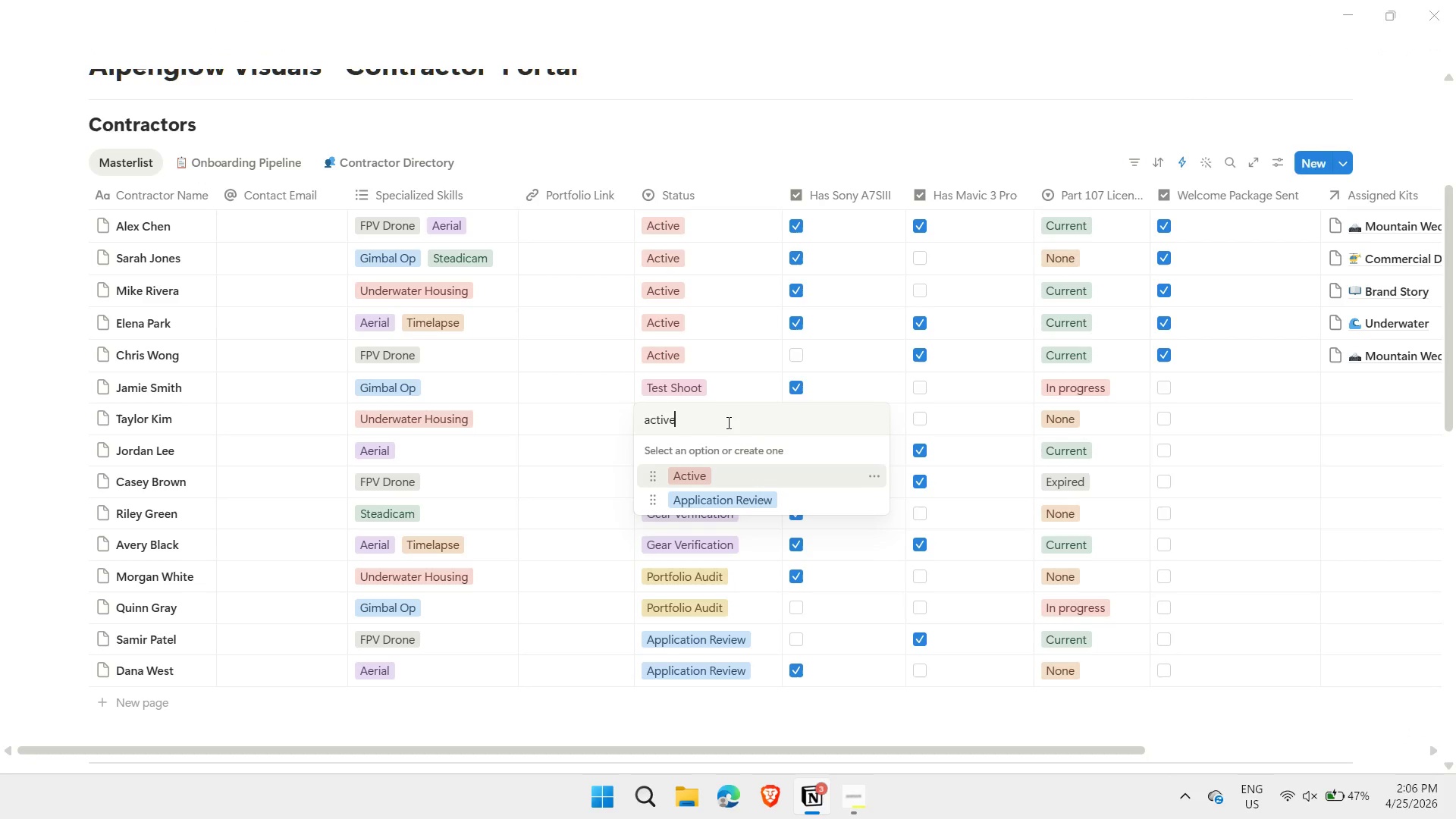 
key(Enter)
 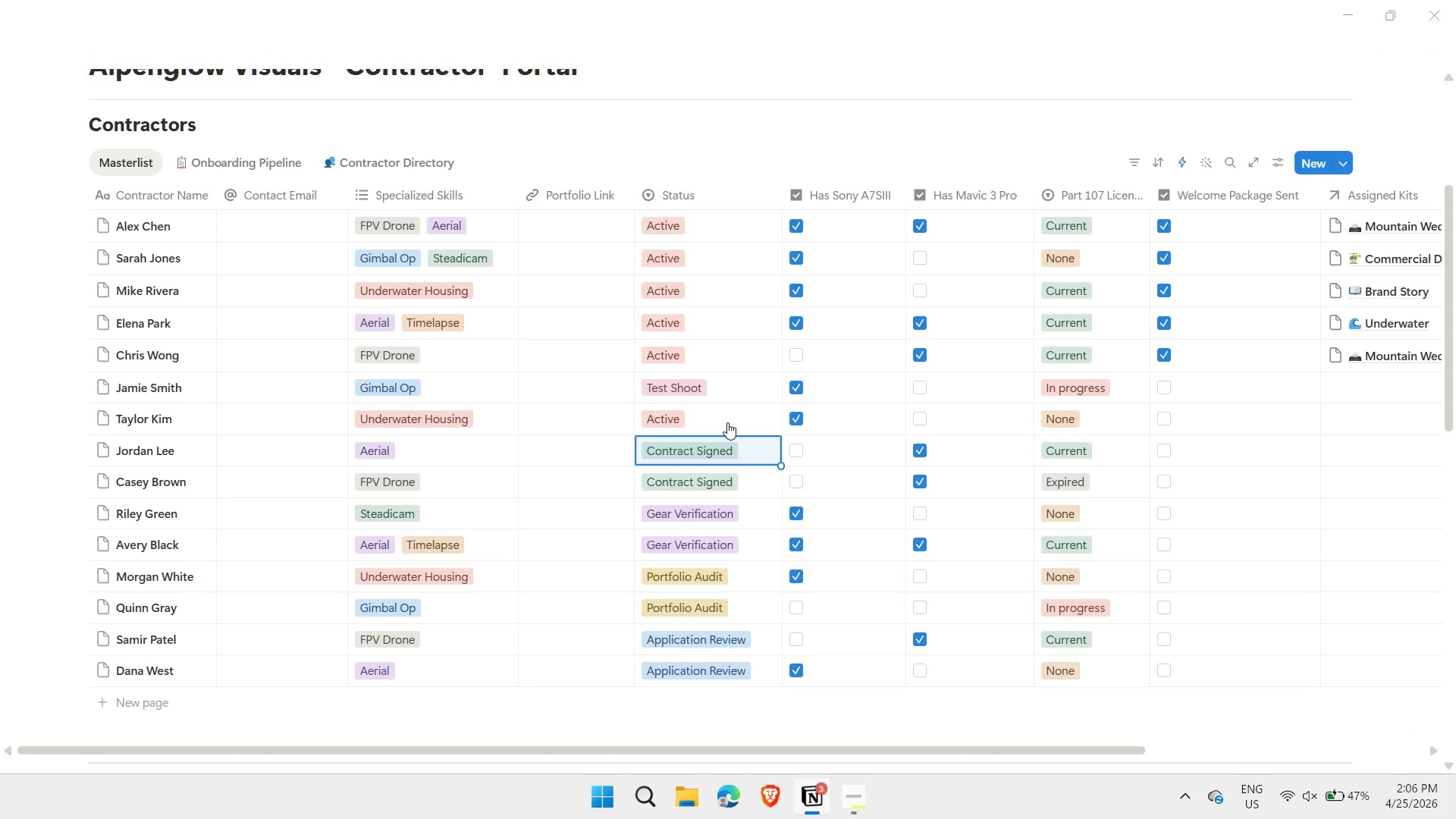 
key(ArrowUp)
 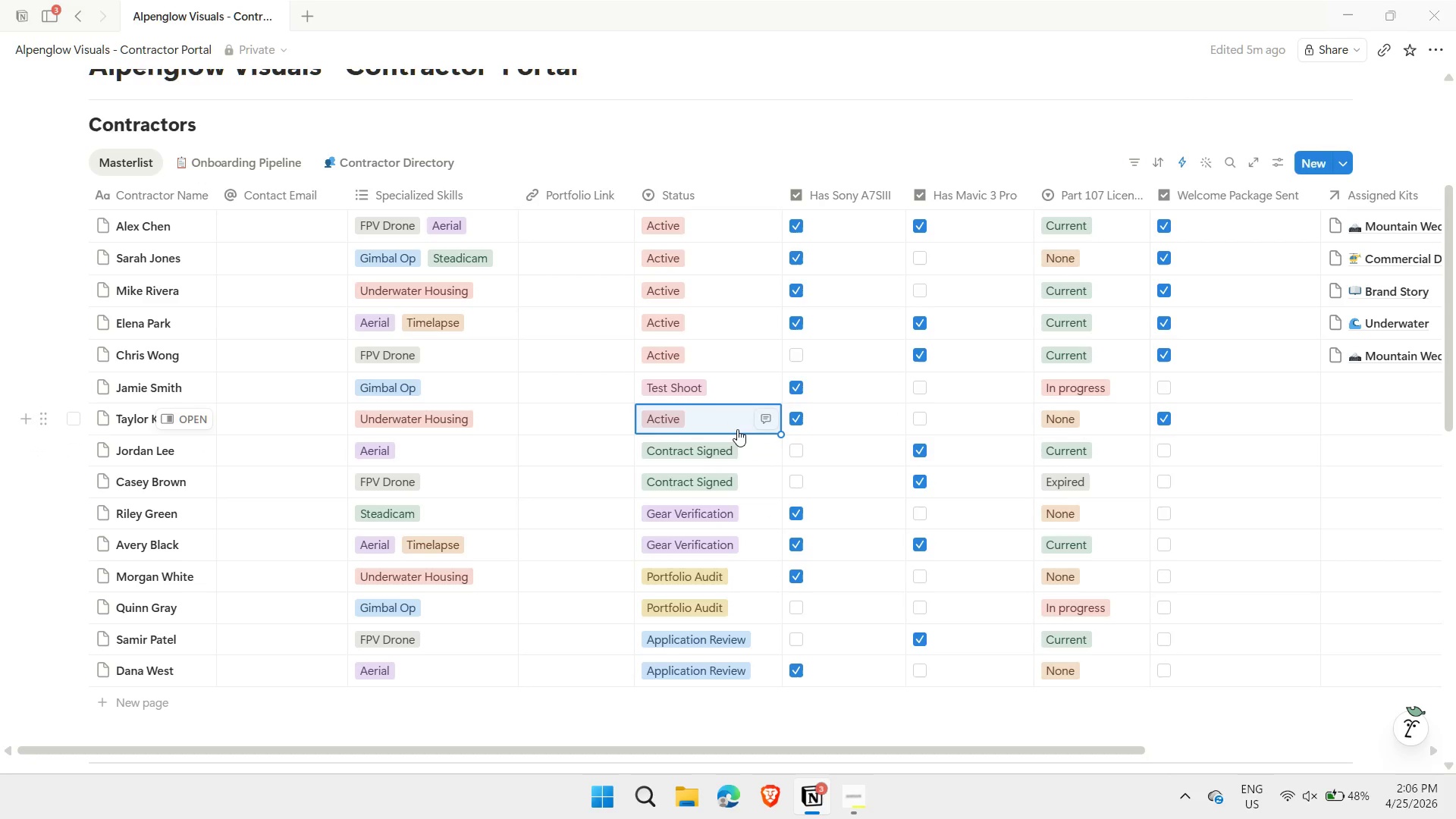 
key(Enter)
 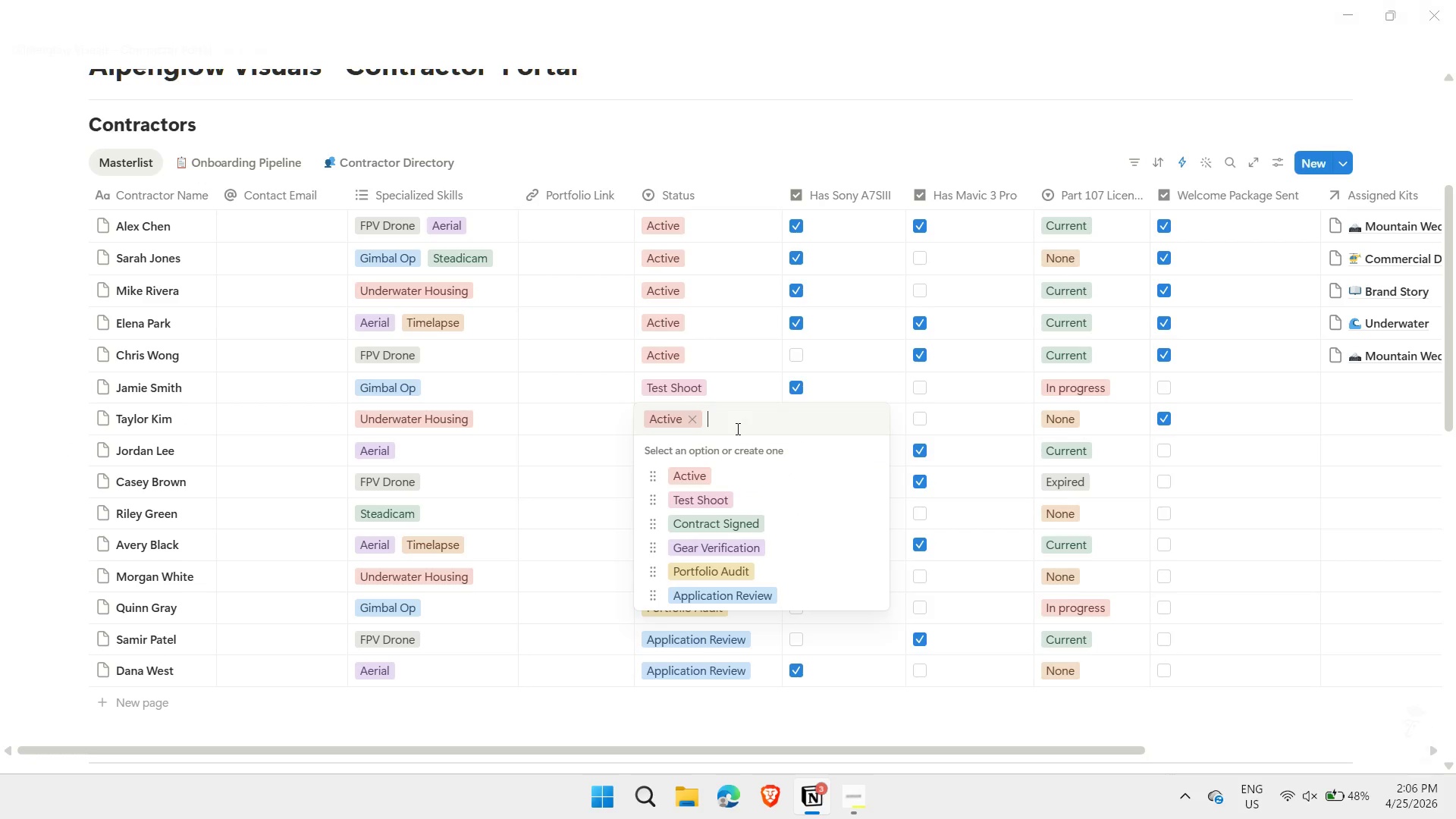 
key(Backspace)
type(test)
 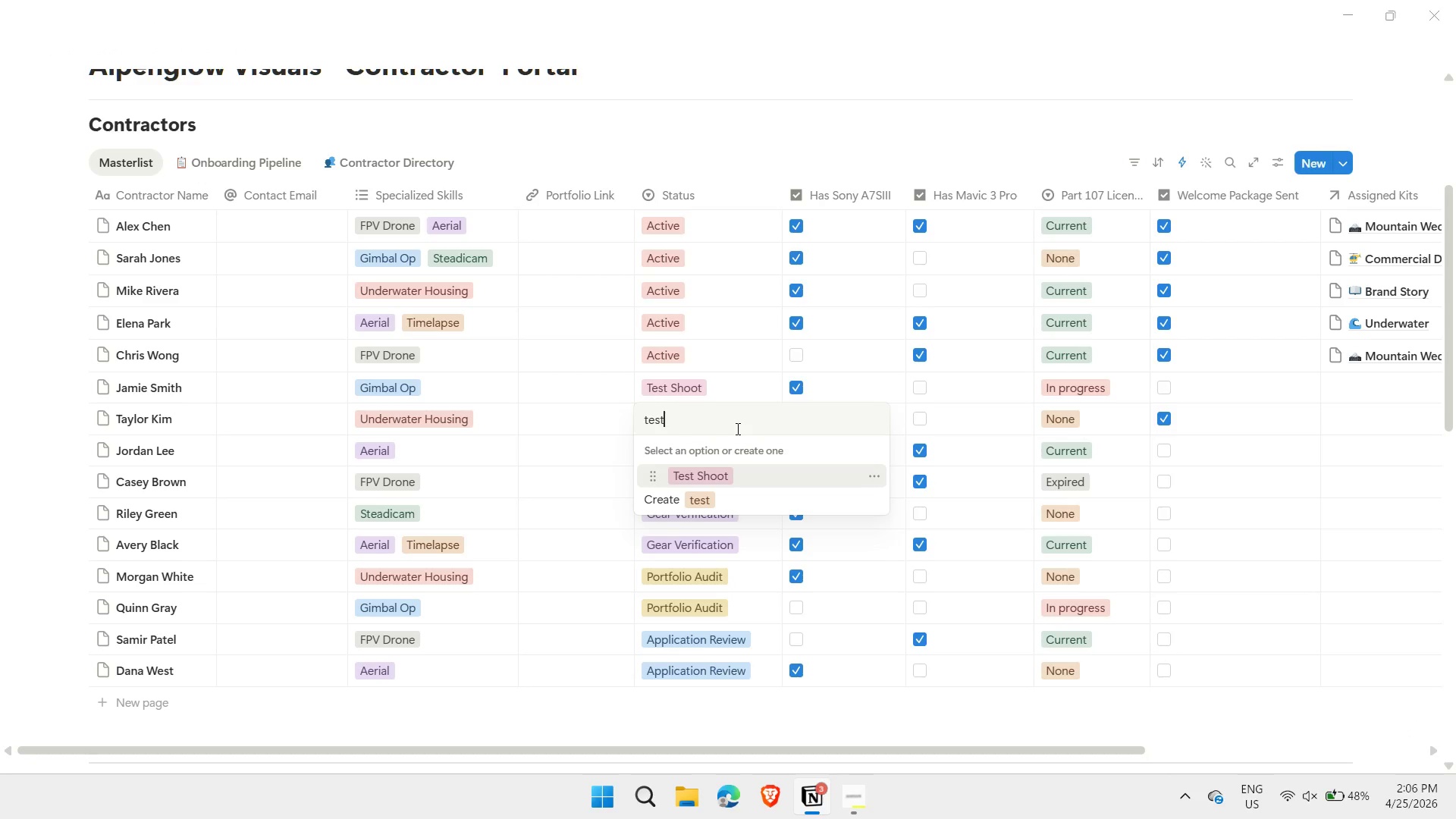 
key(Enter)
 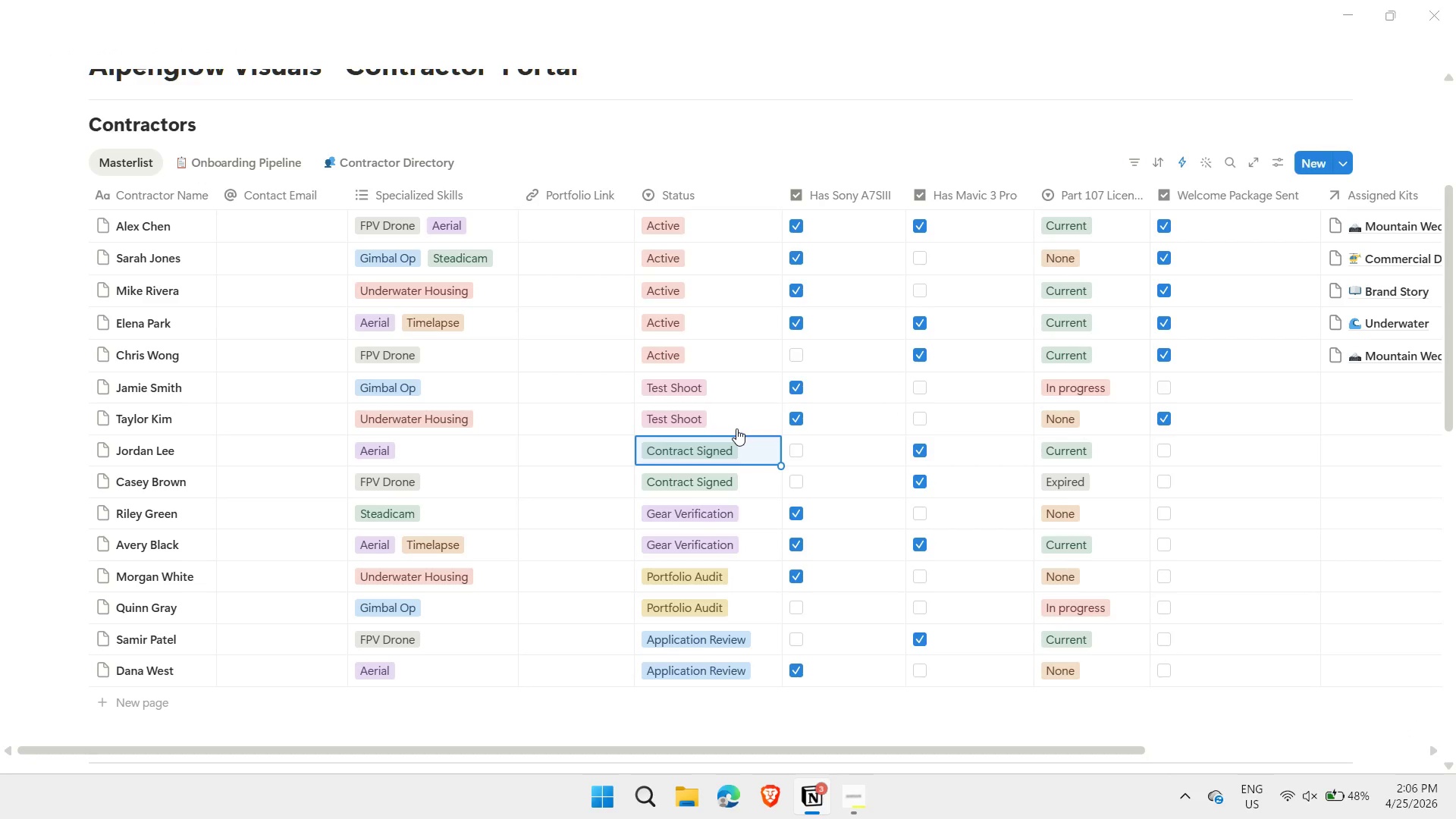 
key(ArrowDown)
 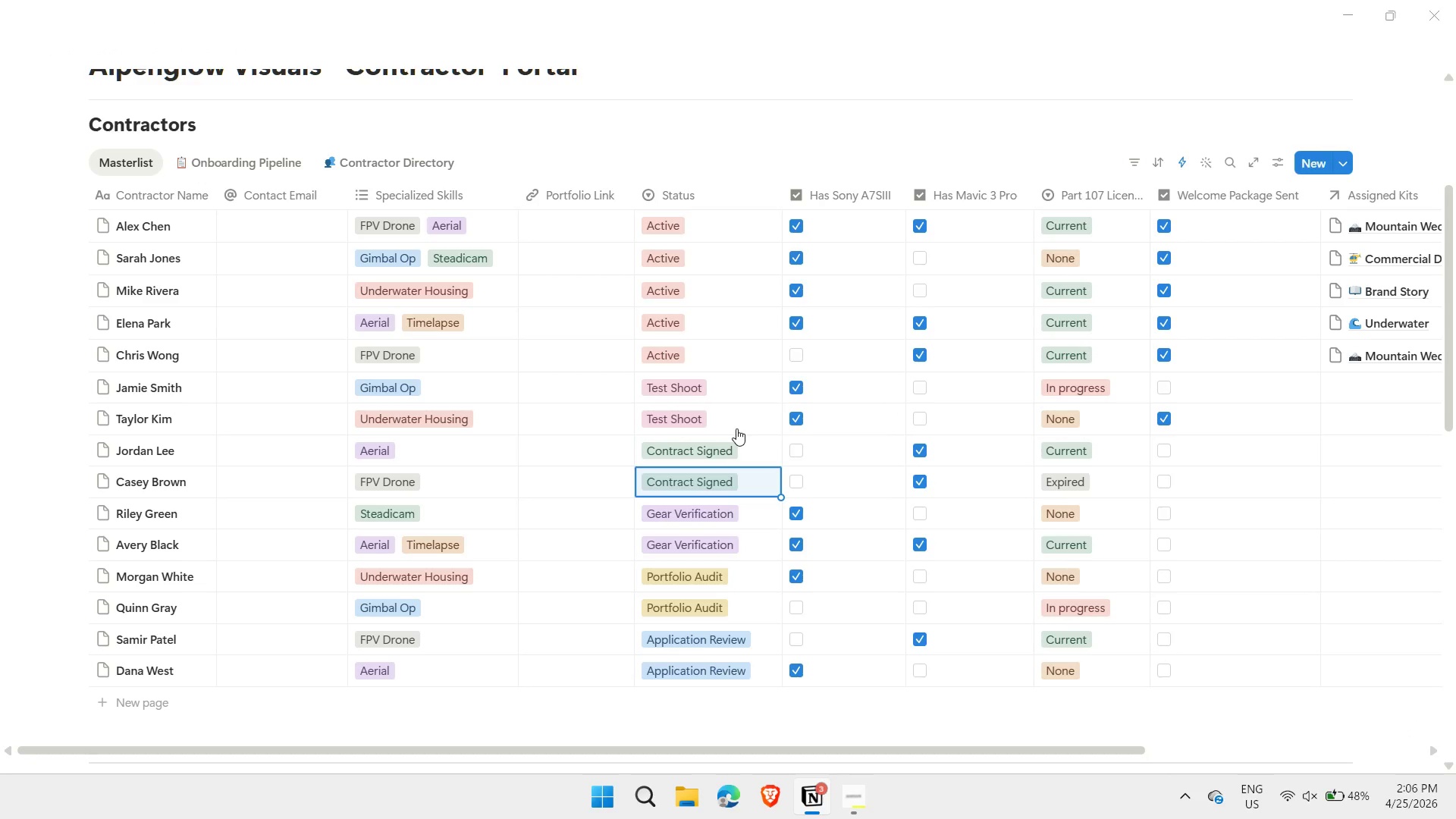 
key(ArrowUp)
 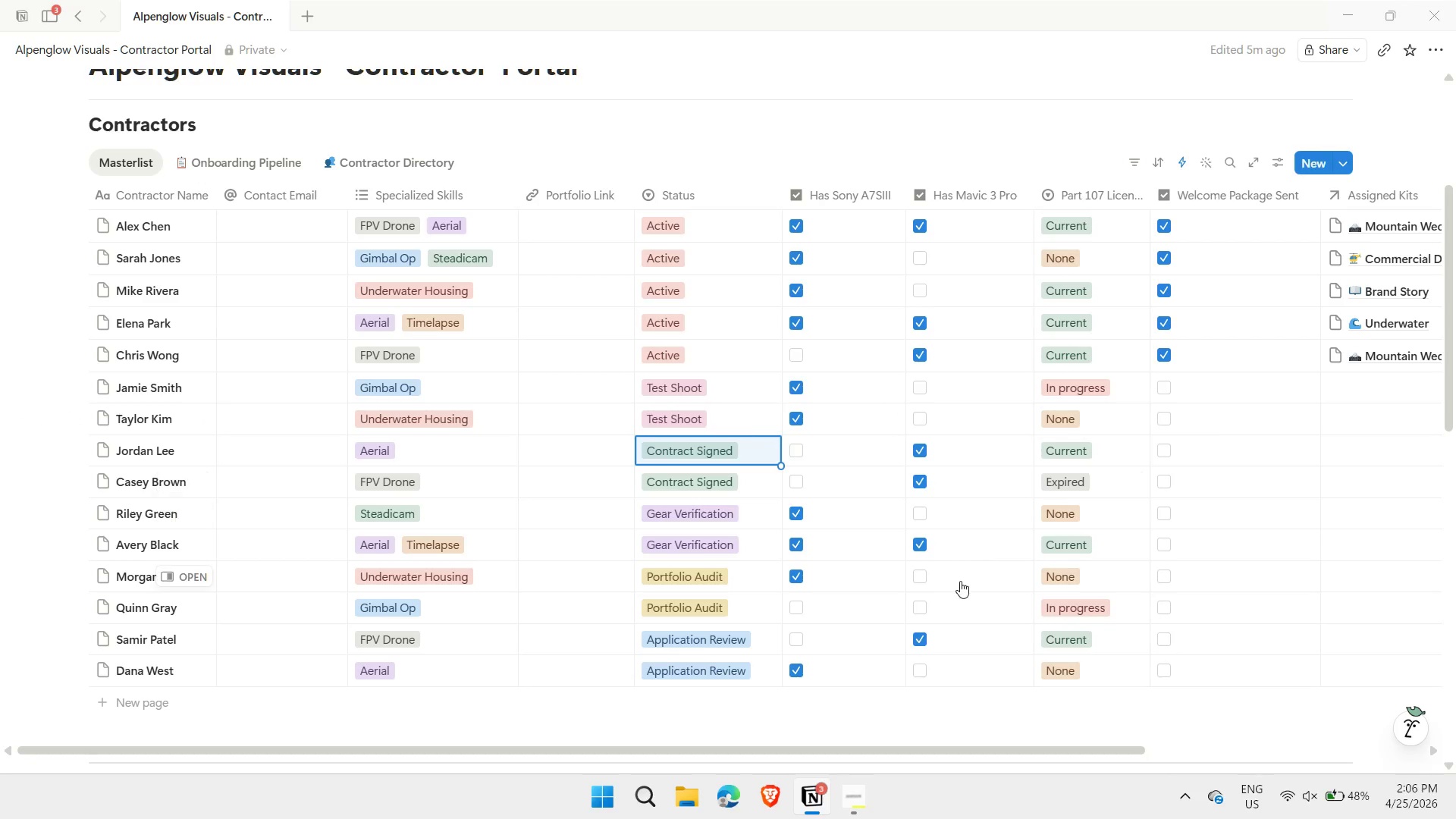 
scroll: coordinate [594, 582], scroll_direction: down, amount: 4.0
 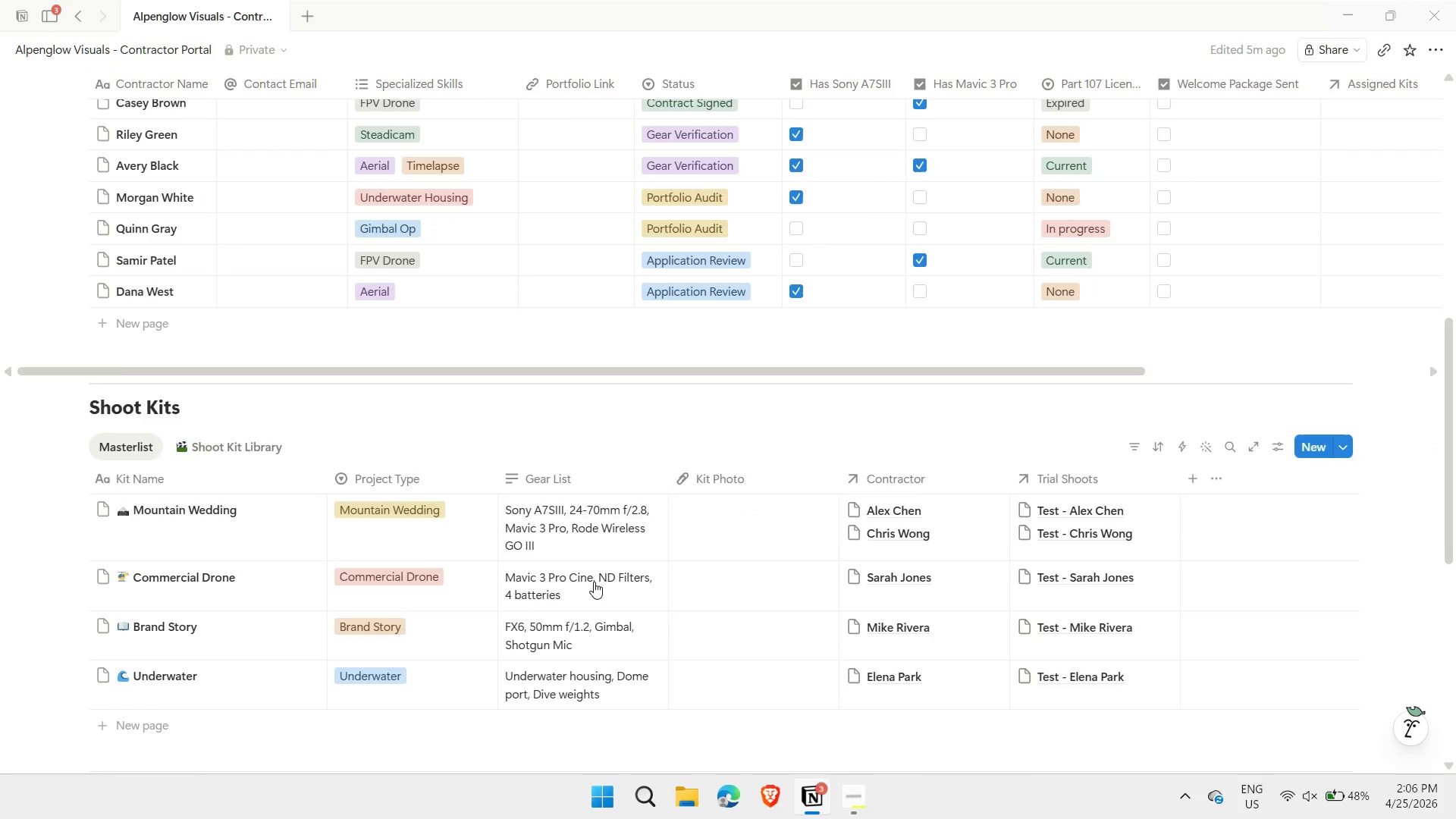 
scroll: coordinate [594, 582], scroll_direction: up, amount: 5.0
 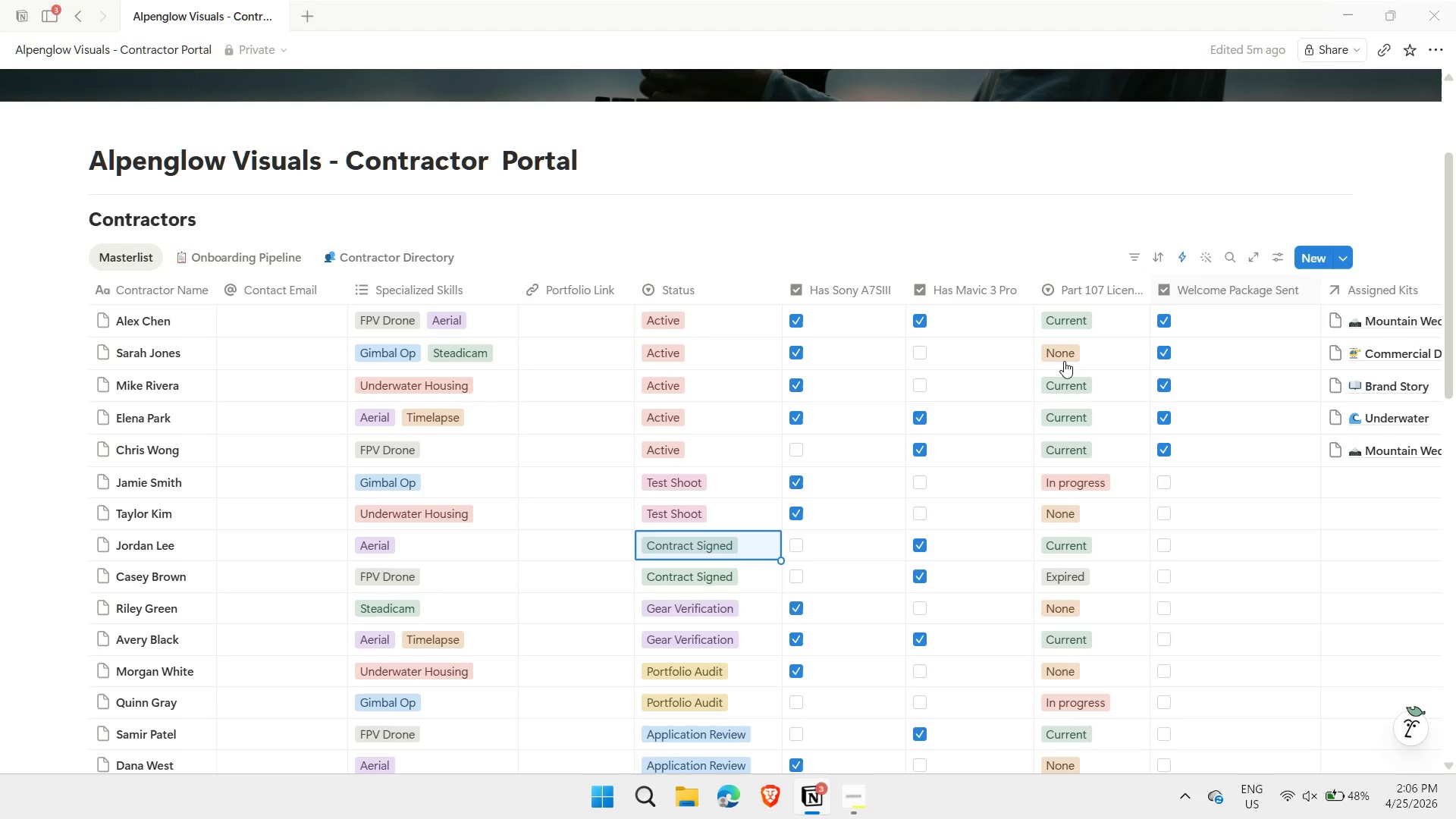 
scroll: coordinate [981, 403], scroll_direction: down, amount: 6.0
 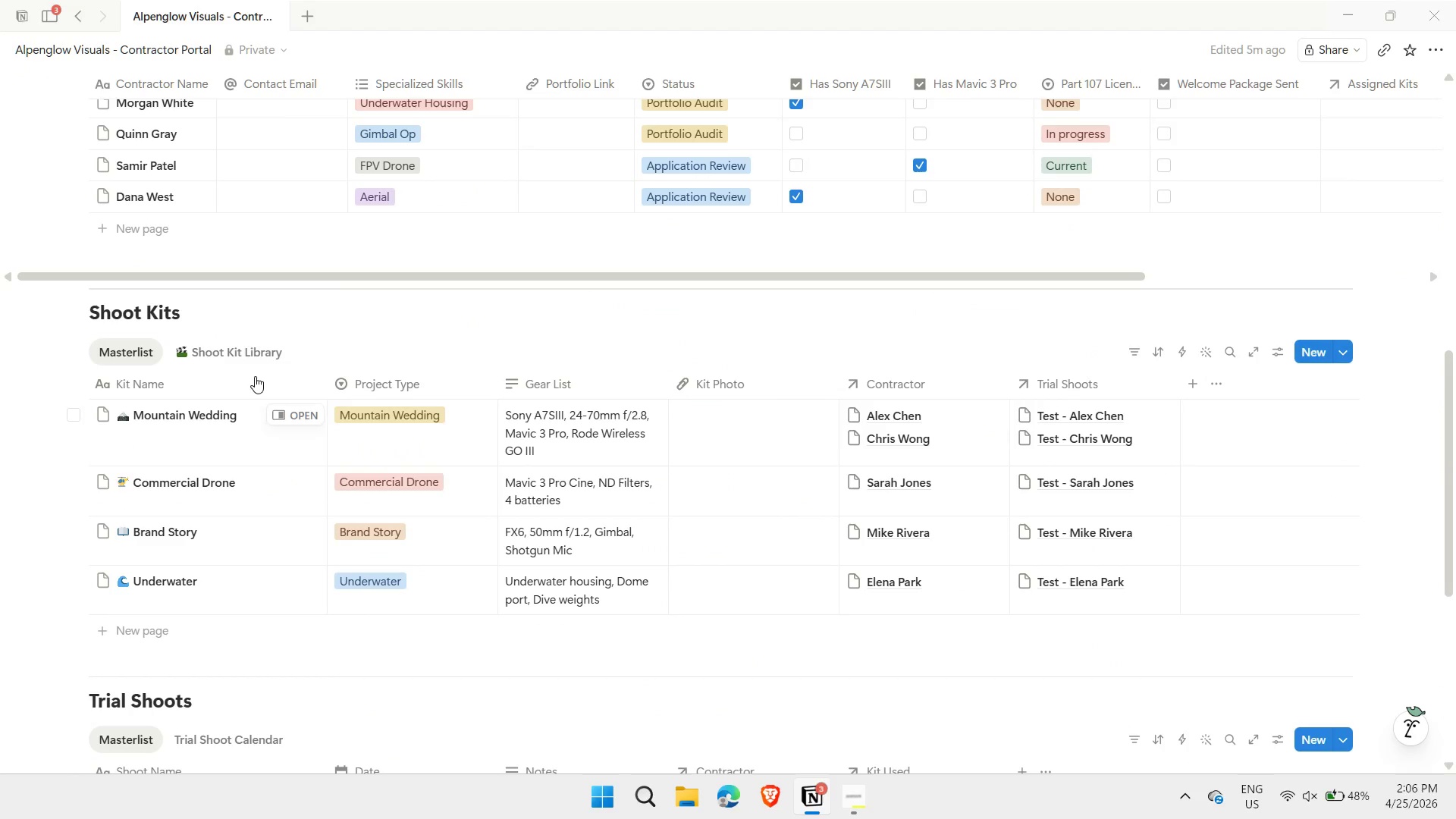 
left_click([241, 353])
 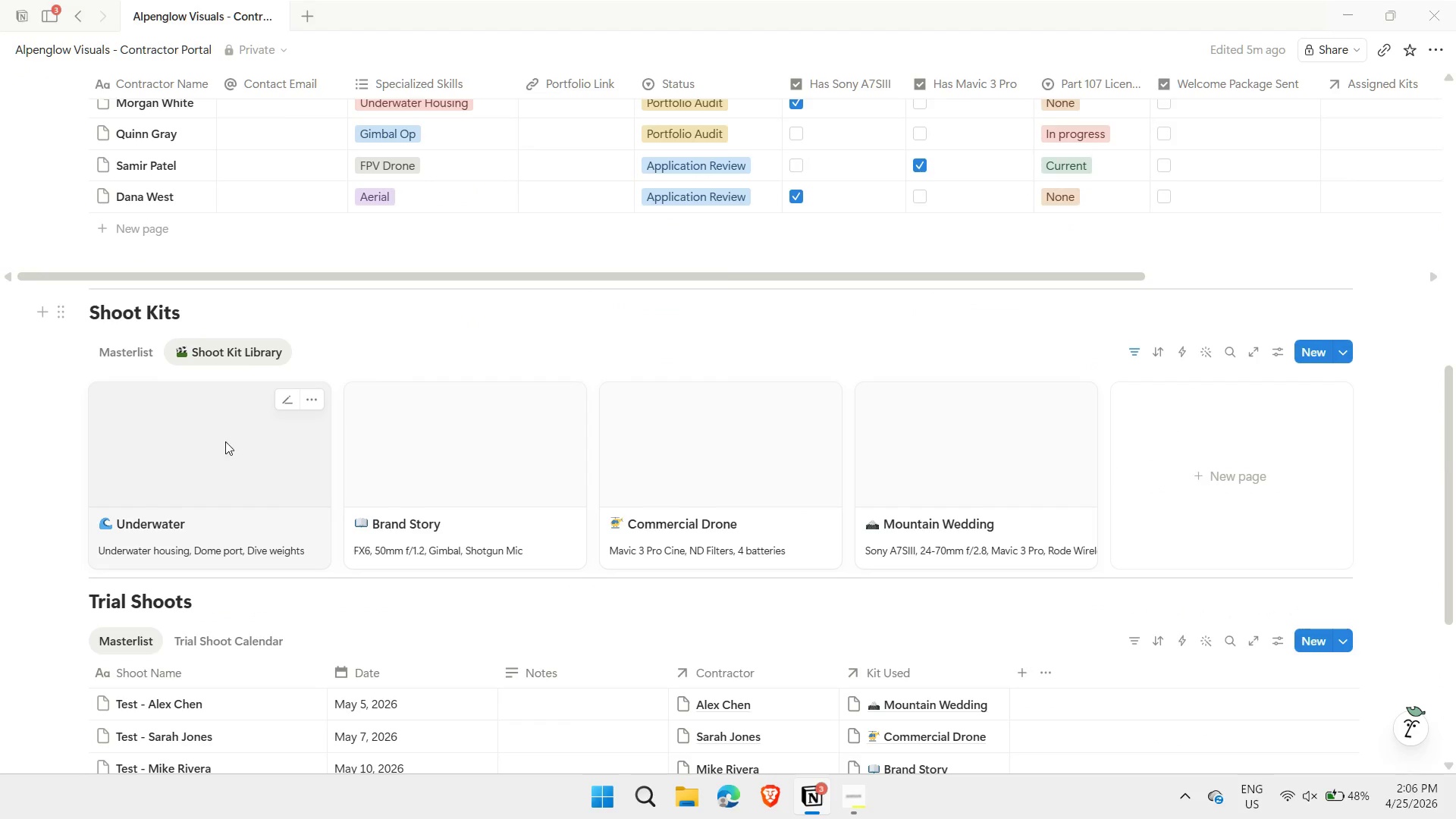 
wait(5.38)
 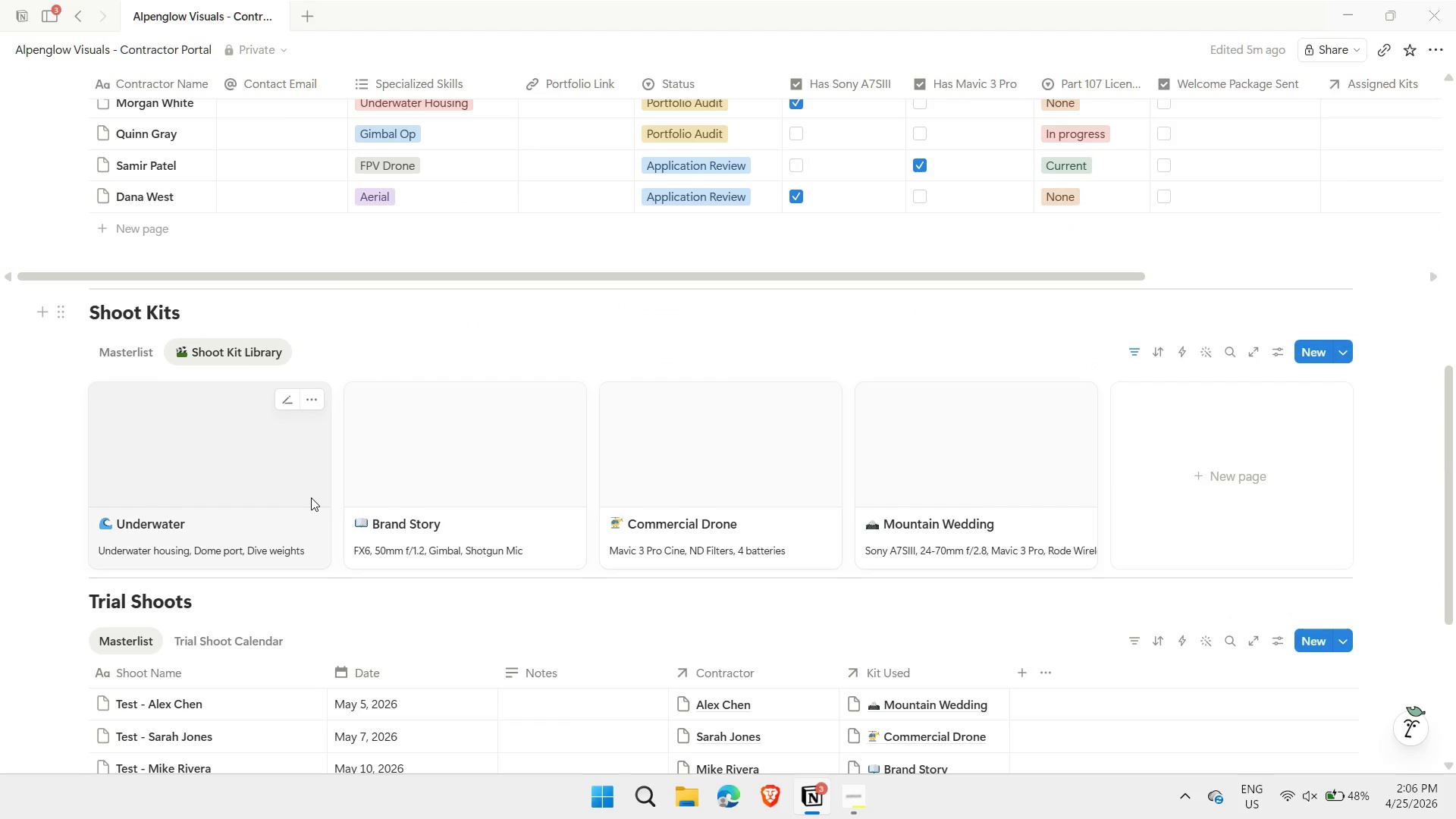 
scroll: coordinate [402, 471], scroll_direction: down, amount: 2.0
 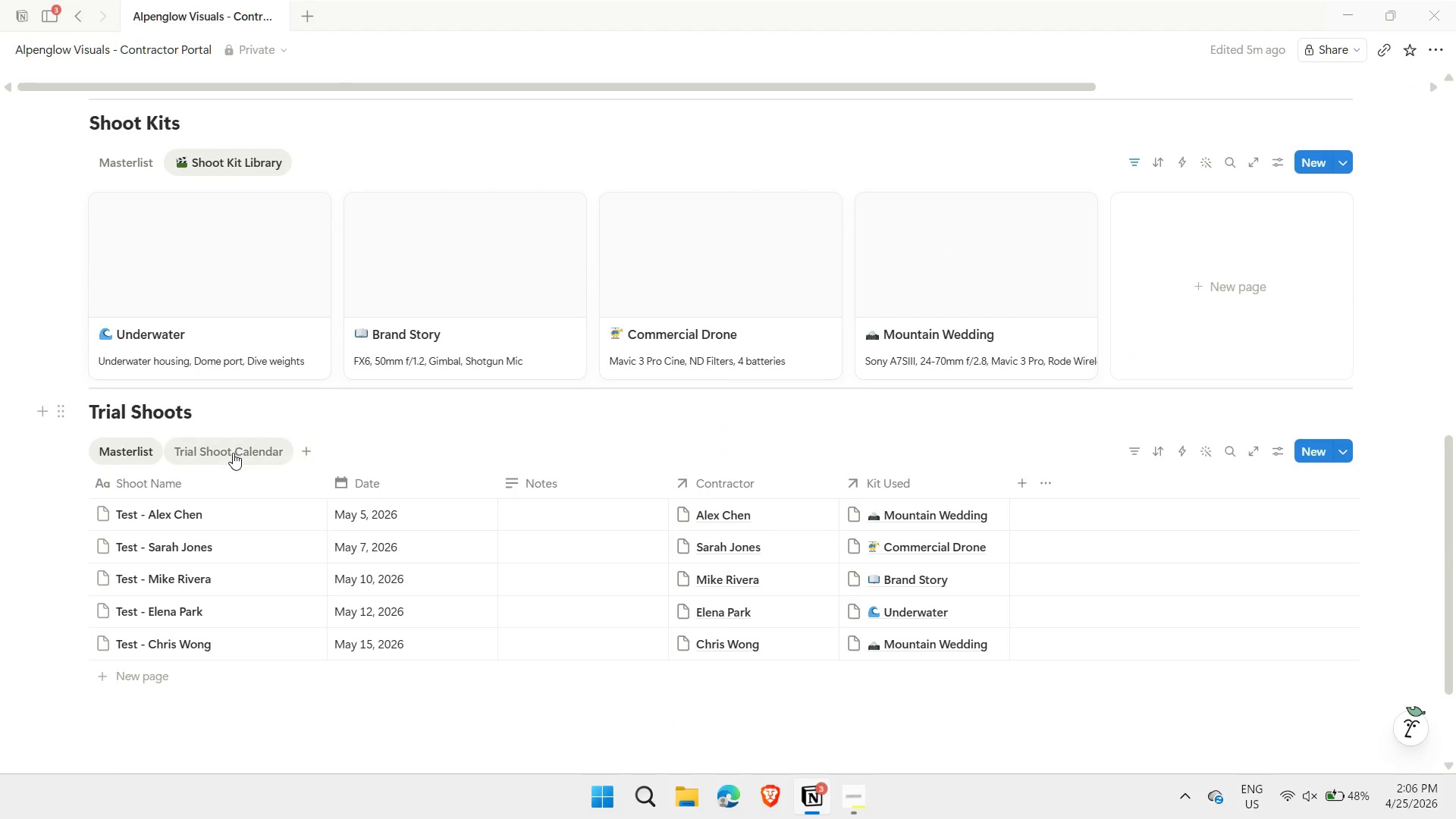 
left_click([233, 453])
 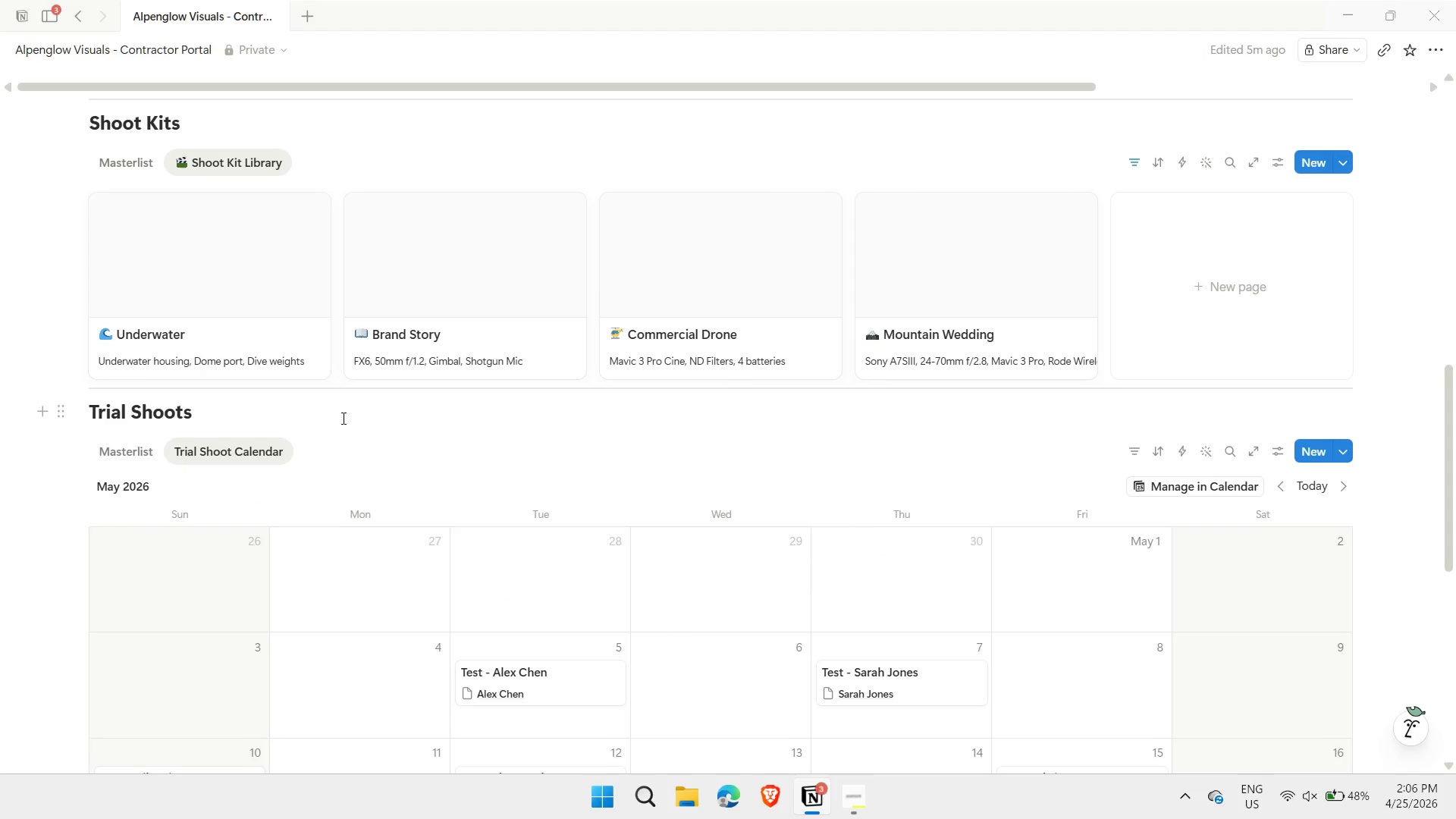 
scroll: coordinate [457, 440], scroll_direction: down, amount: 5.0
 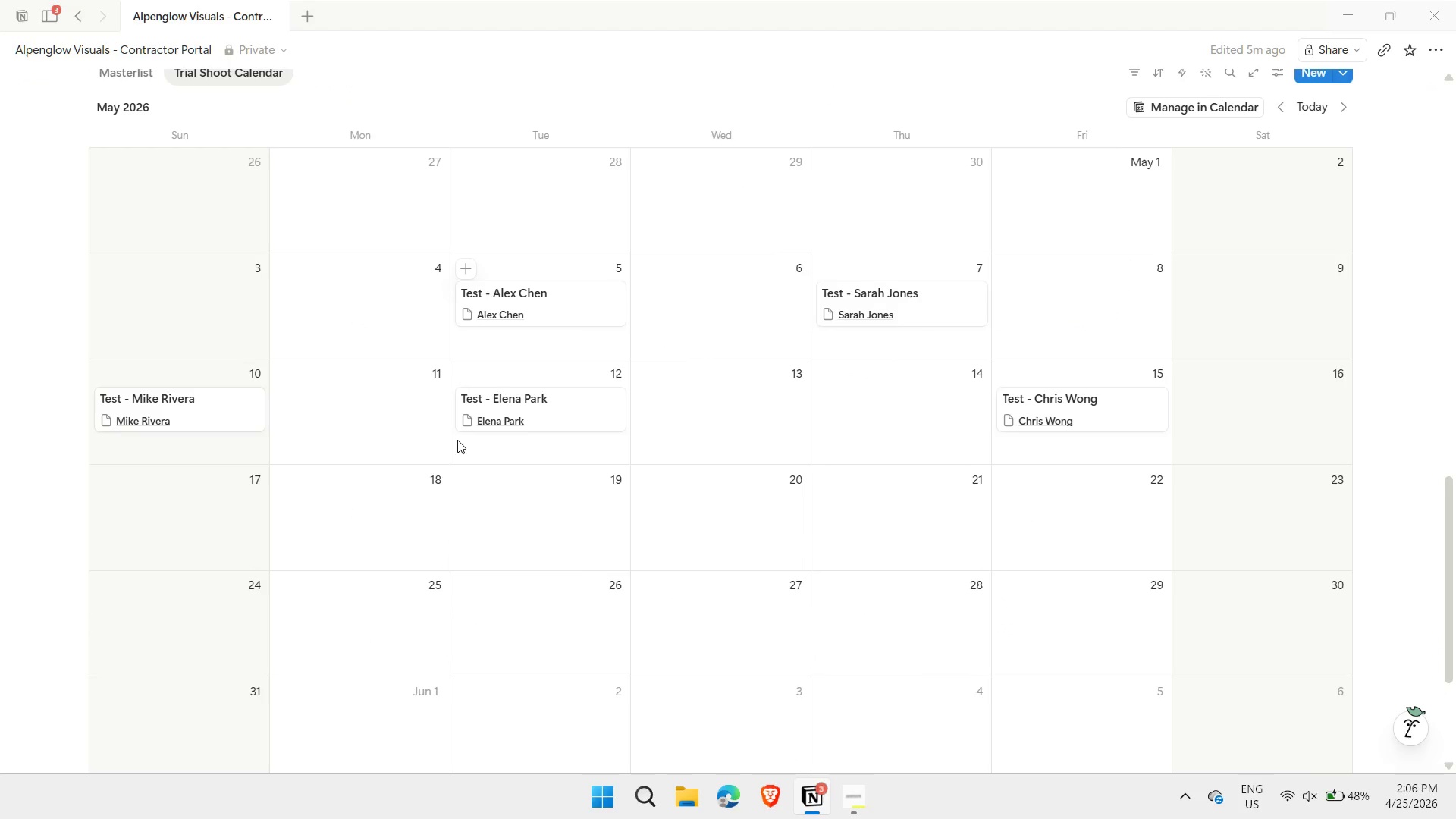 
scroll: coordinate [457, 440], scroll_direction: up, amount: 1.0
 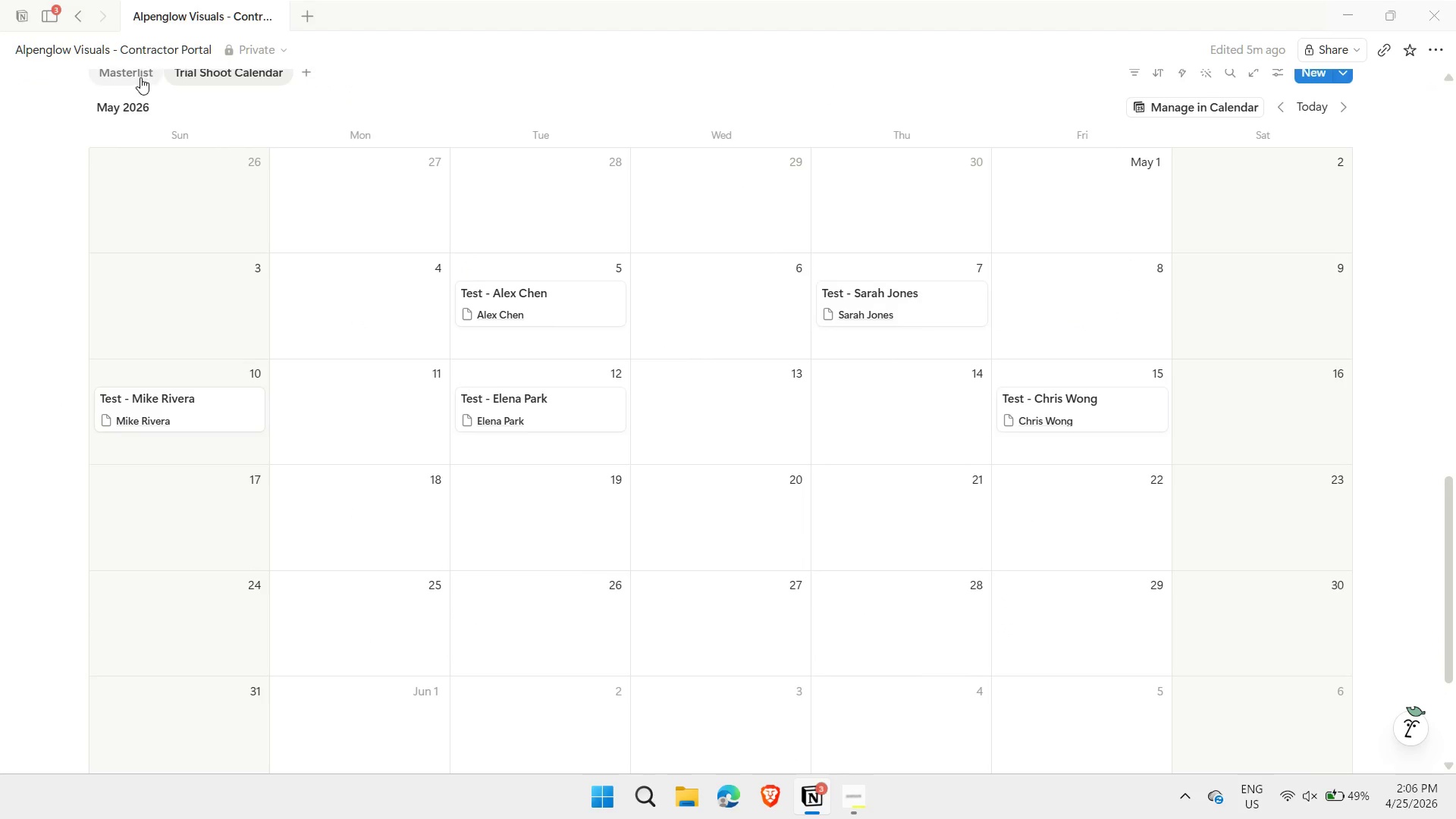 
left_click([138, 75])
 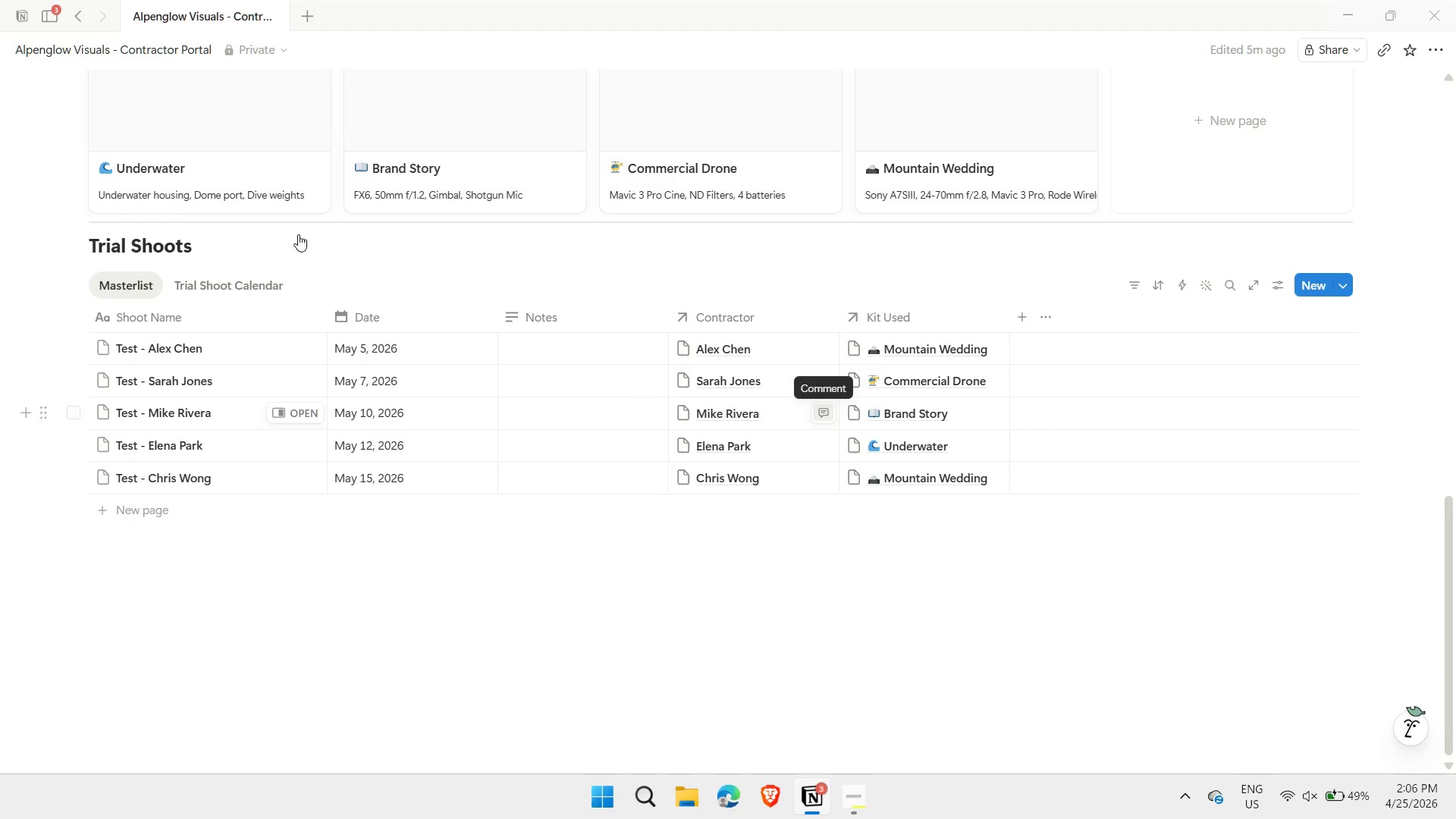 
left_click([235, 280])
 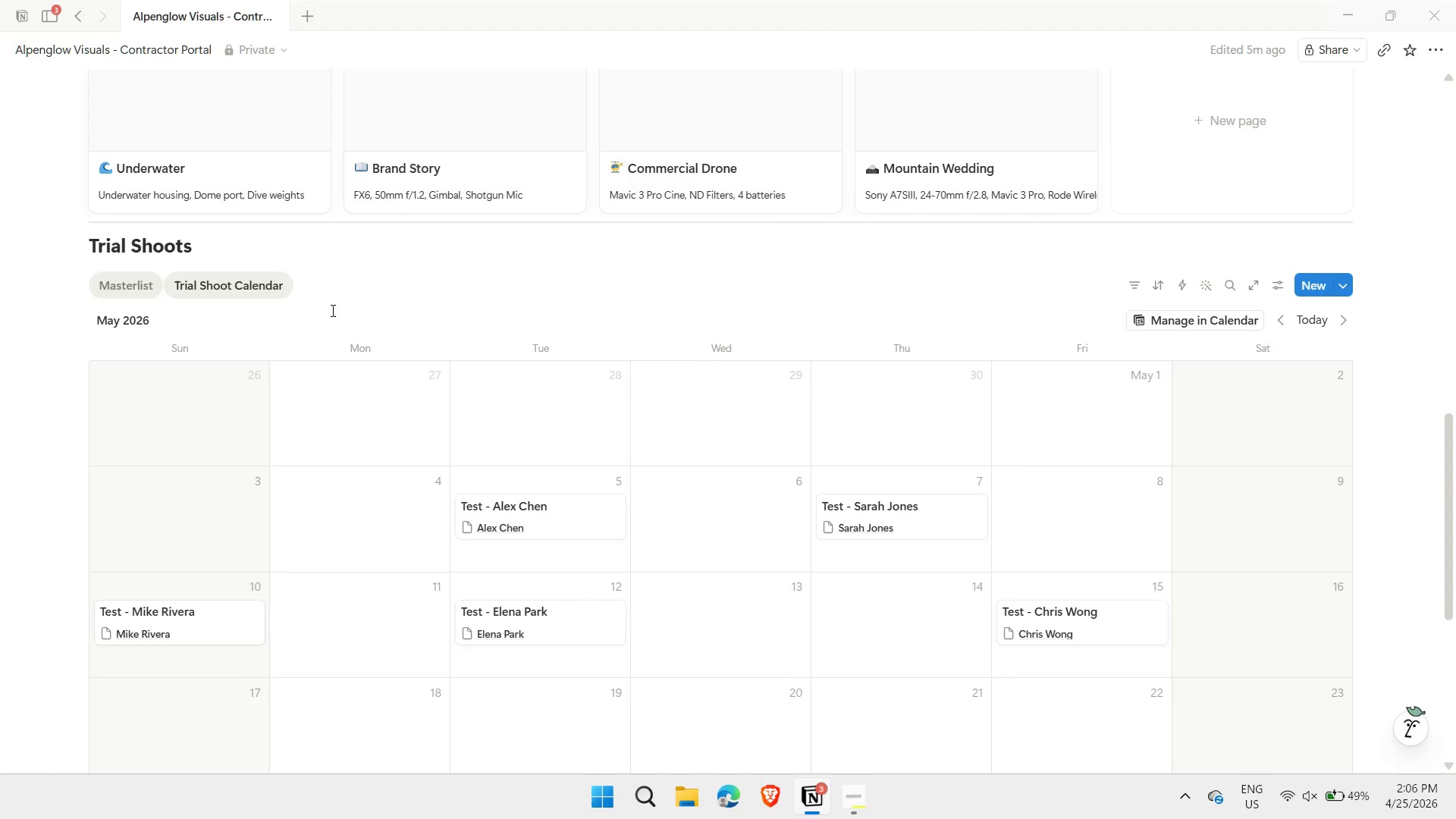 
scroll: coordinate [319, 387], scroll_direction: up, amount: 9.0
 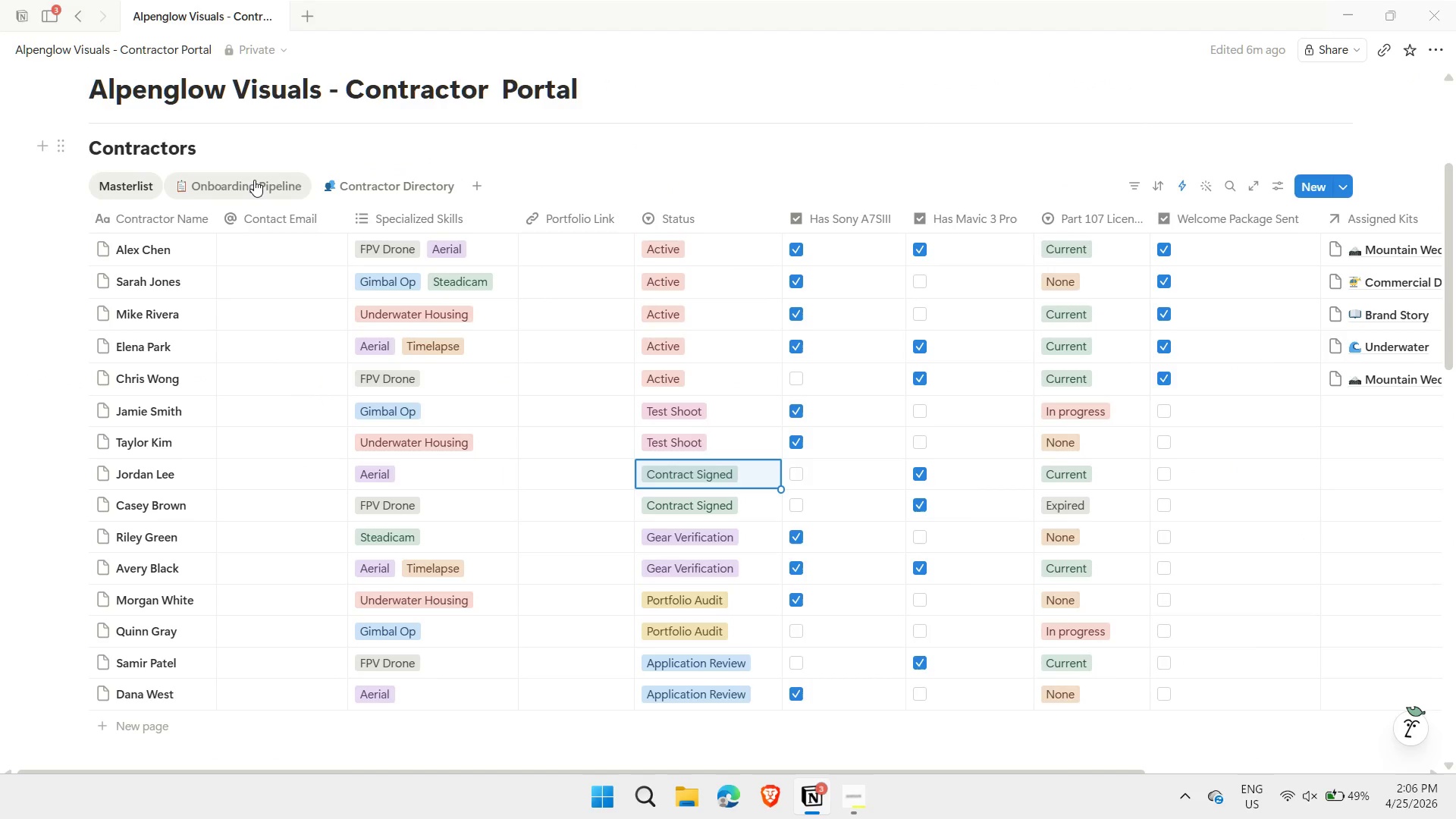 
left_click([254, 180])
 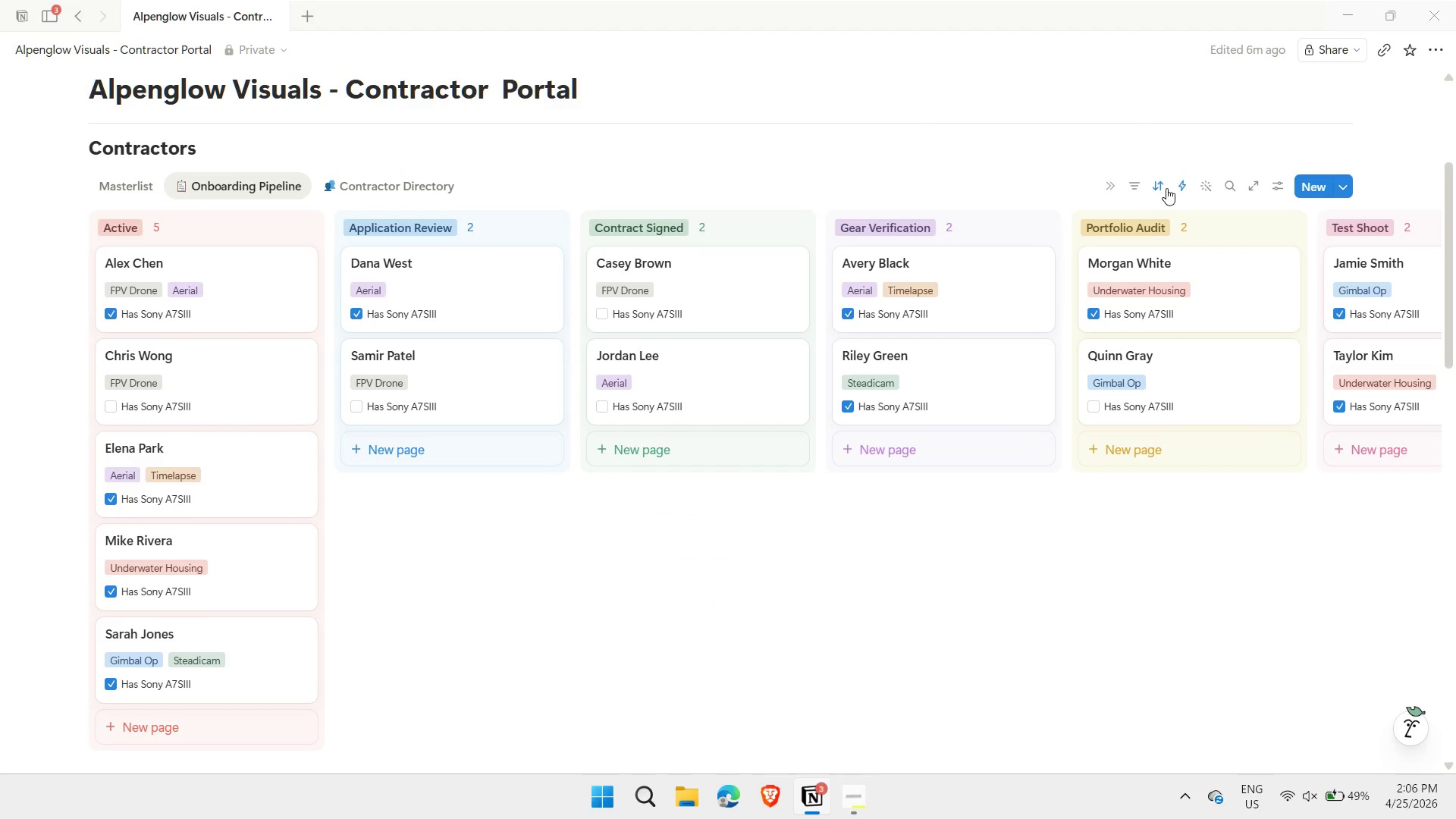 
left_click([1182, 190])
 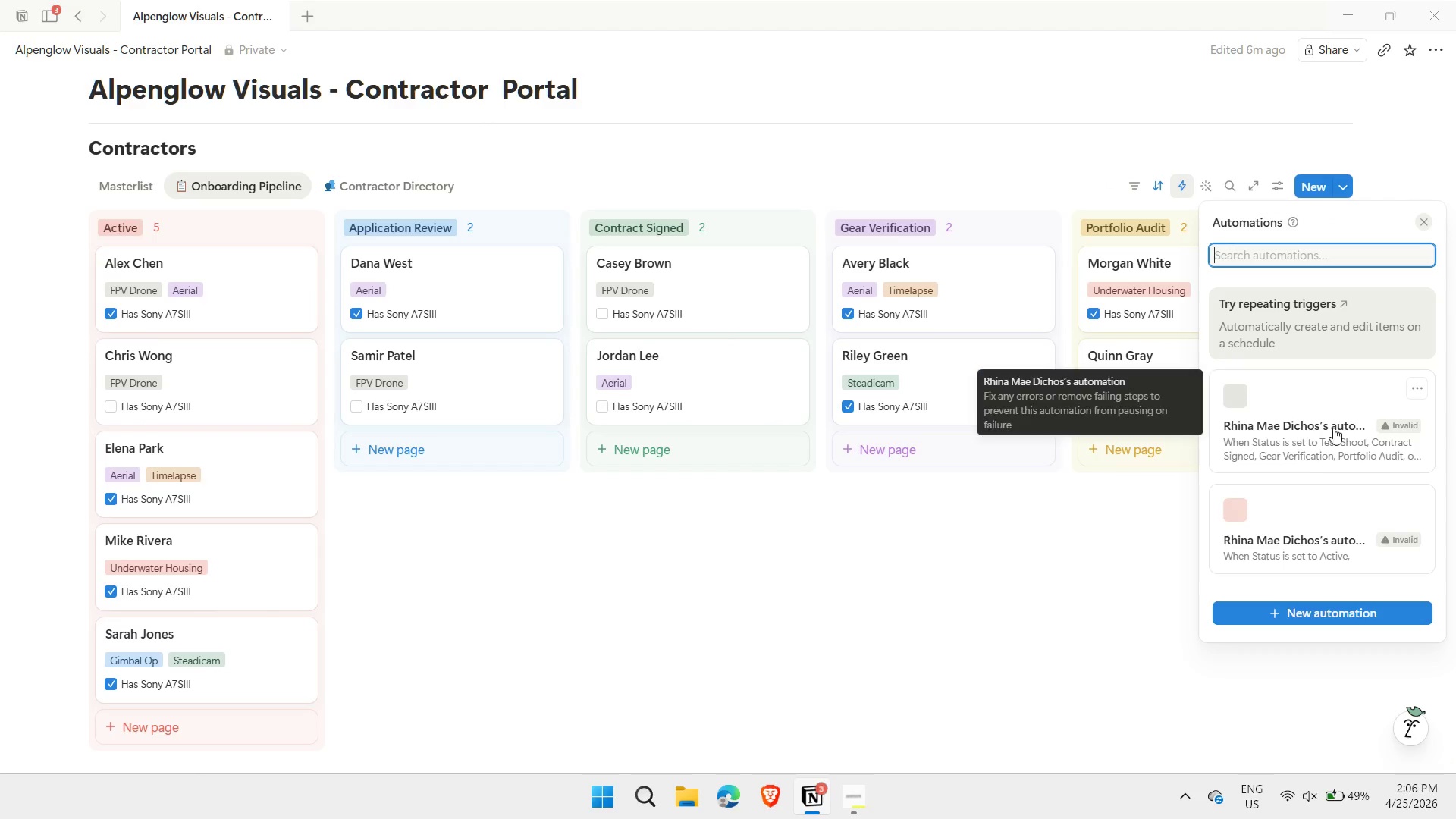 
left_click([1334, 428])
 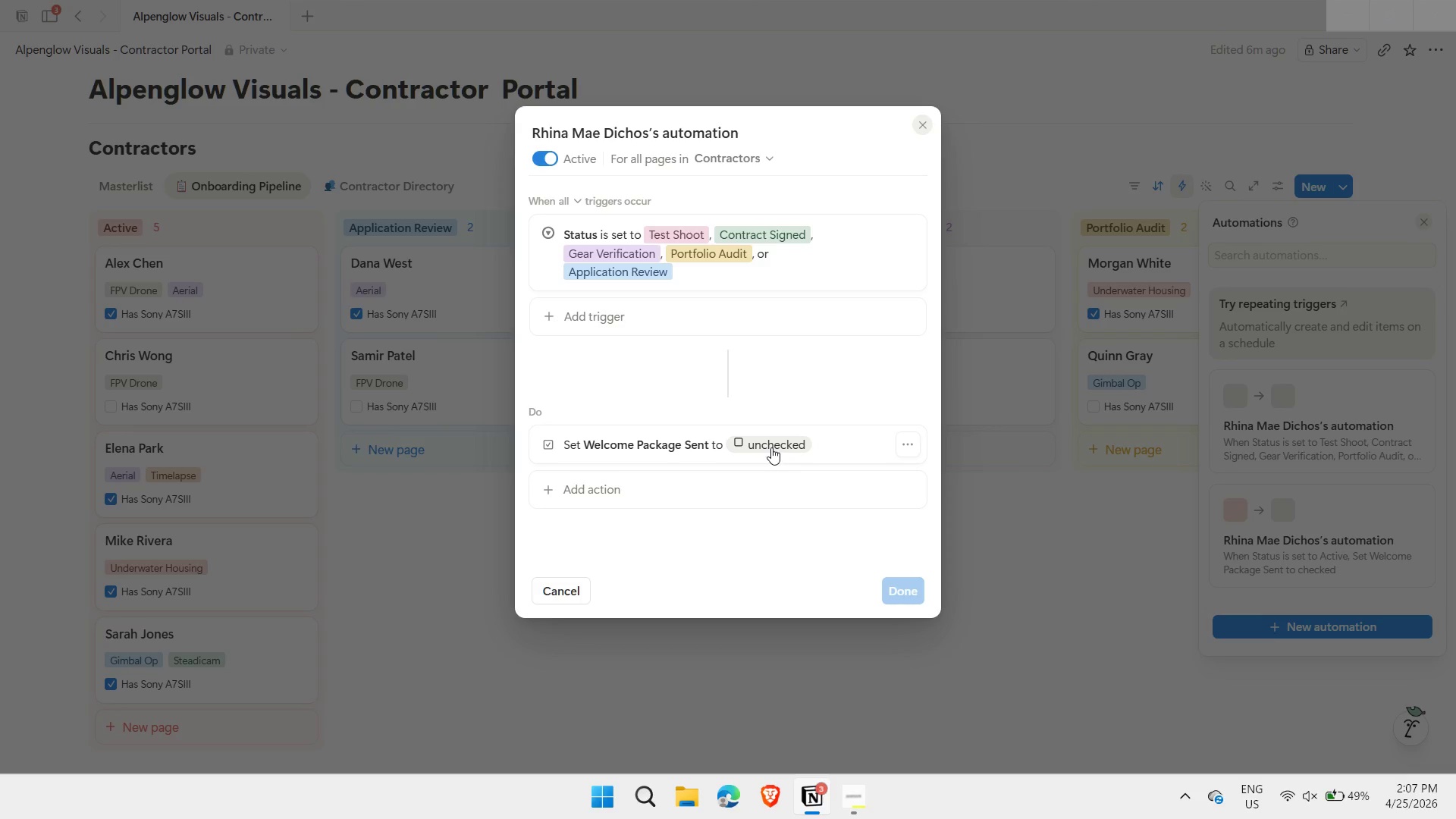 
wait(5.73)
 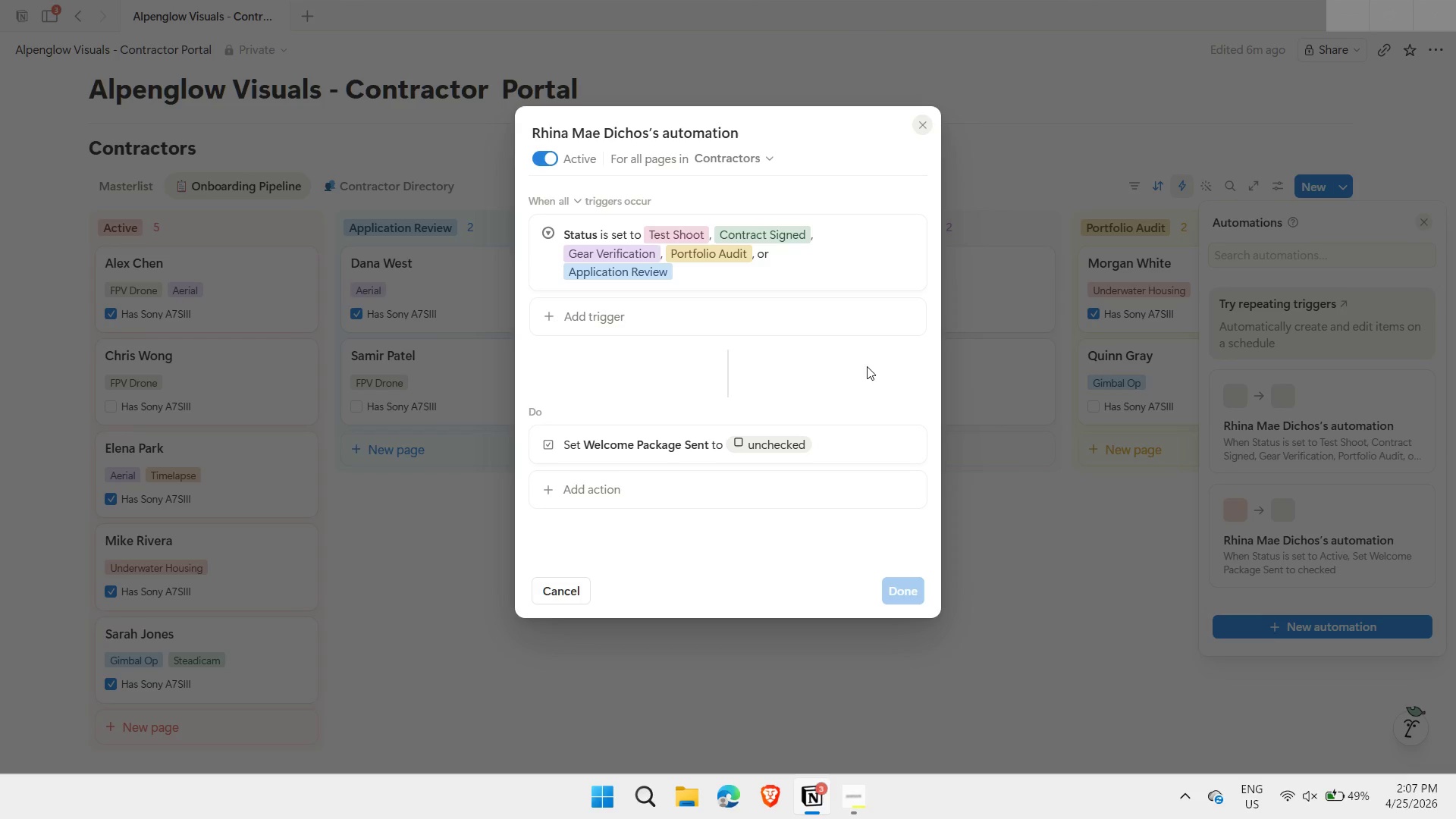 
left_click([921, 123])
 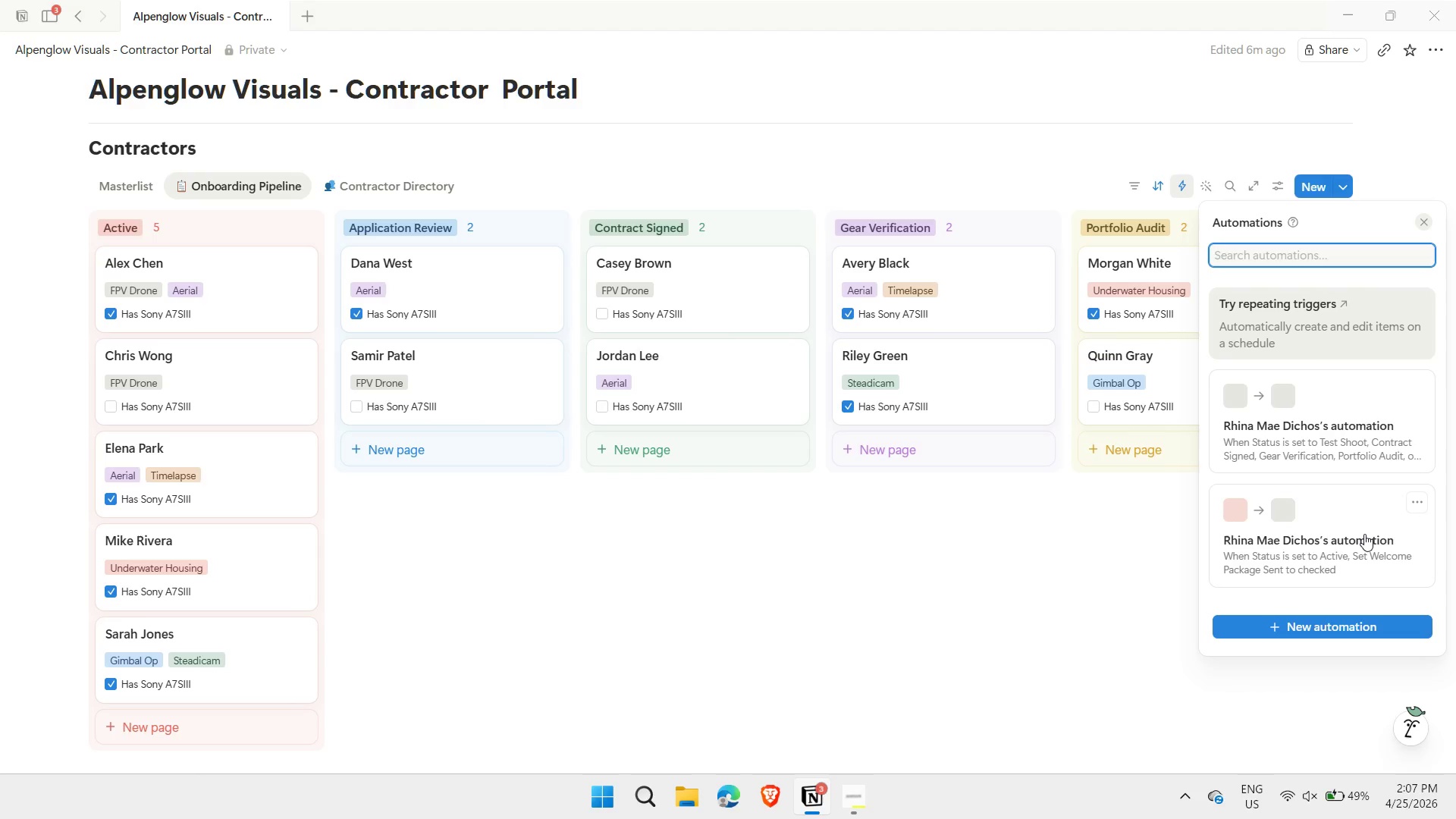 
left_click([1364, 534])
 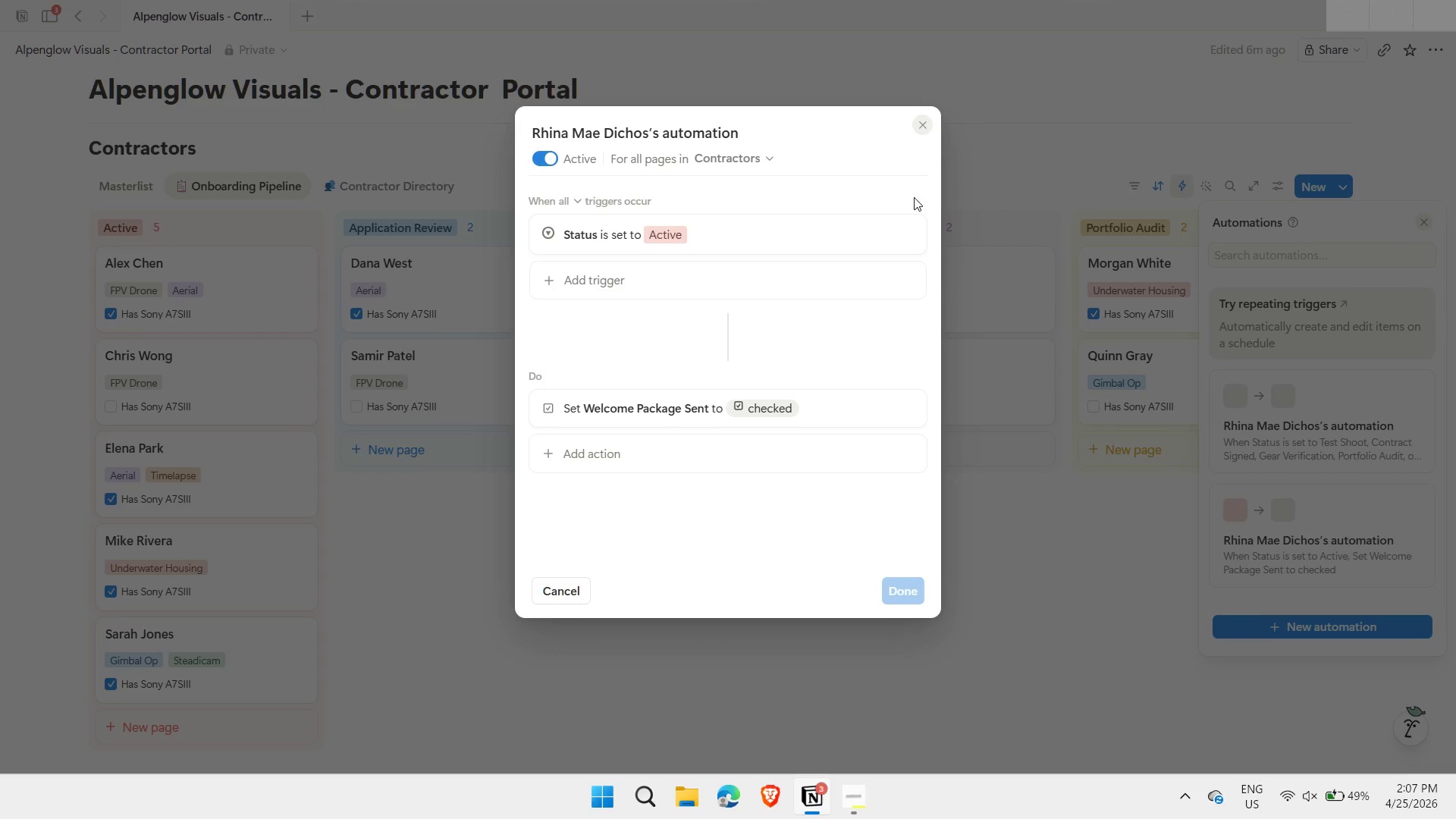 
left_click([924, 116])
 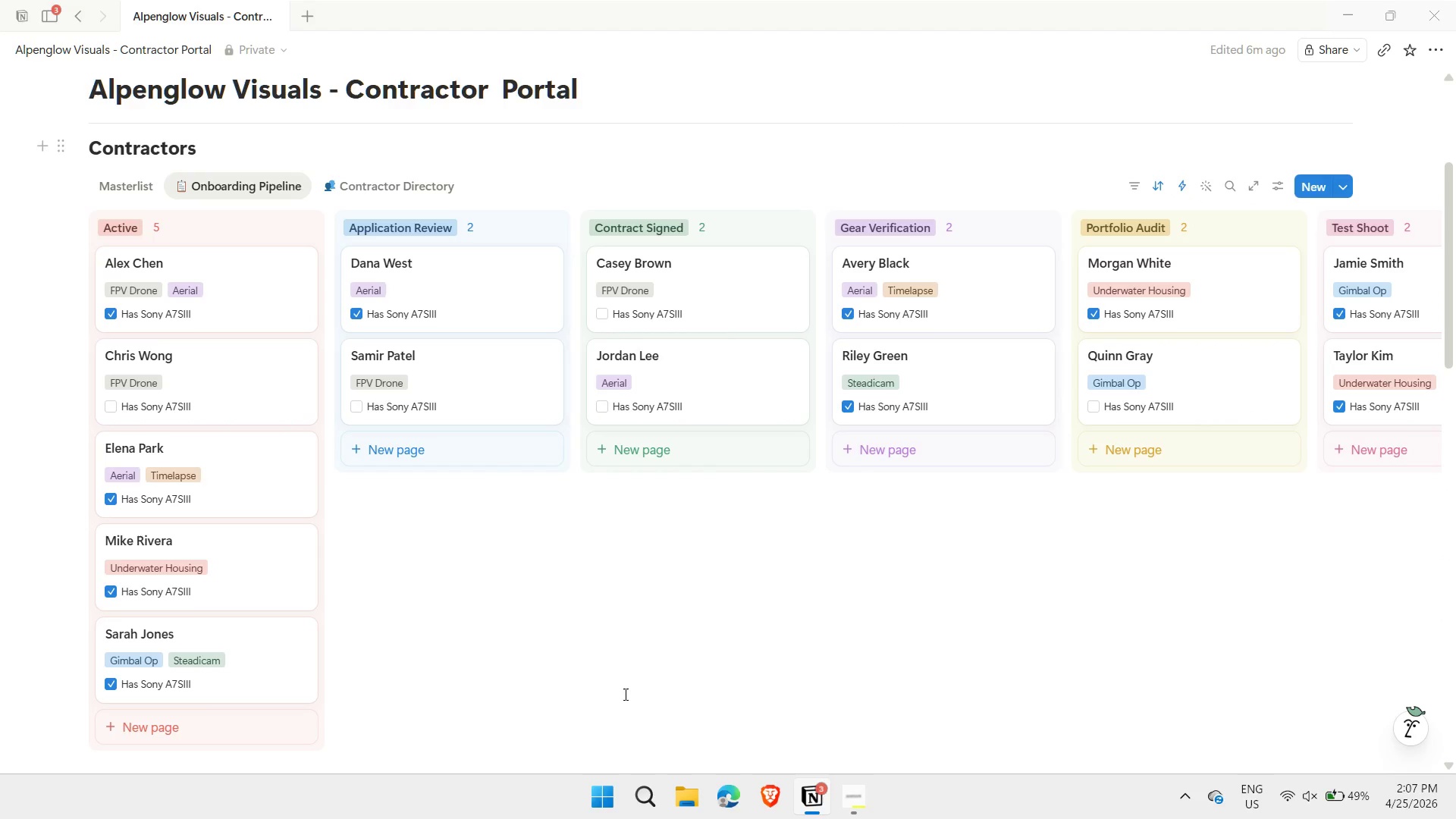 
scroll: coordinate [632, 676], scroll_direction: down, amount: 1.0
 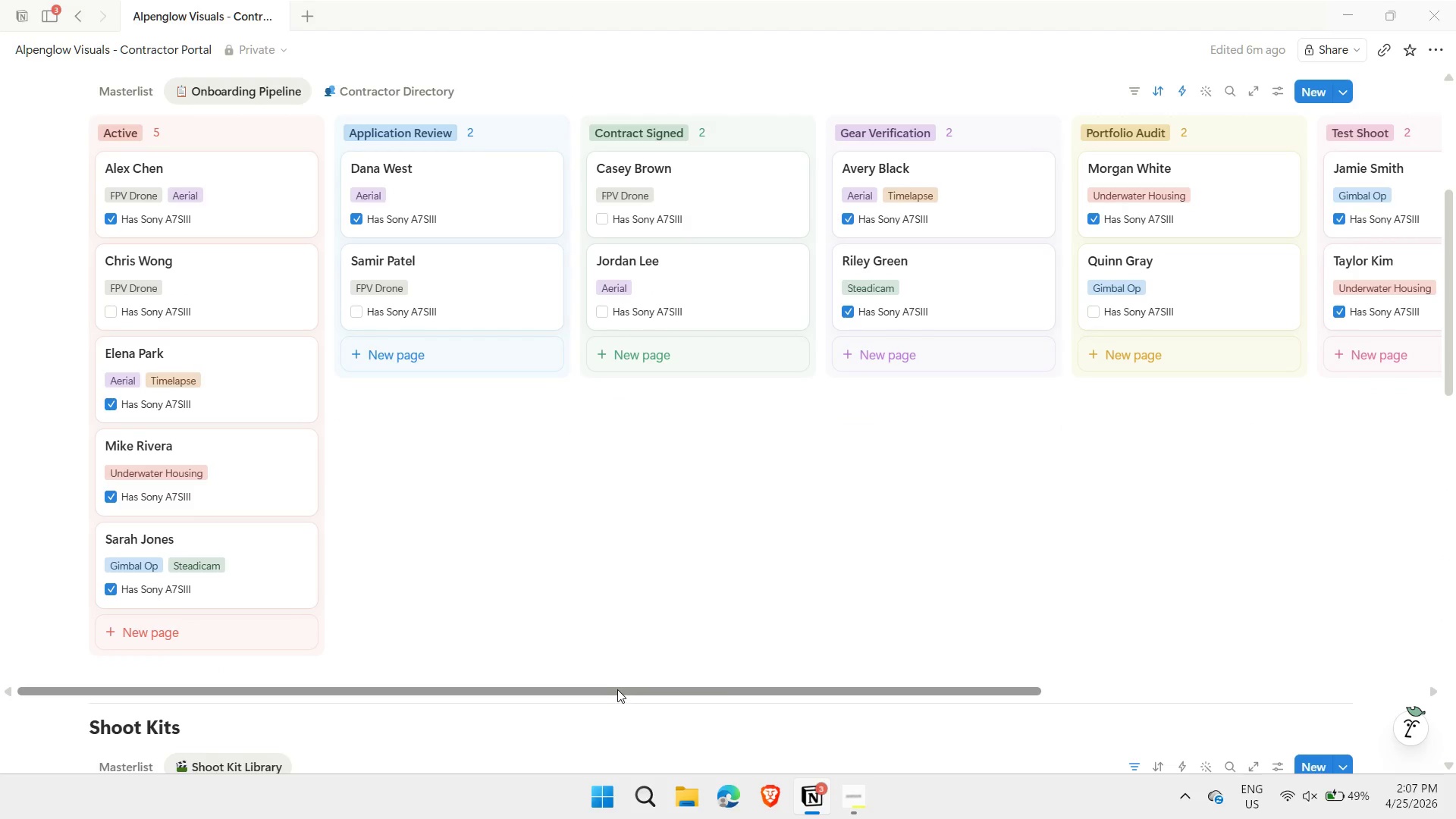 
left_click_drag(start_coordinate=[617, 689], to_coordinate=[663, 687])
 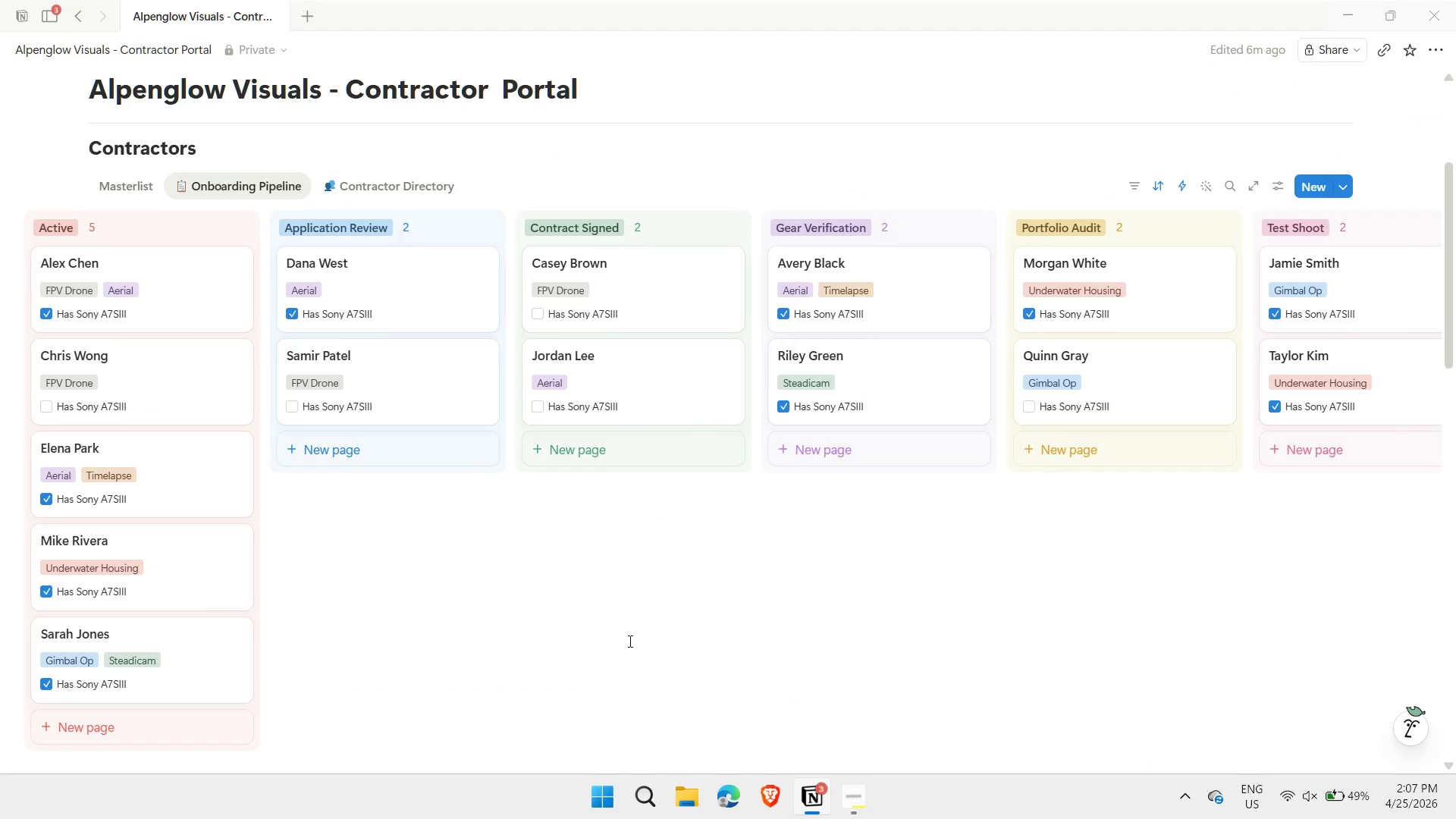 
scroll: coordinate [629, 641], scroll_direction: up, amount: 1.0
 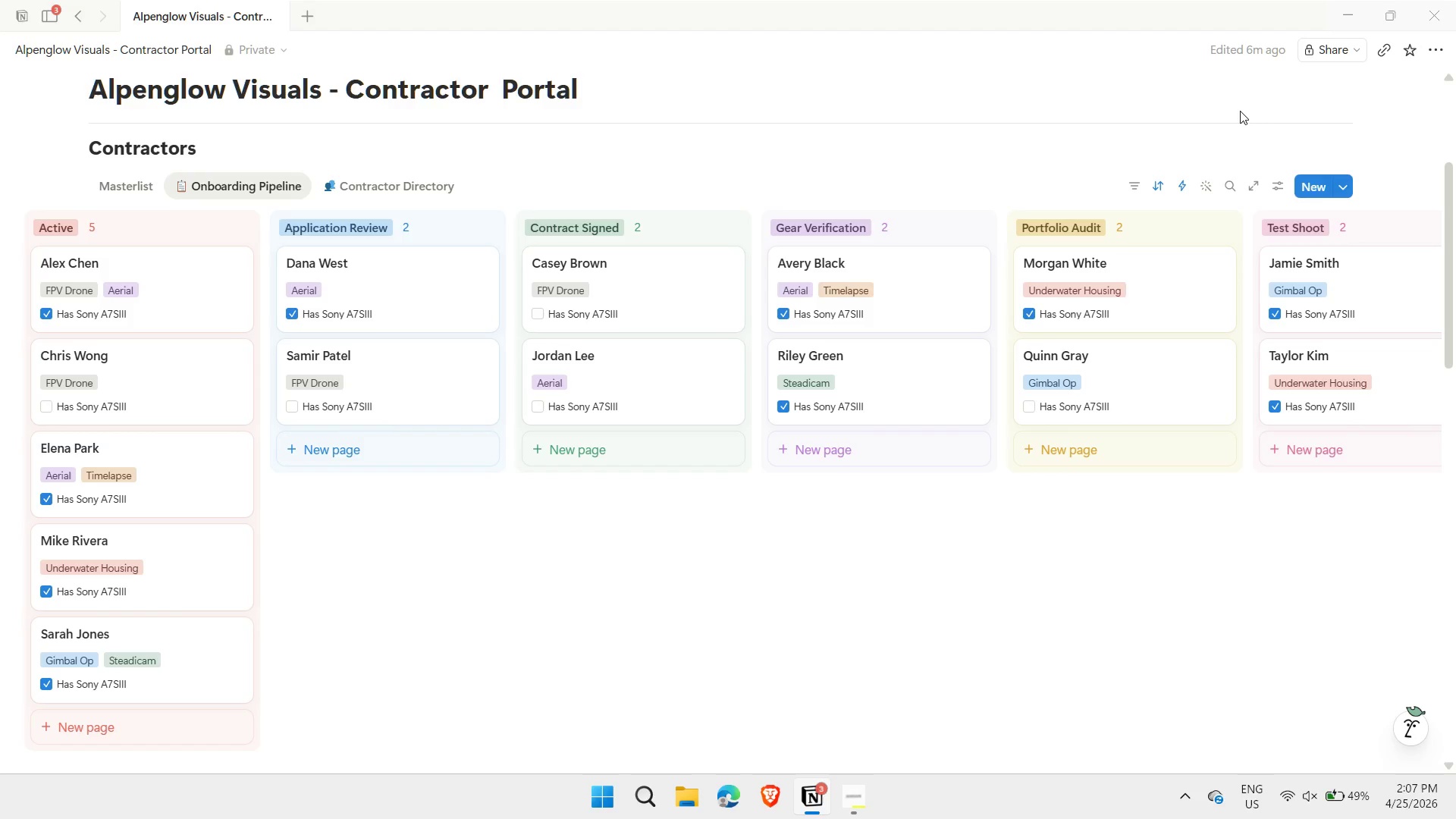 
left_click([1241, 111])
 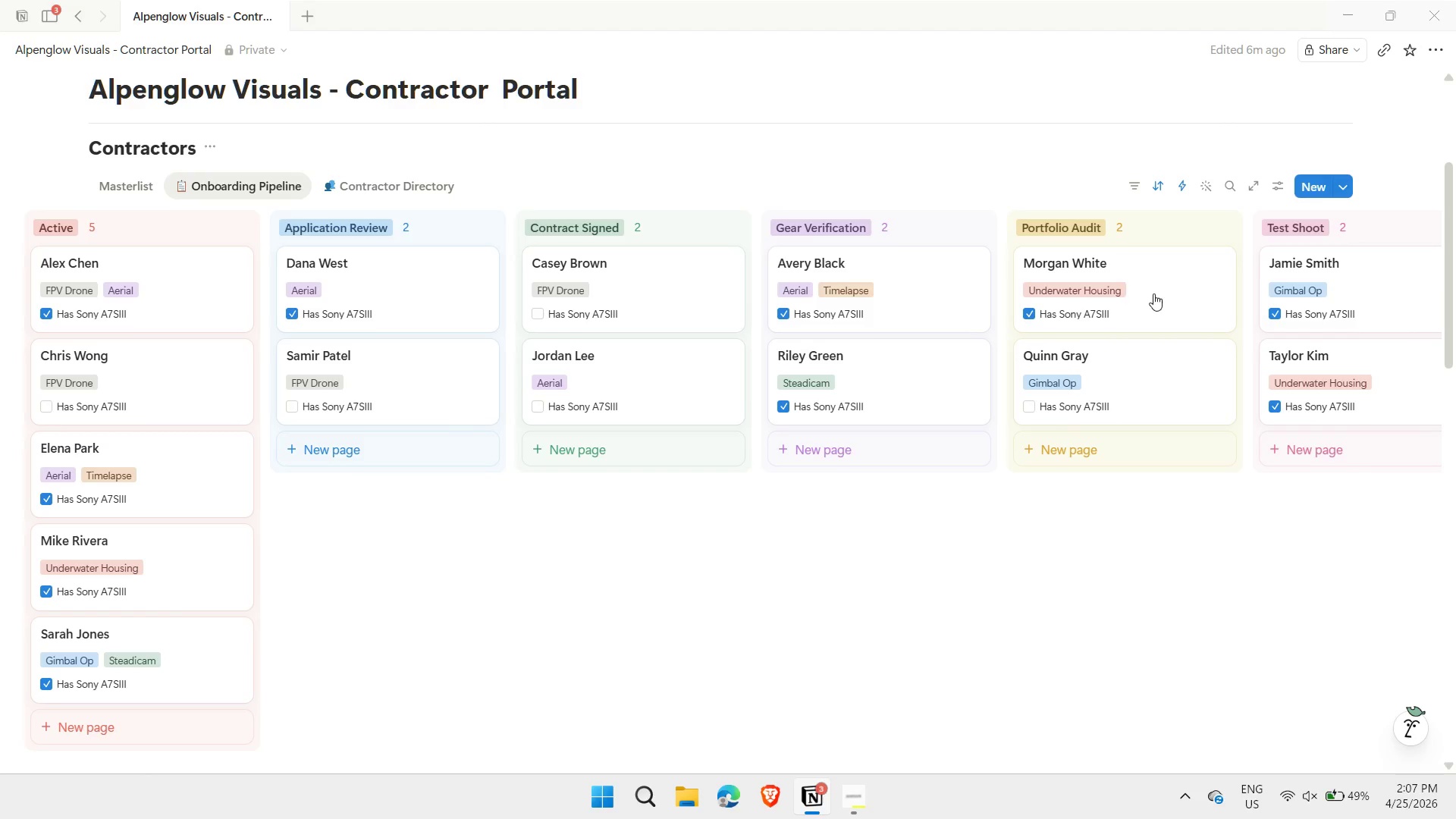 
mouse_move([1174, 303])
 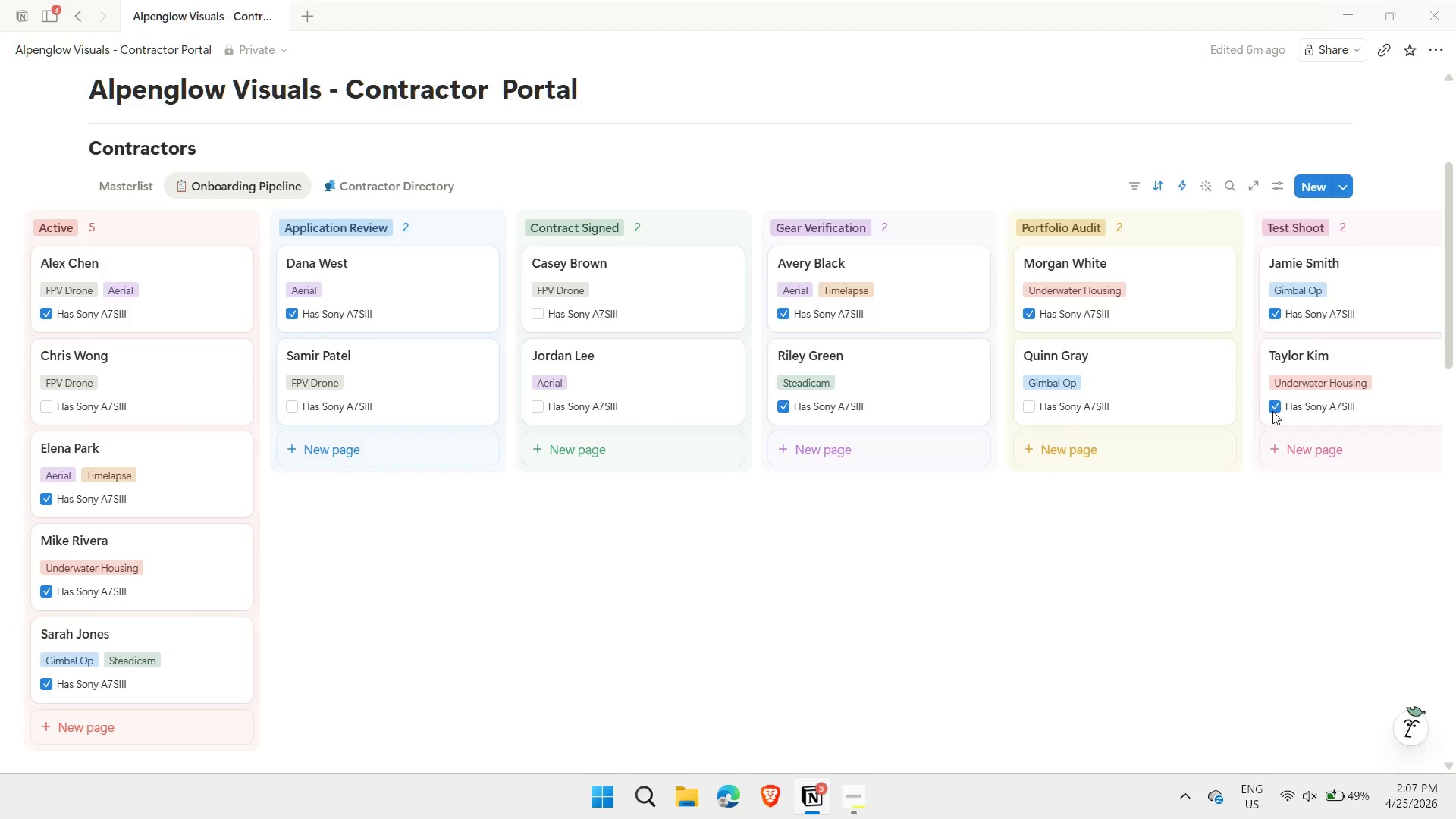 
left_click([1272, 411])
 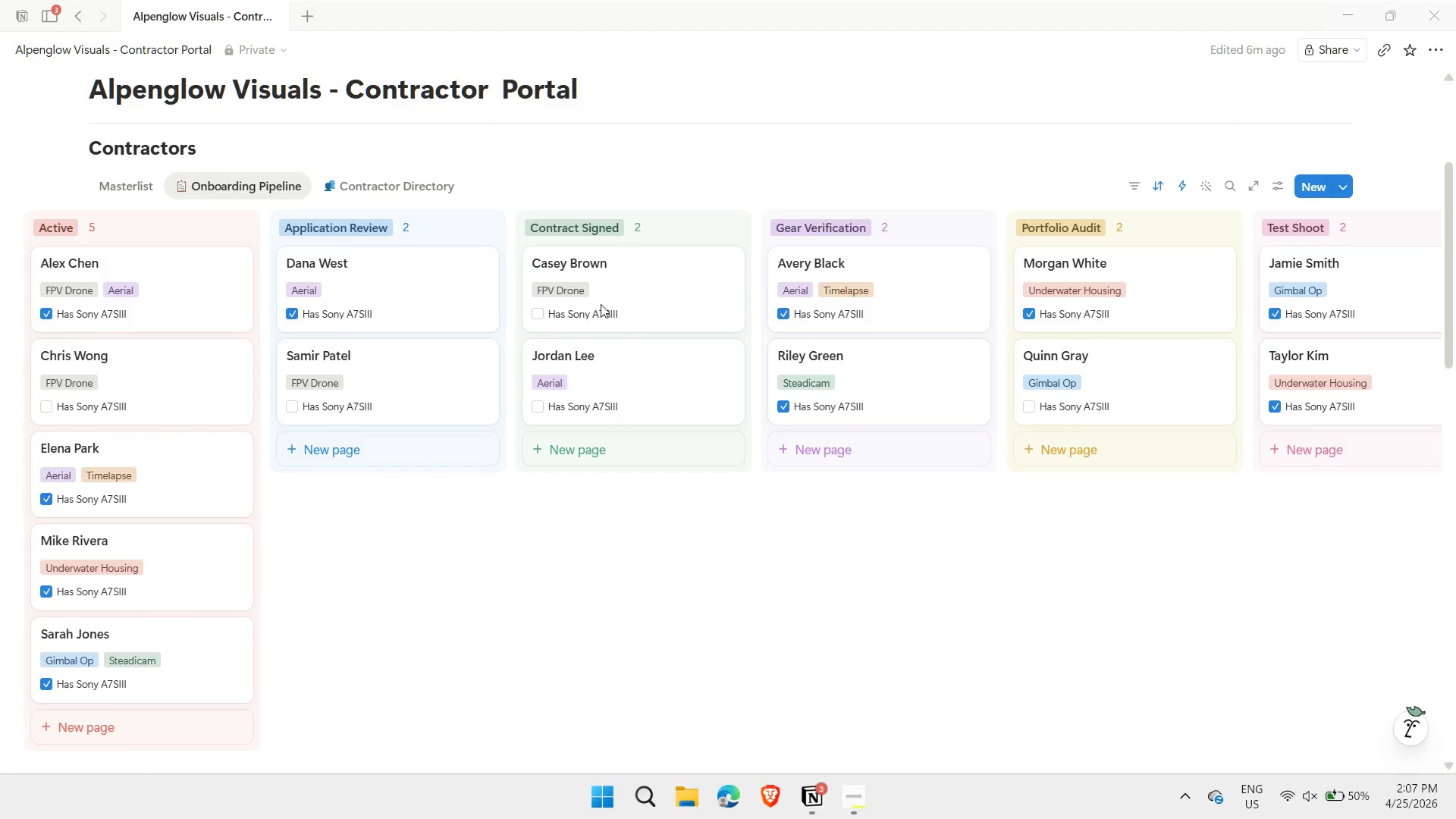 
wait(5.33)
 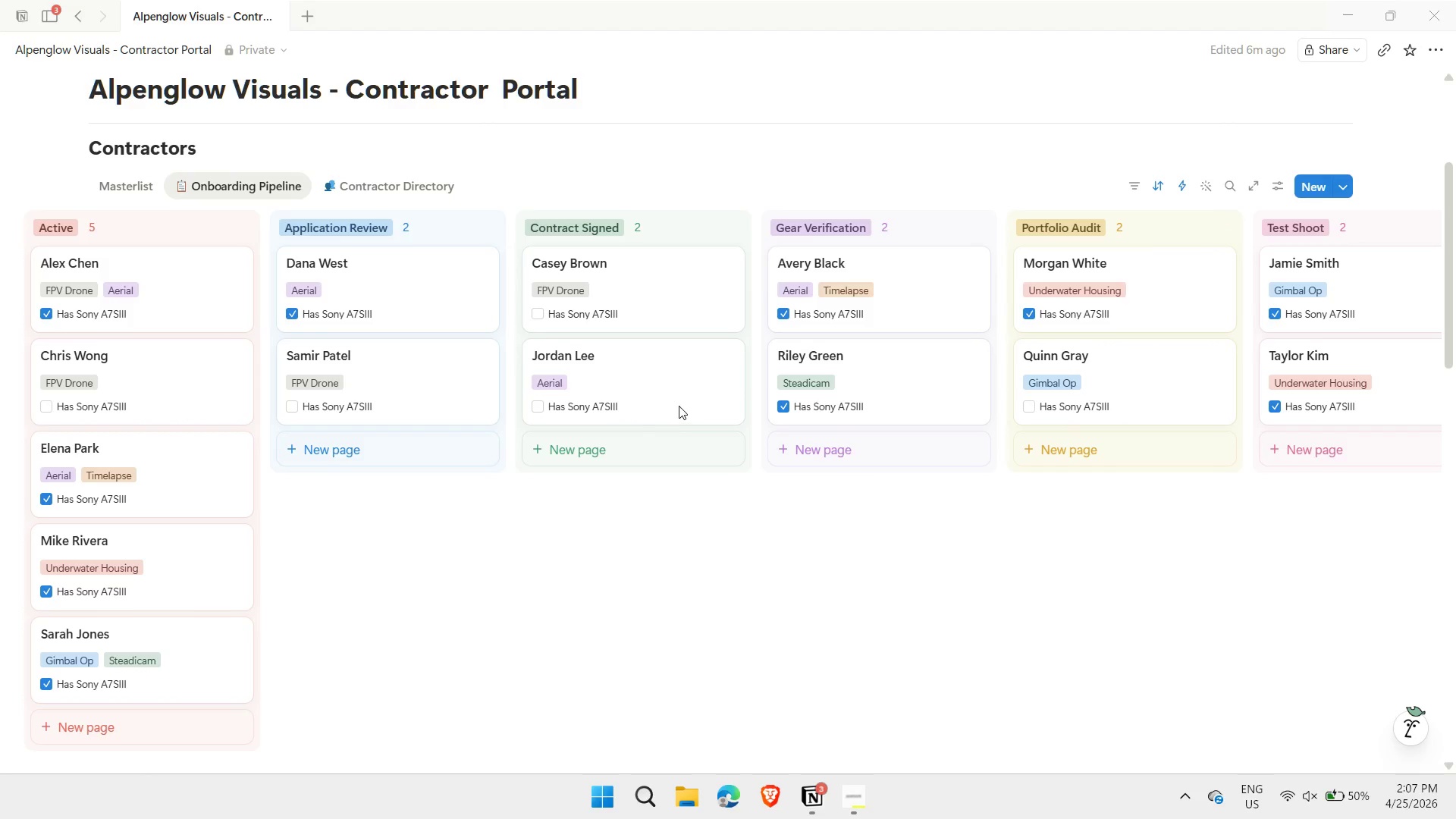 
left_click([526, 216])
 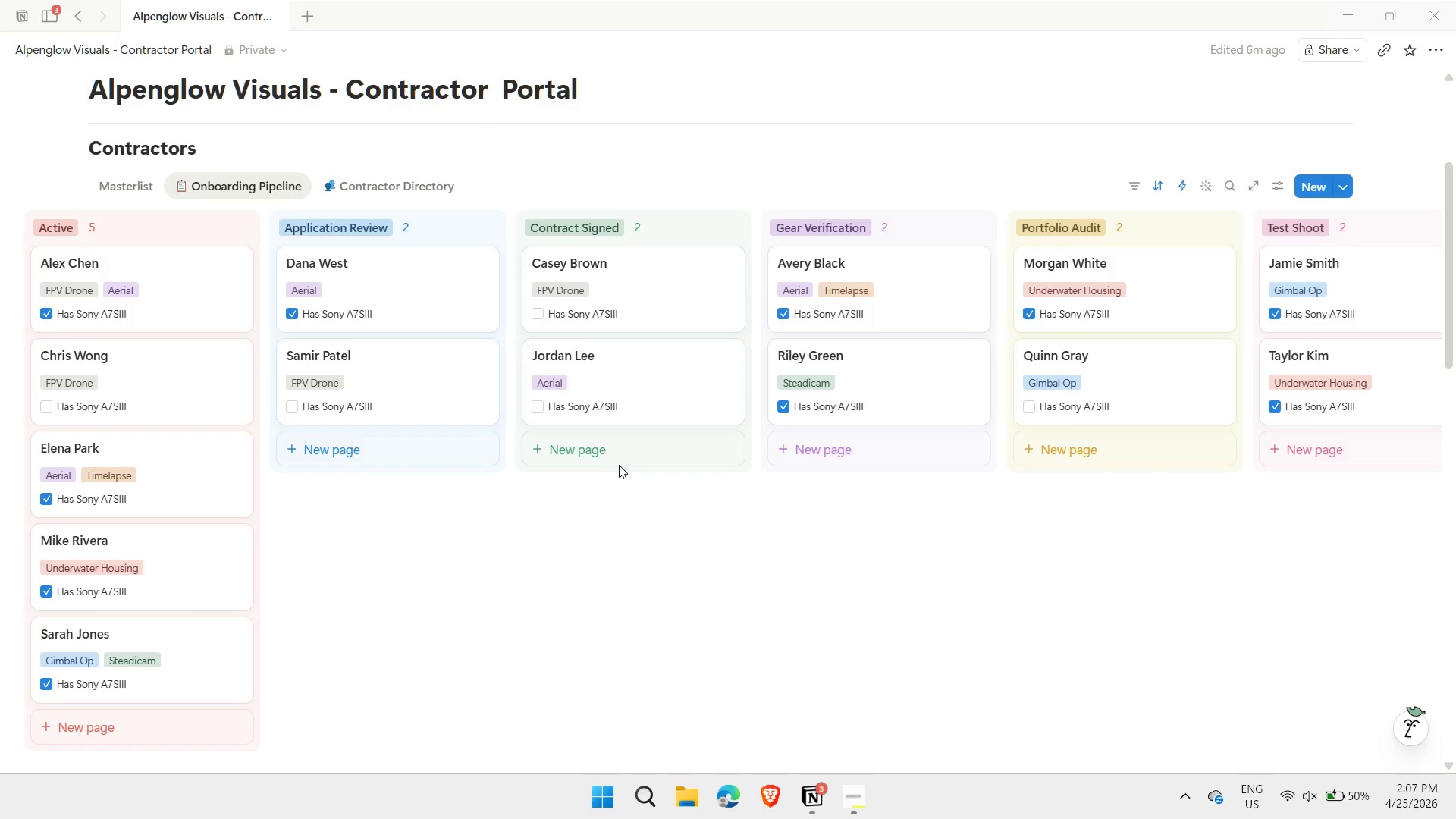 
left_click([623, 457])
 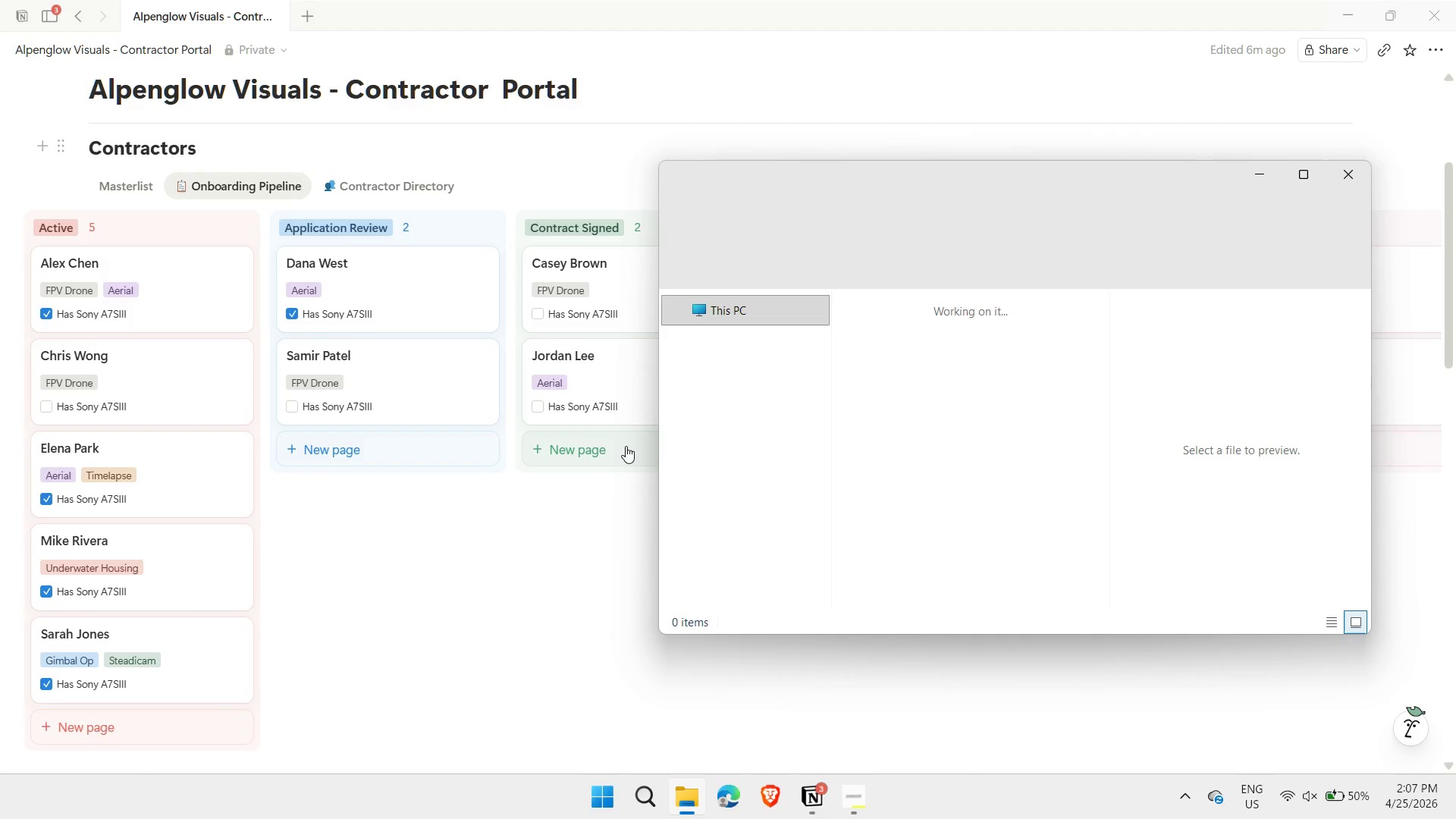 
mouse_move([666, 343])
 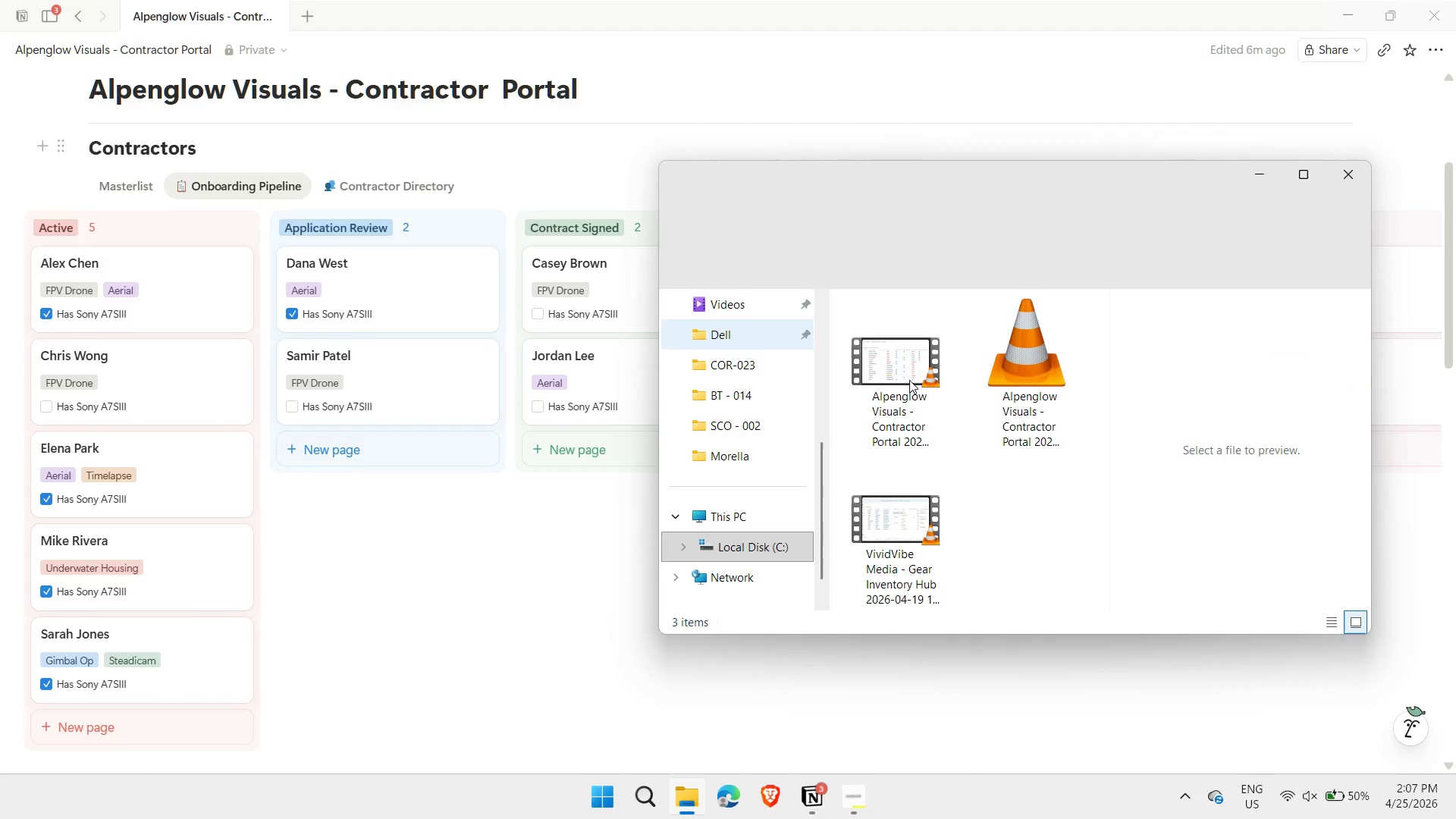 
left_click([907, 377])
 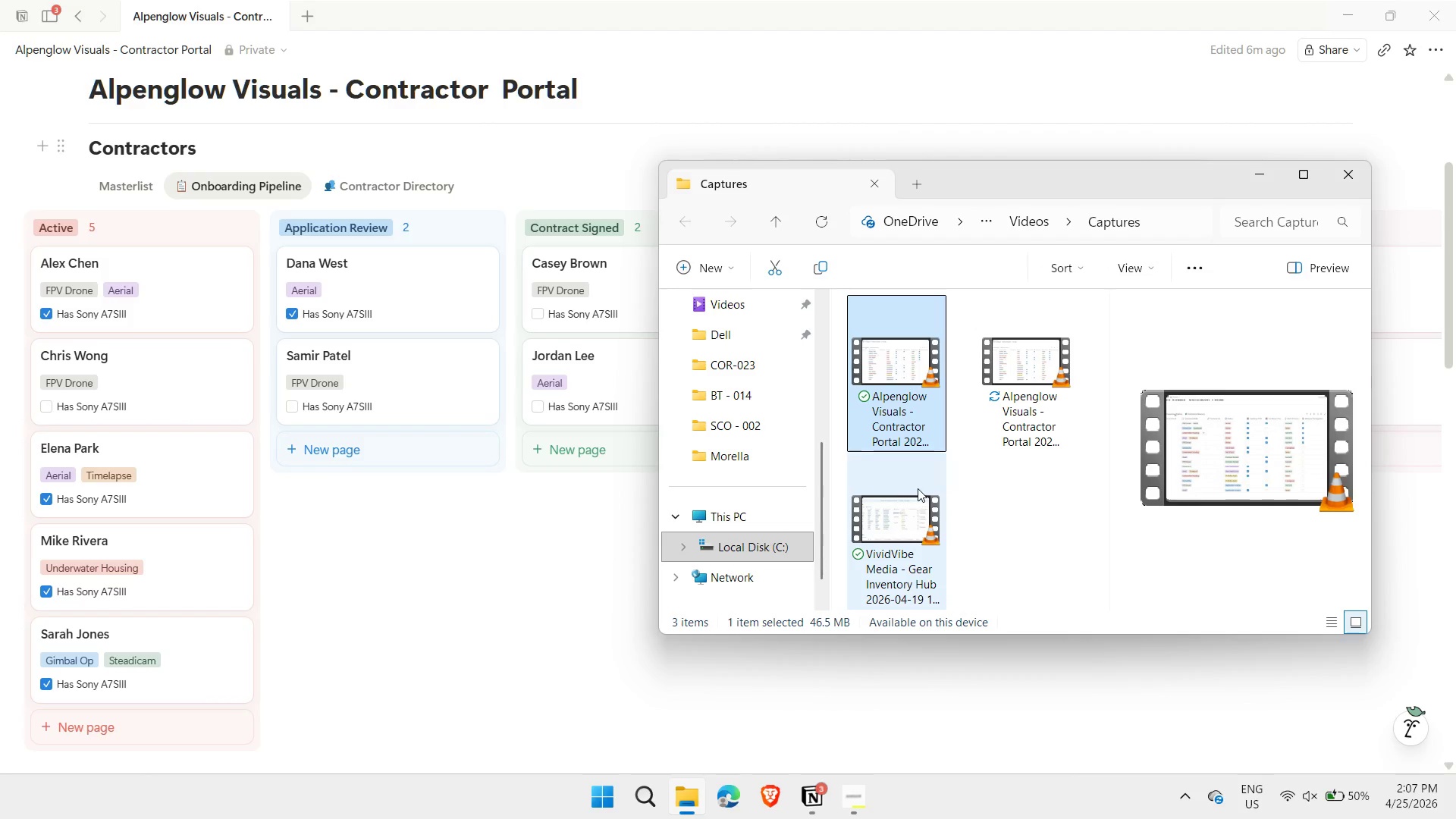 
key(Control+ControlLeft)
 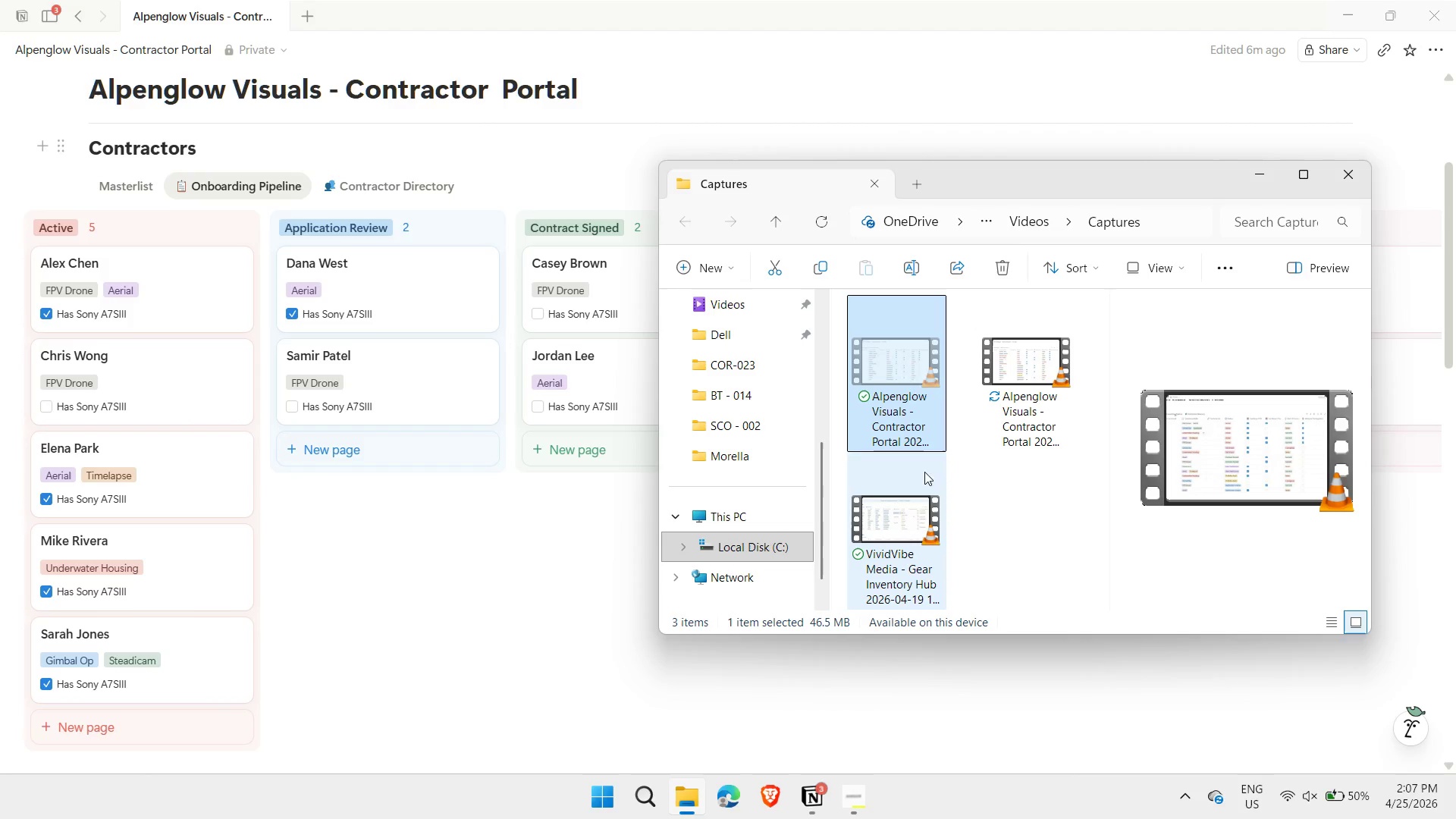 
key(Control+X)
 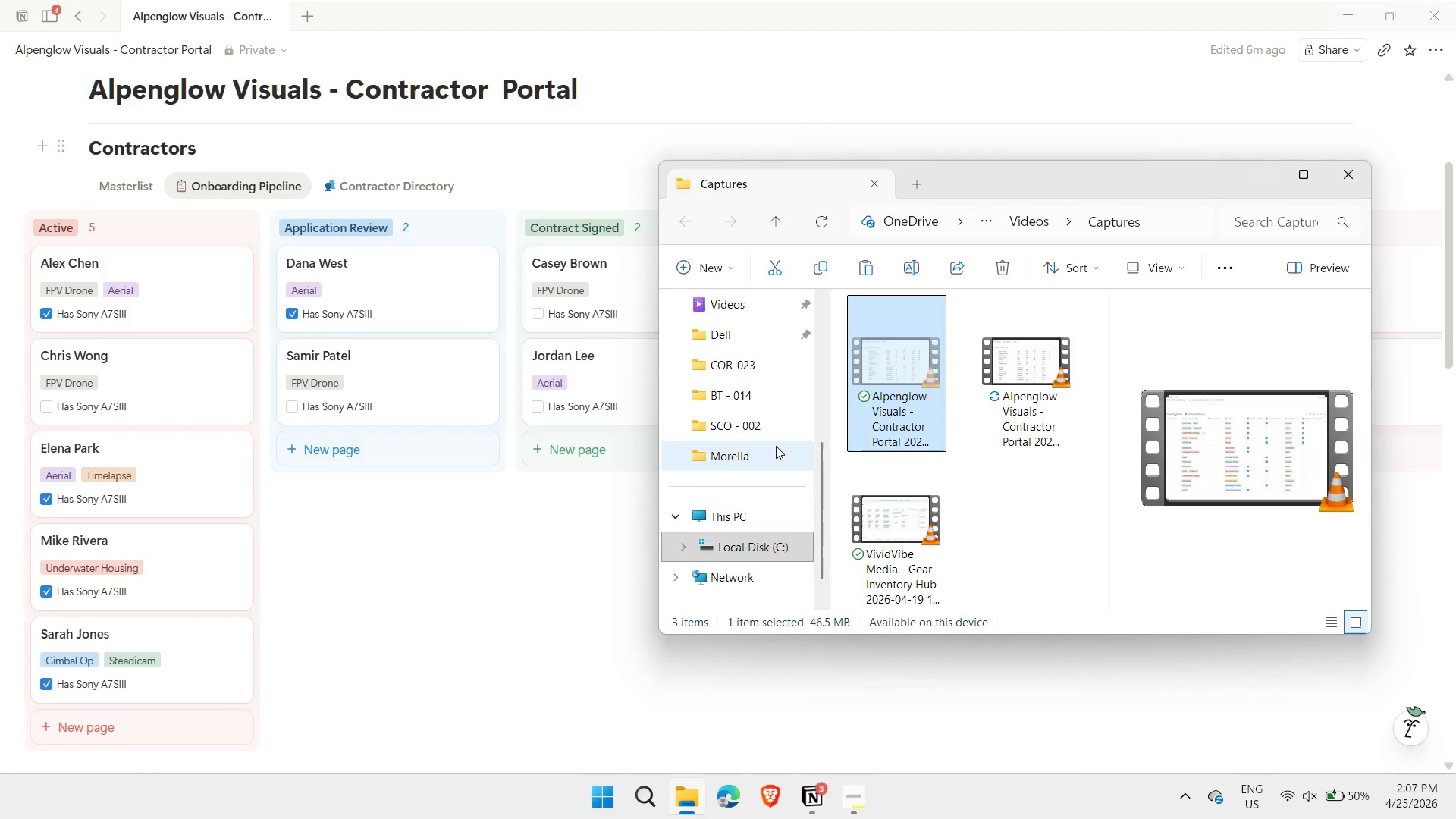 
scroll: coordinate [776, 450], scroll_direction: down, amount: 1.0
 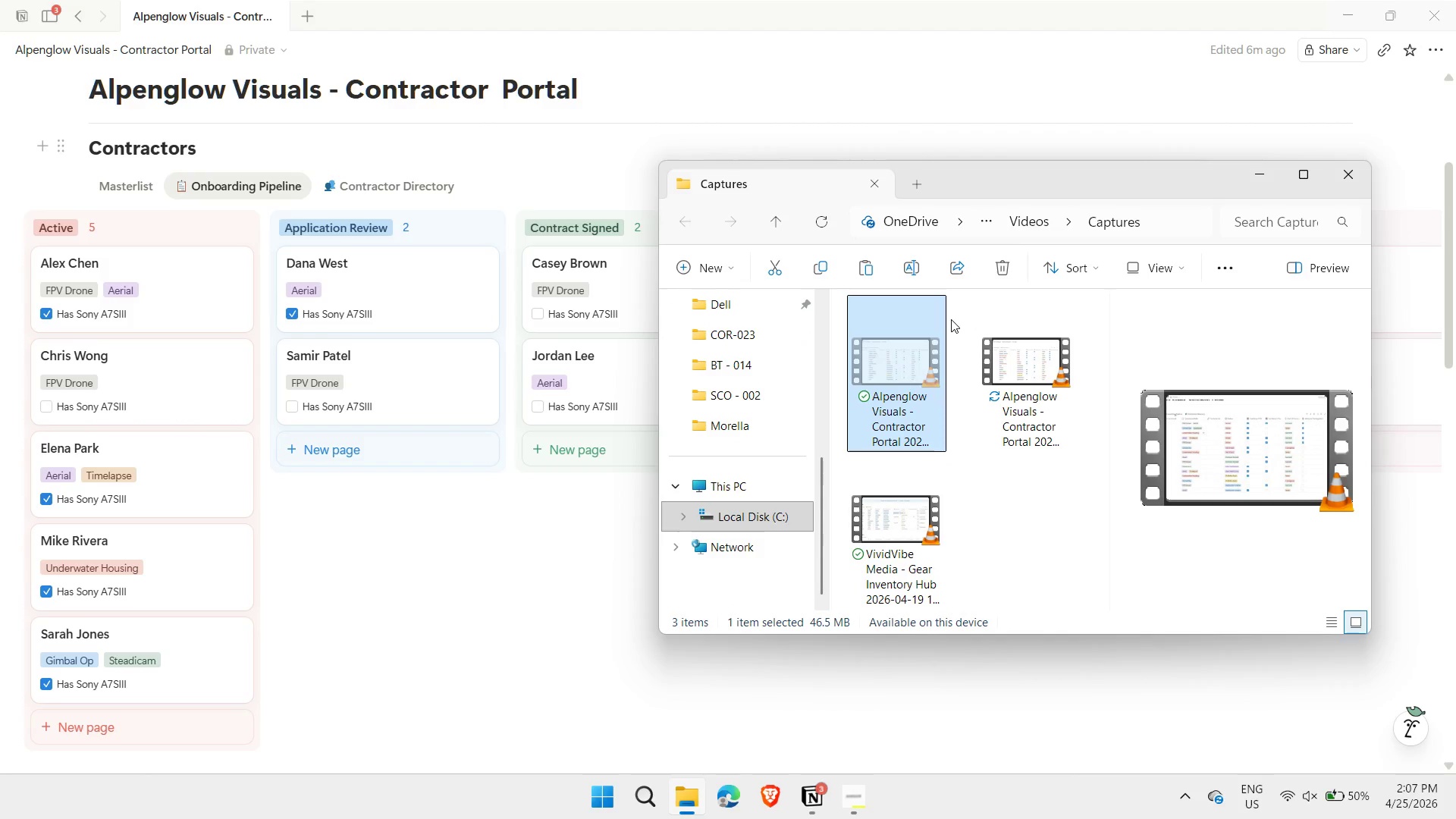 
scroll: coordinate [739, 457], scroll_direction: up, amount: 2.0
 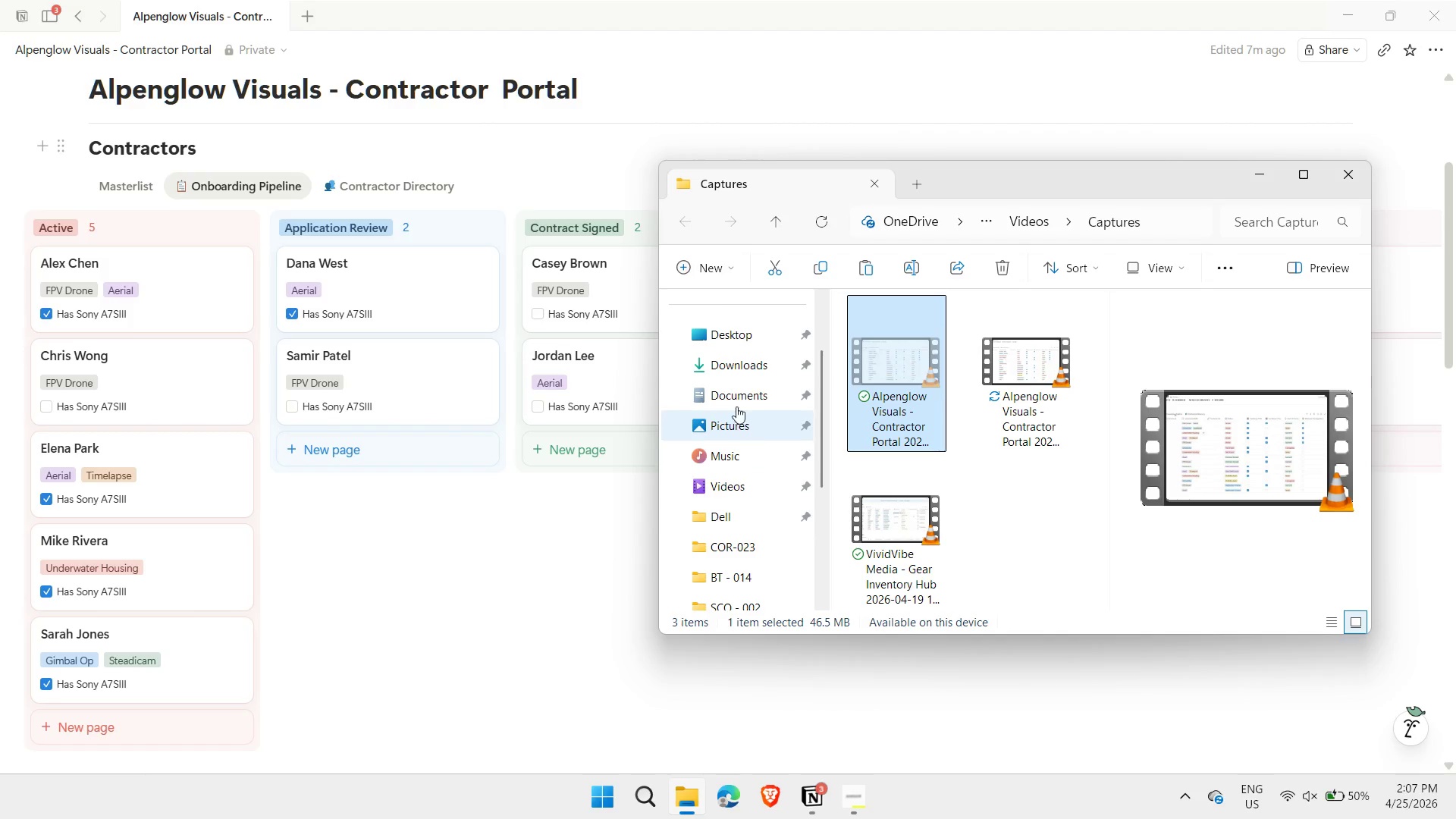 
left_click([736, 394])
 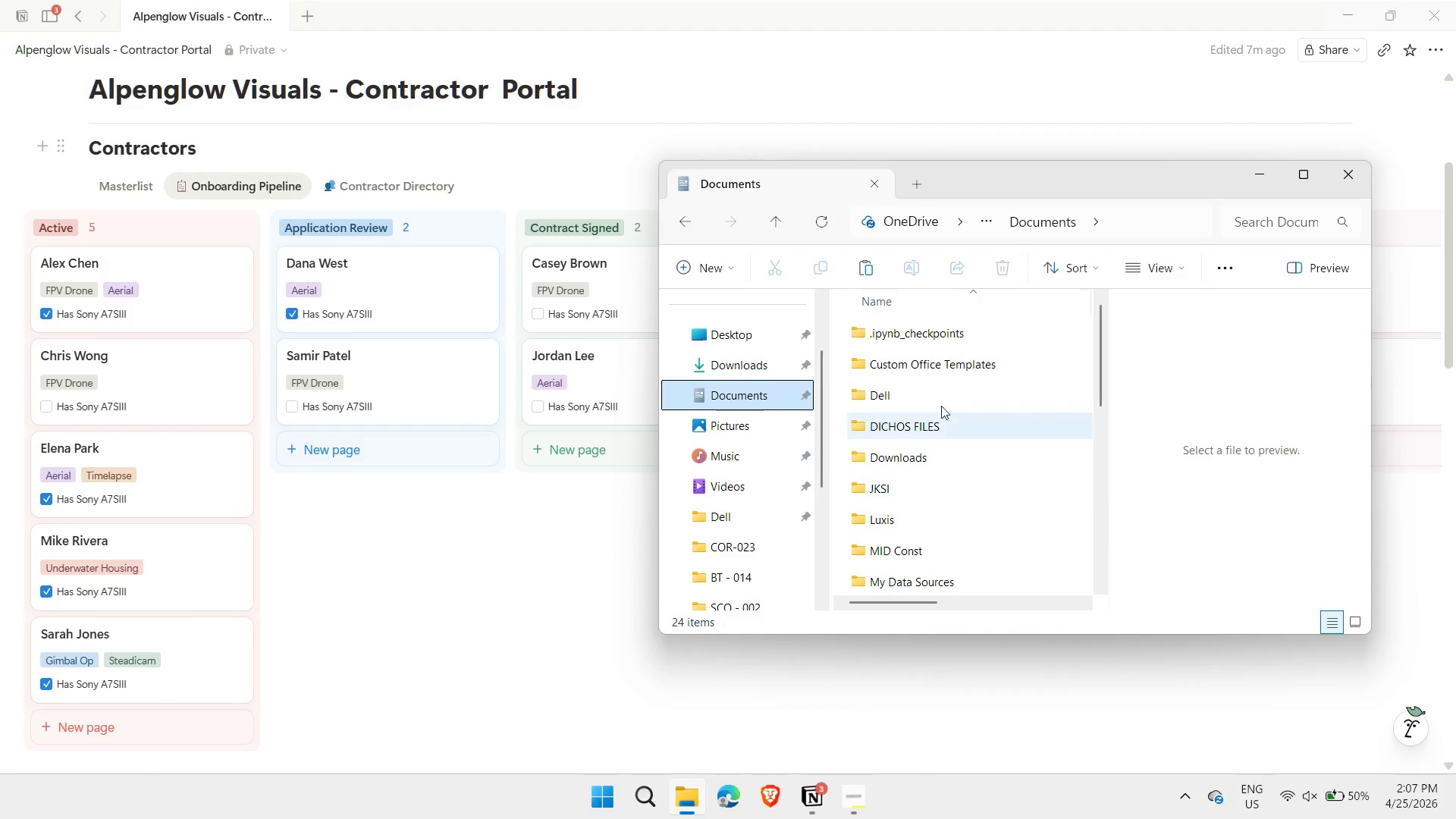 
scroll: coordinate [924, 463], scroll_direction: down, amount: 1.0
 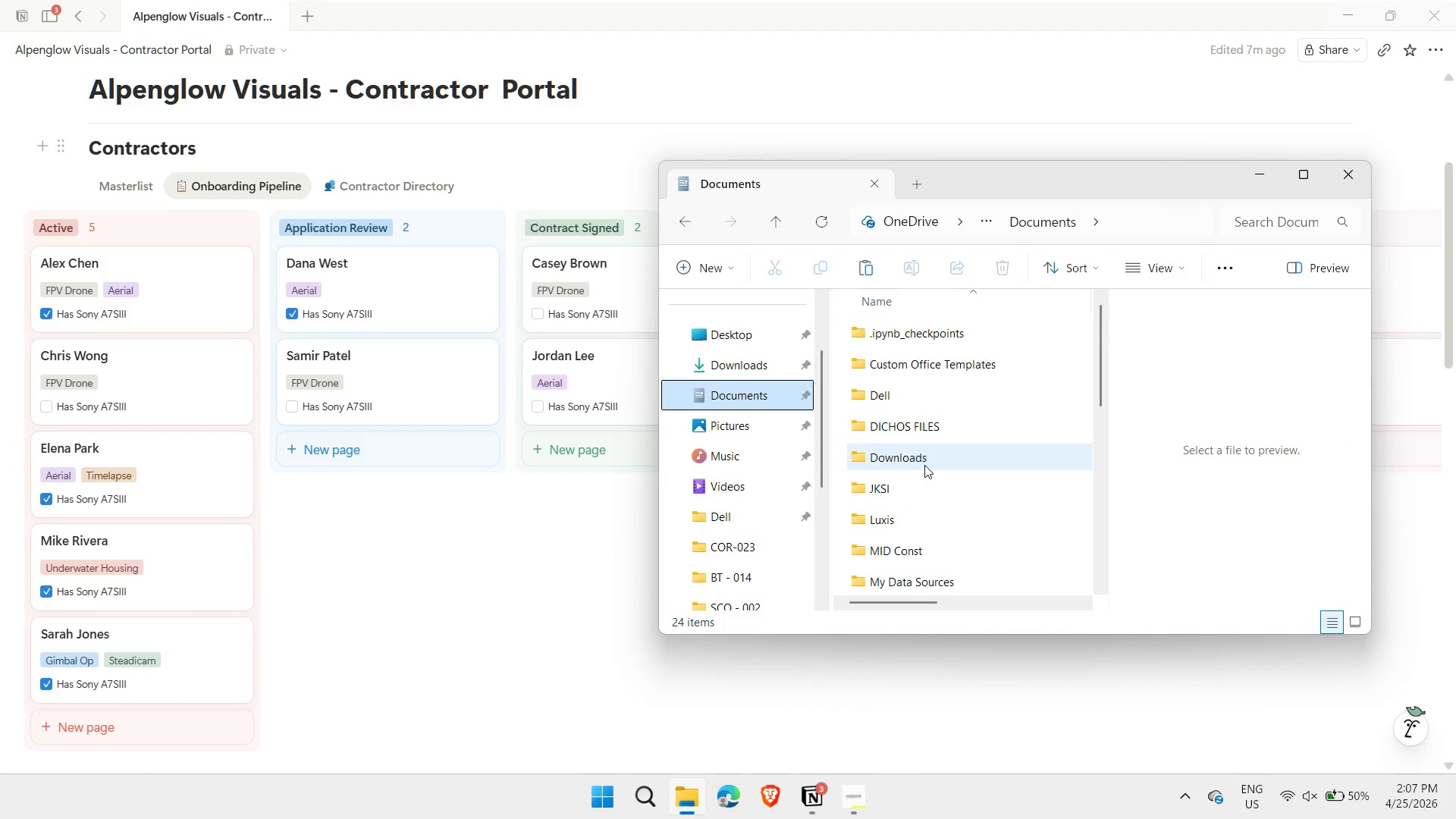 
scroll: coordinate [924, 465], scroll_direction: up, amount: 4.0
 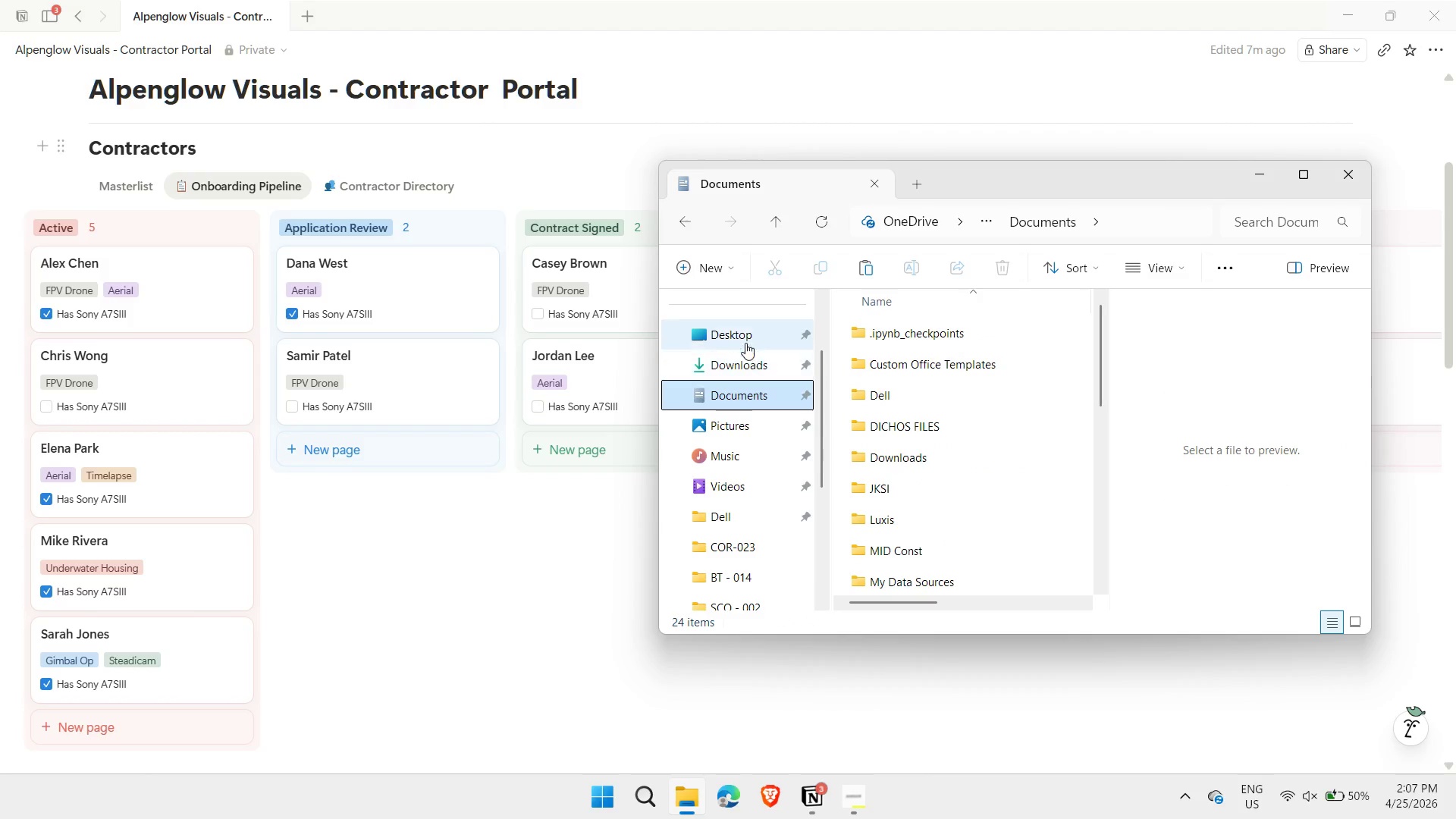 
left_click([743, 331])
 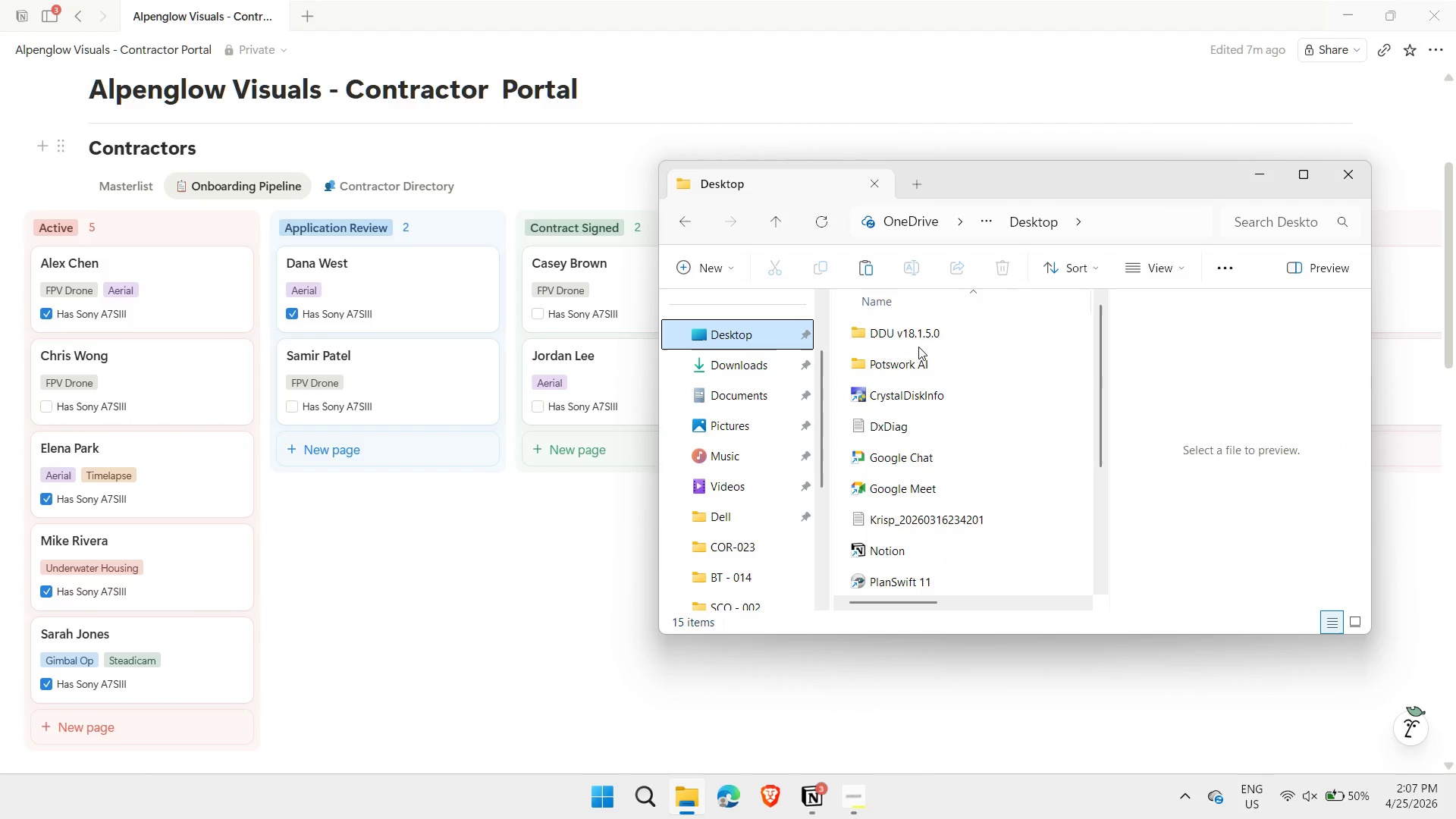 
double_click([912, 368])
 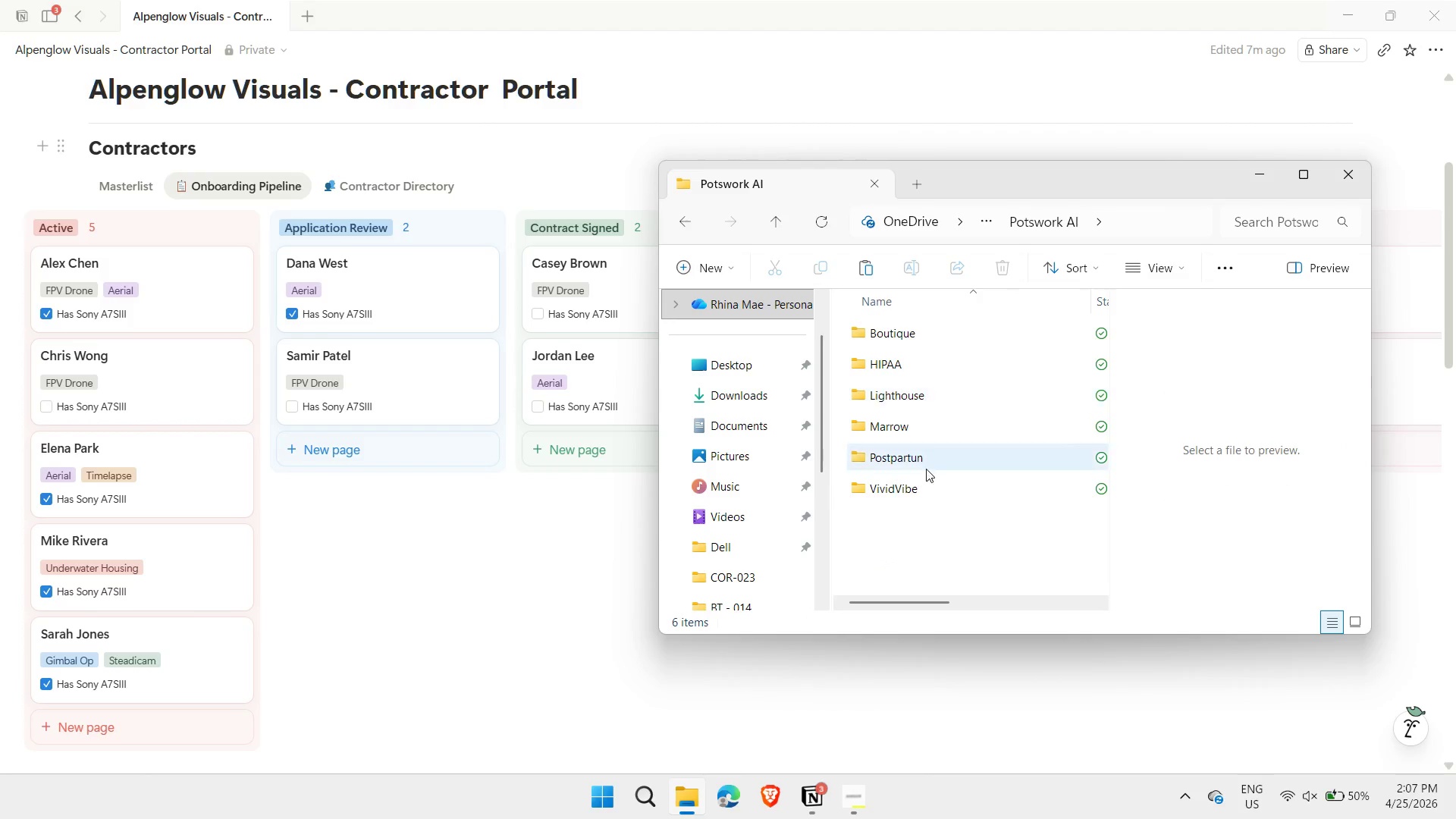 
left_click([932, 533])
 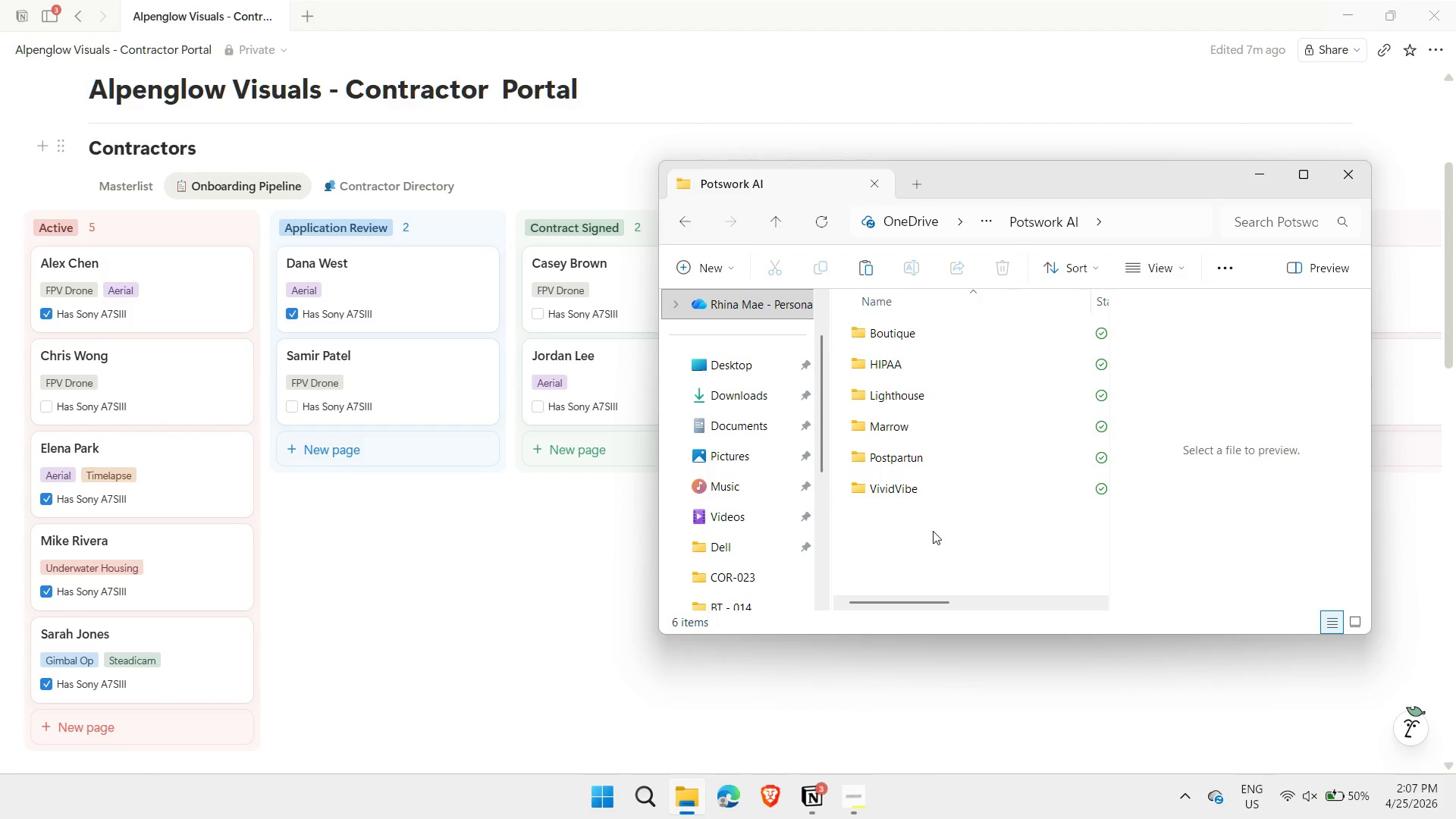 
right_click([933, 531])
 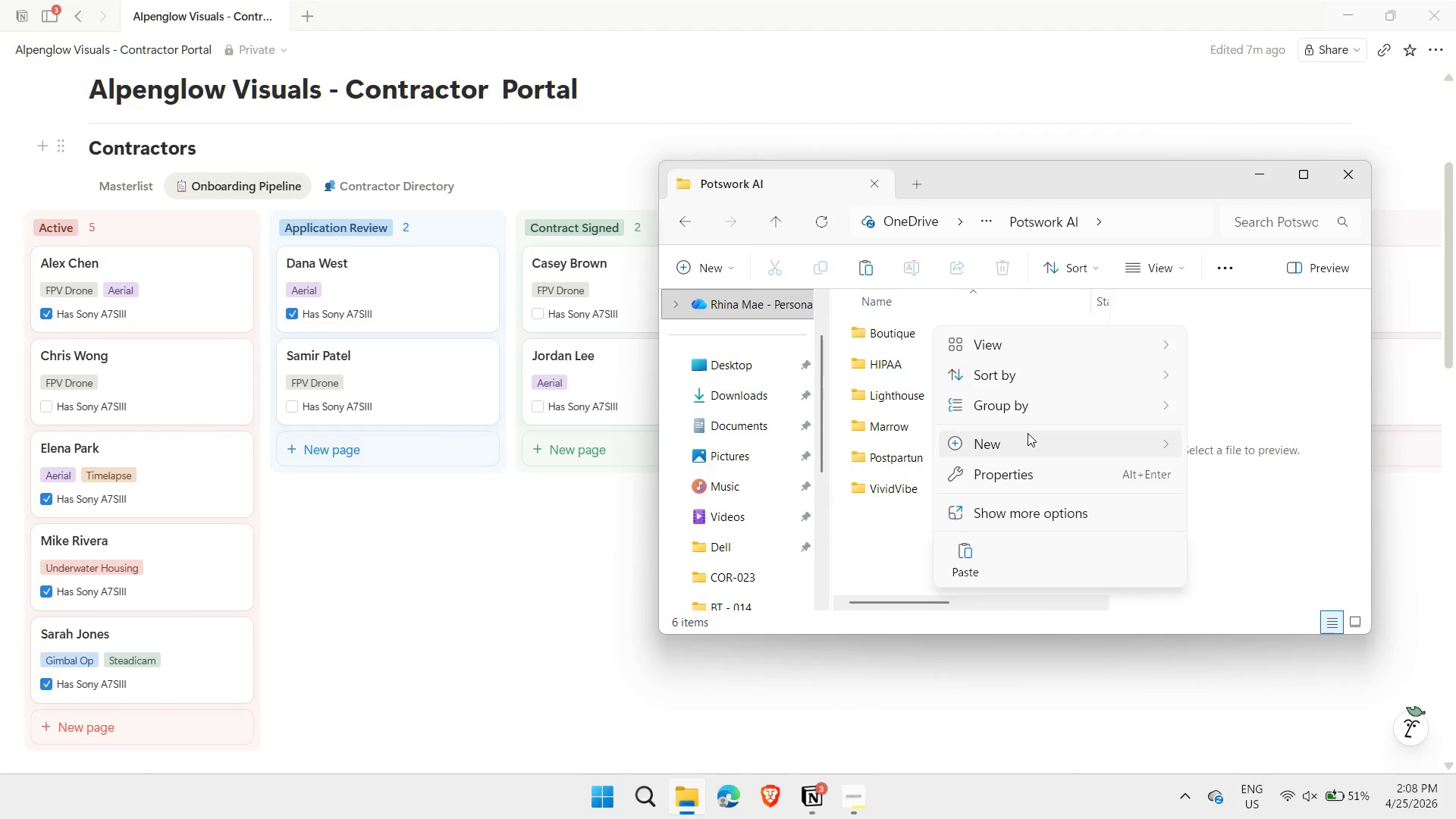 
left_click([1265, 39])
 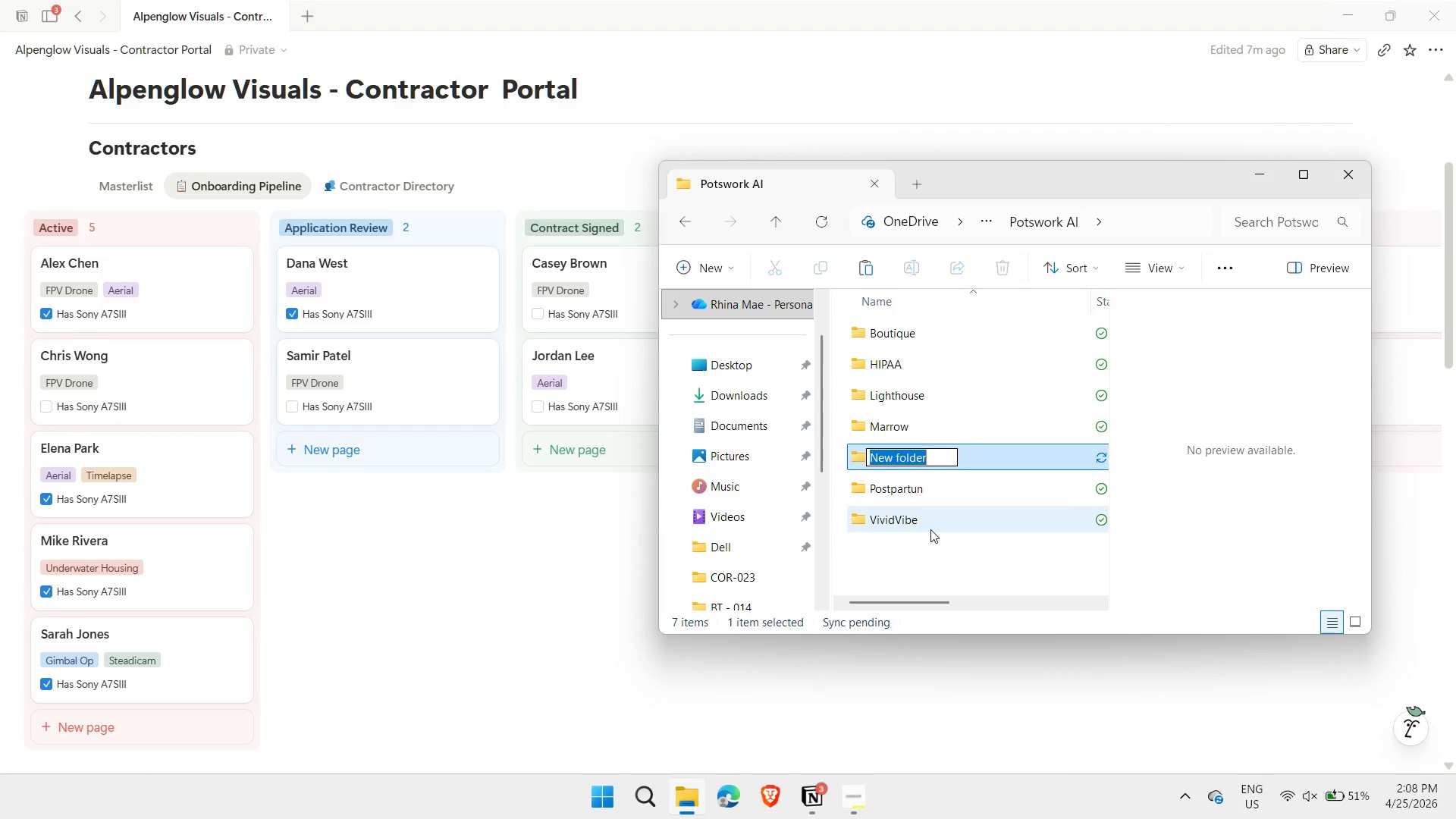 
type(AlpenGlow)
 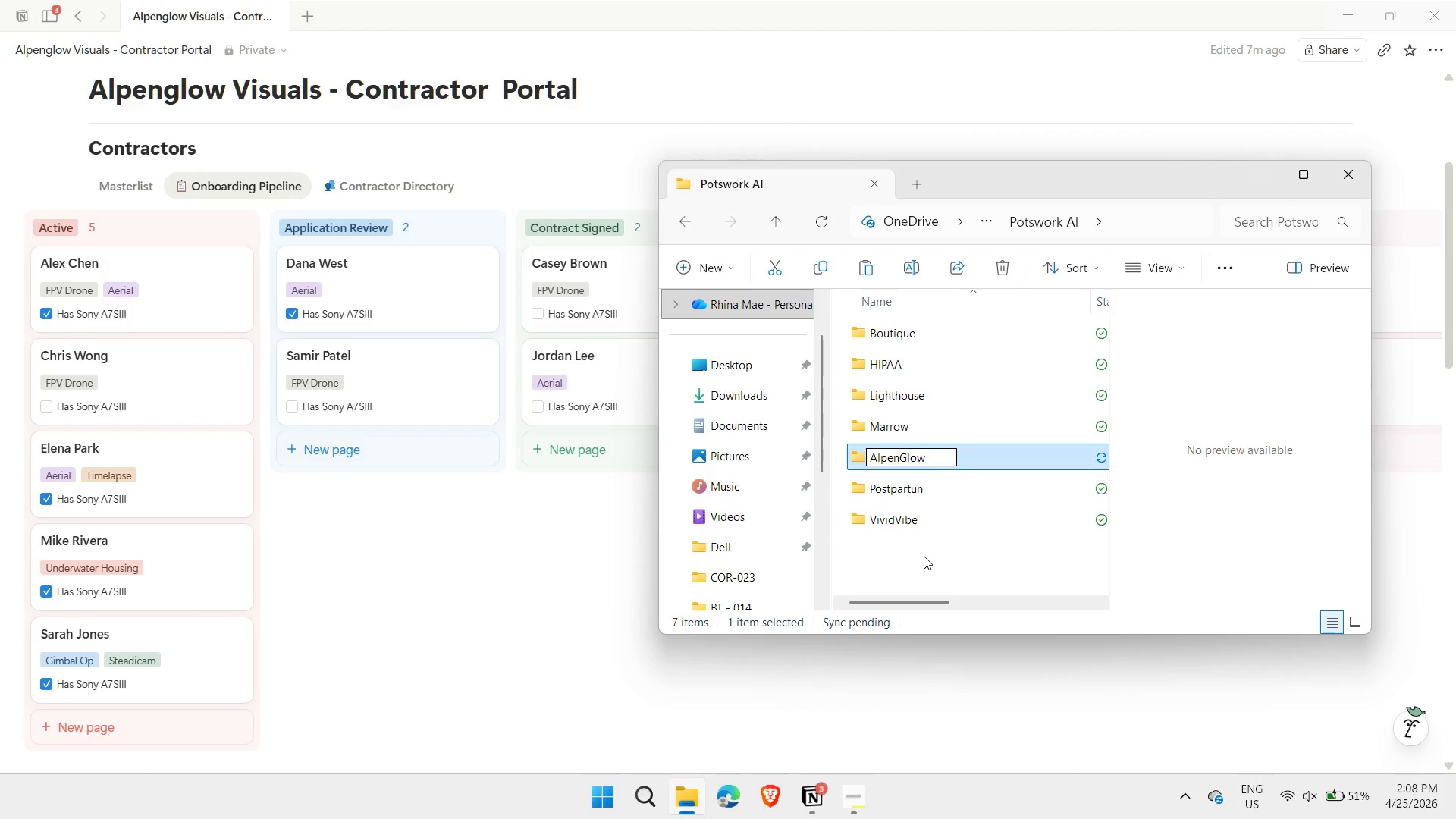 
left_click([924, 557])
 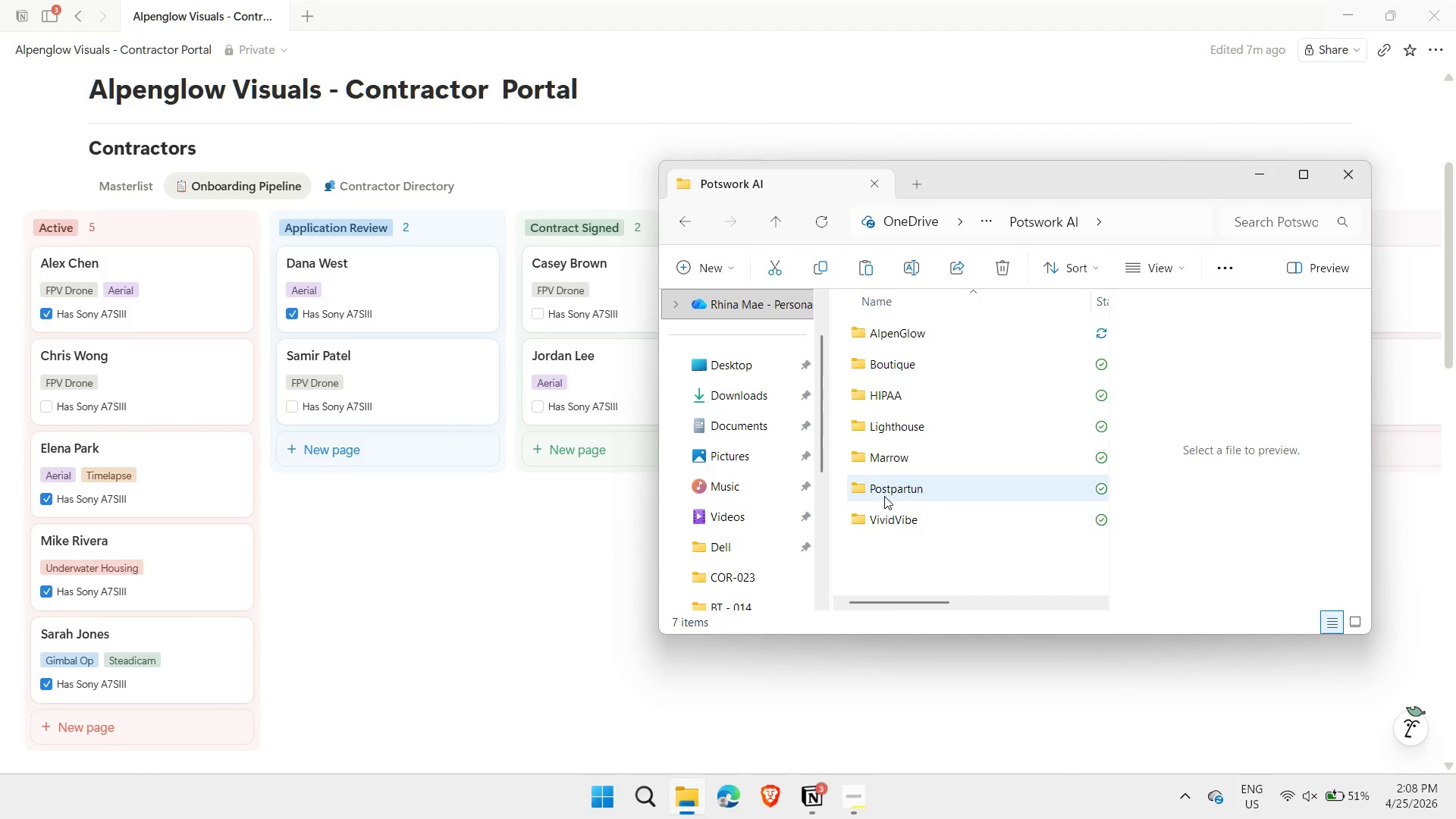 
double_click([932, 336])
 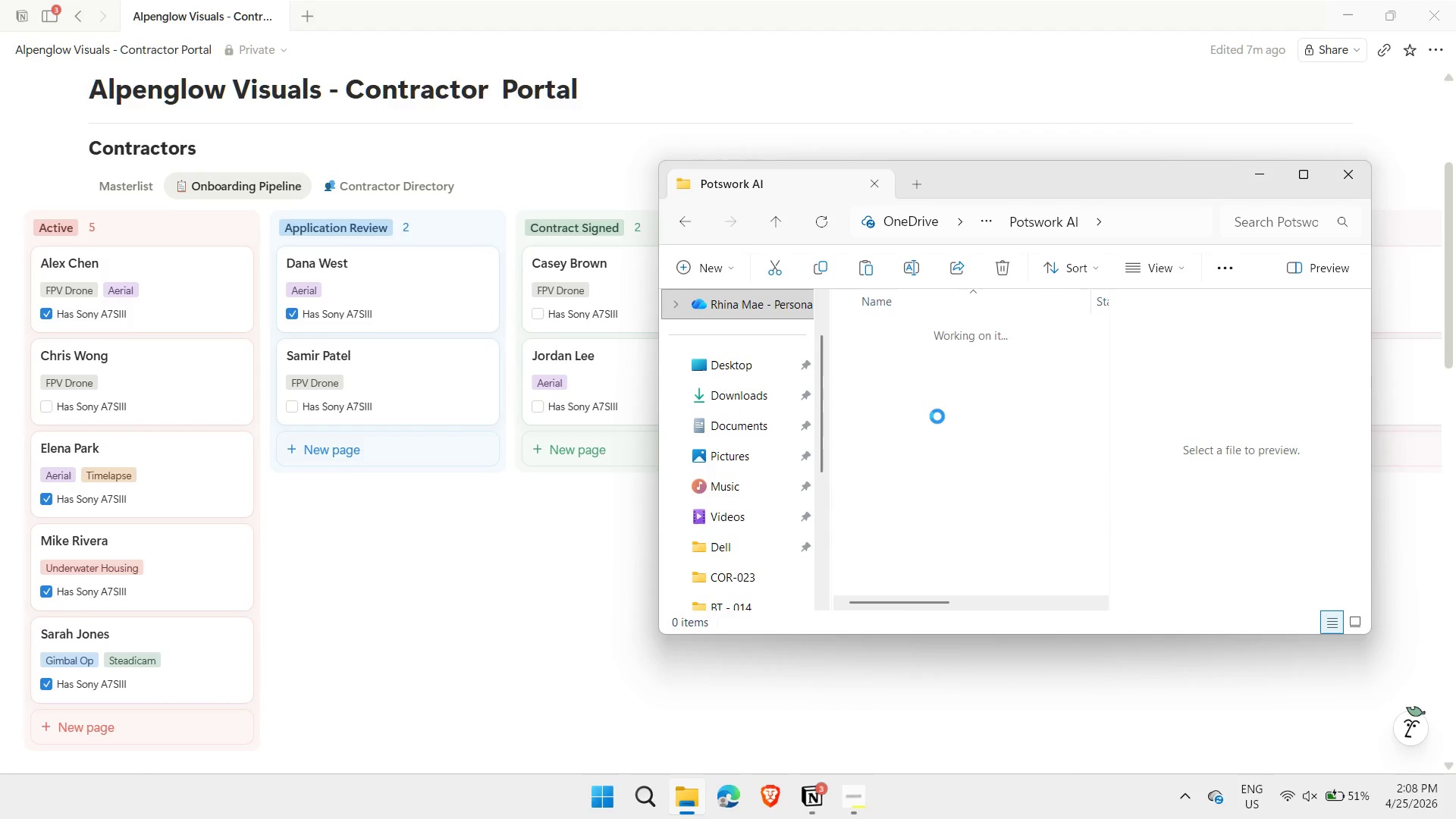 
left_click([937, 417])
 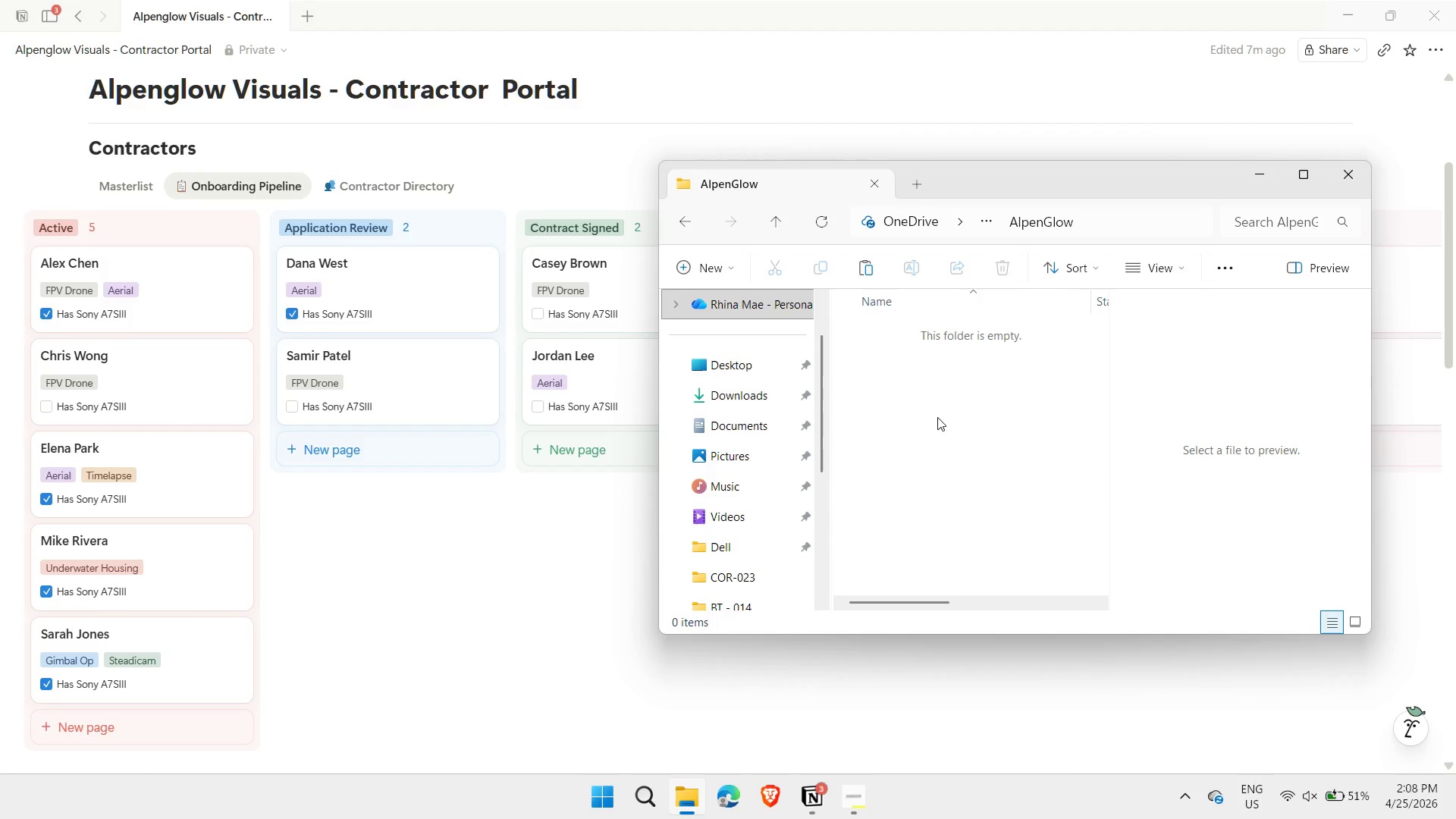 
key(Control+ControlLeft)
 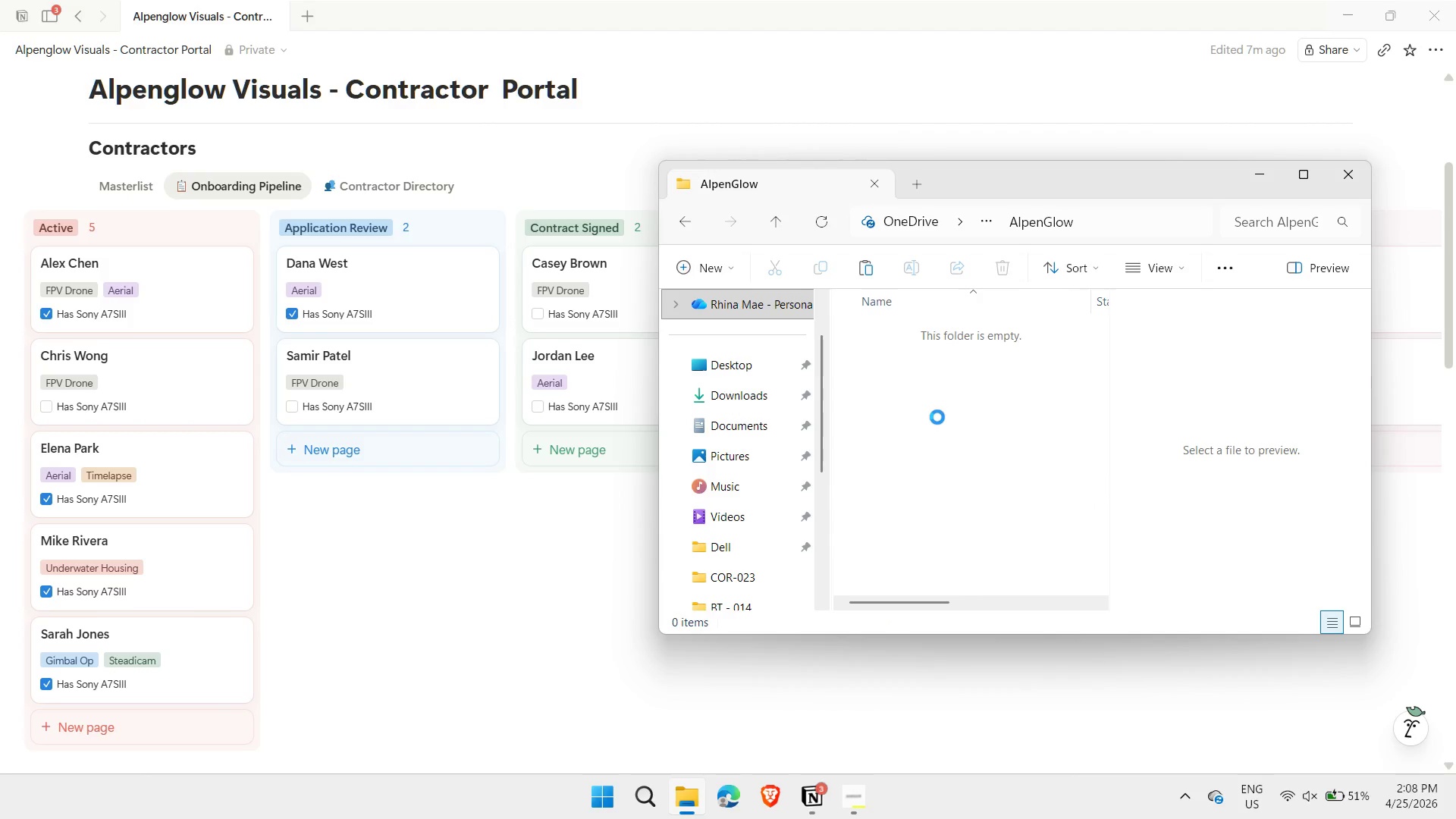 
key(Control+V)
 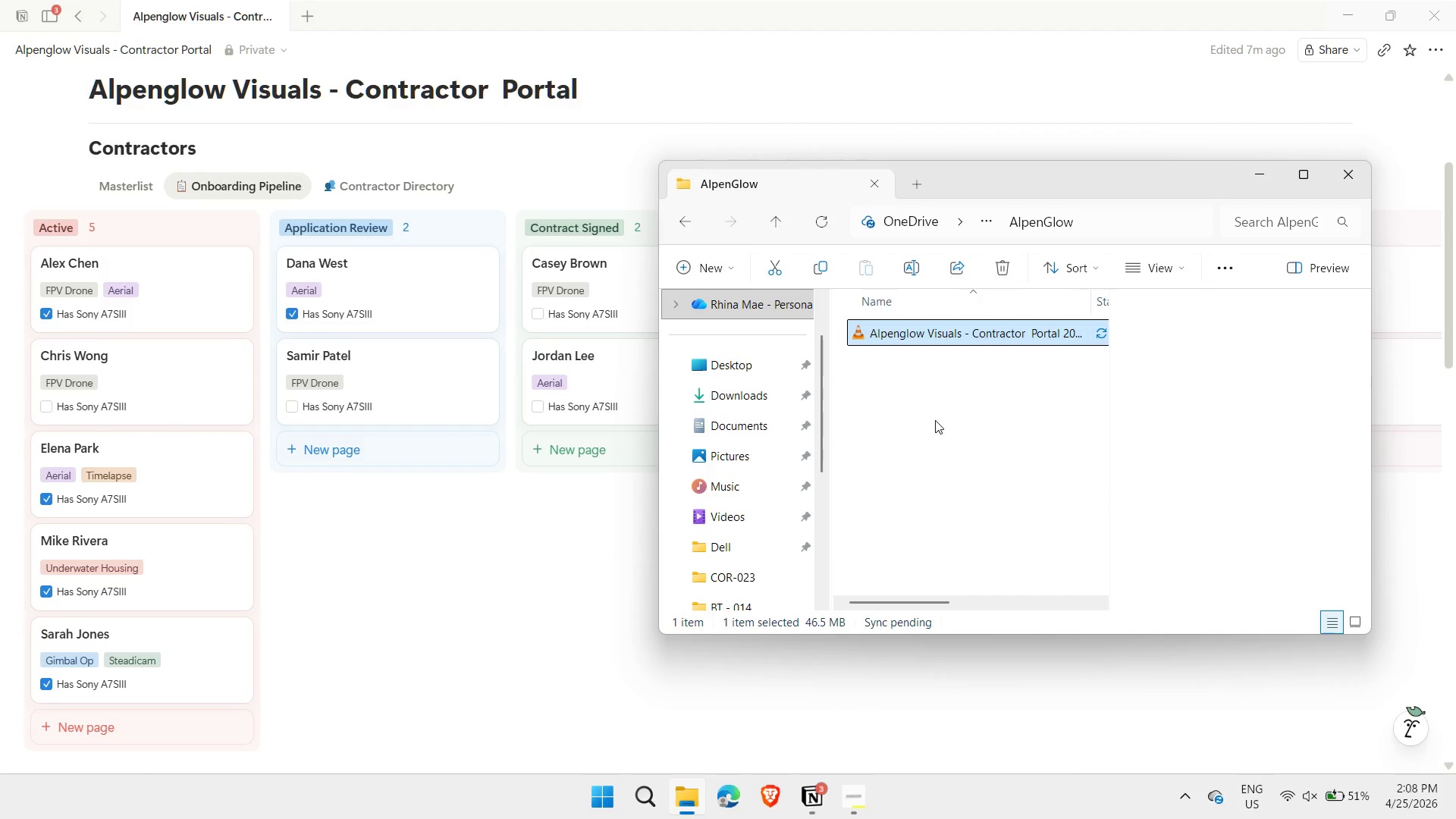 
wait(8.12)
 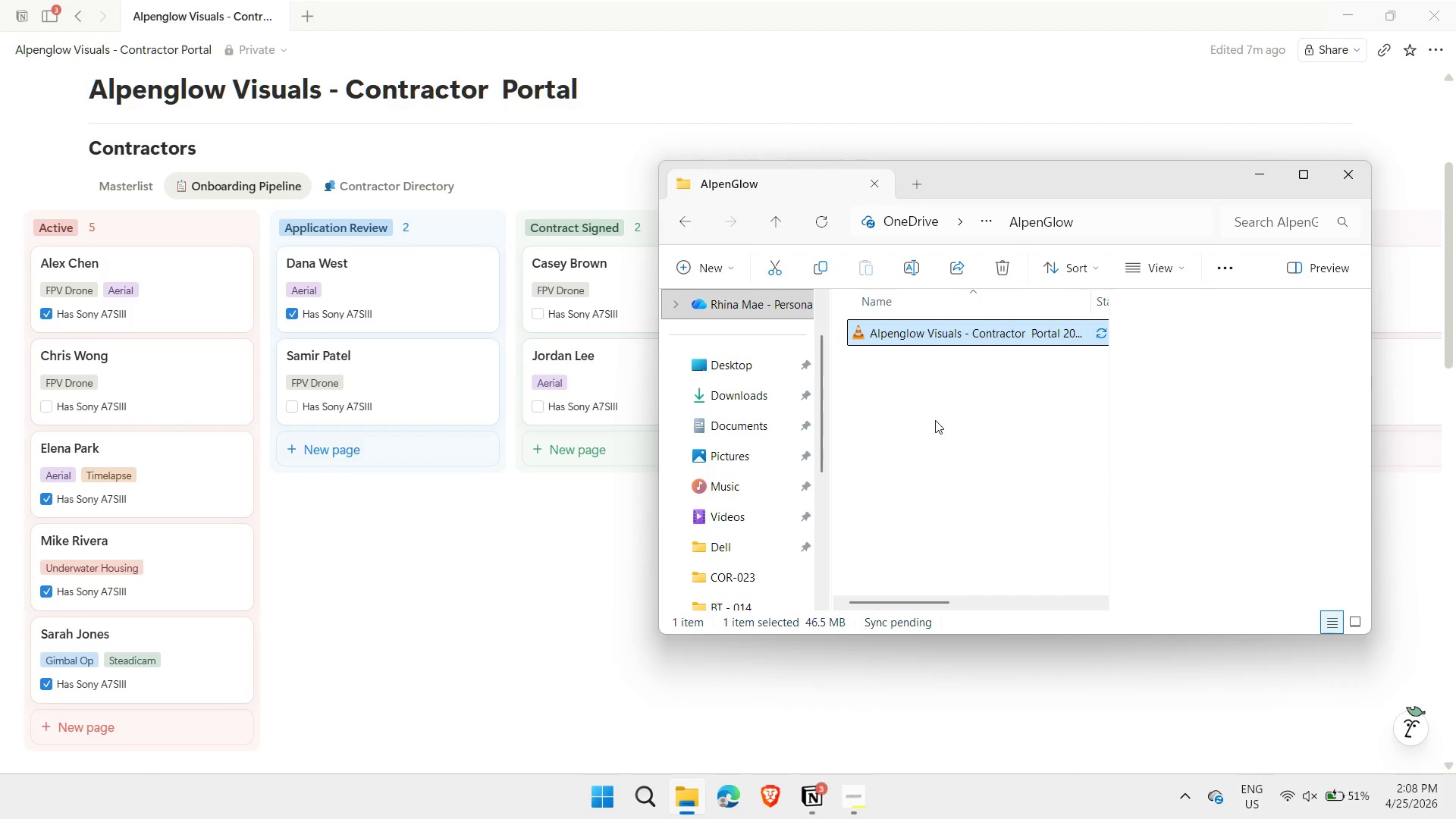 
left_click([1258, 175])
 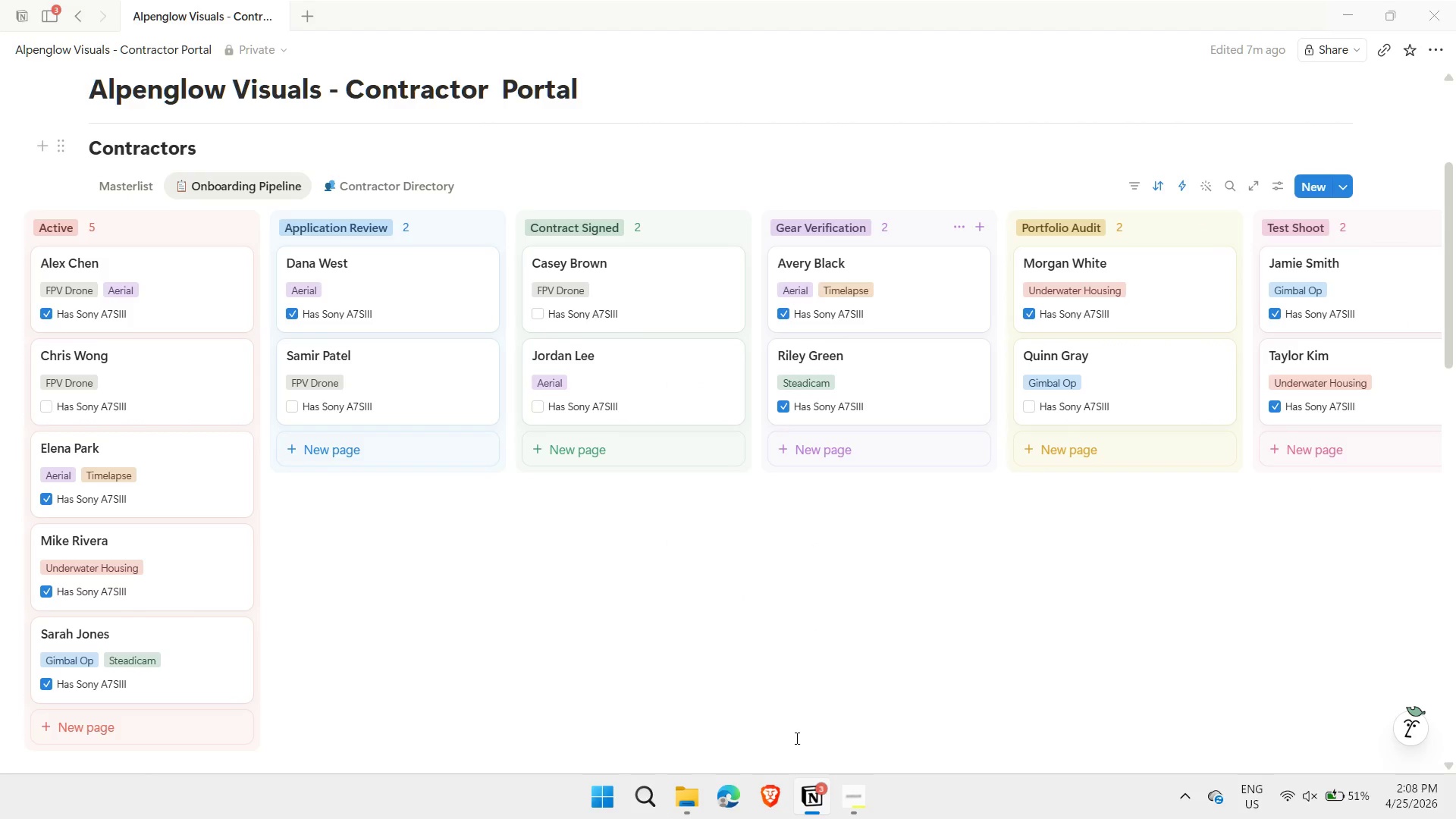 
wait(5.02)
 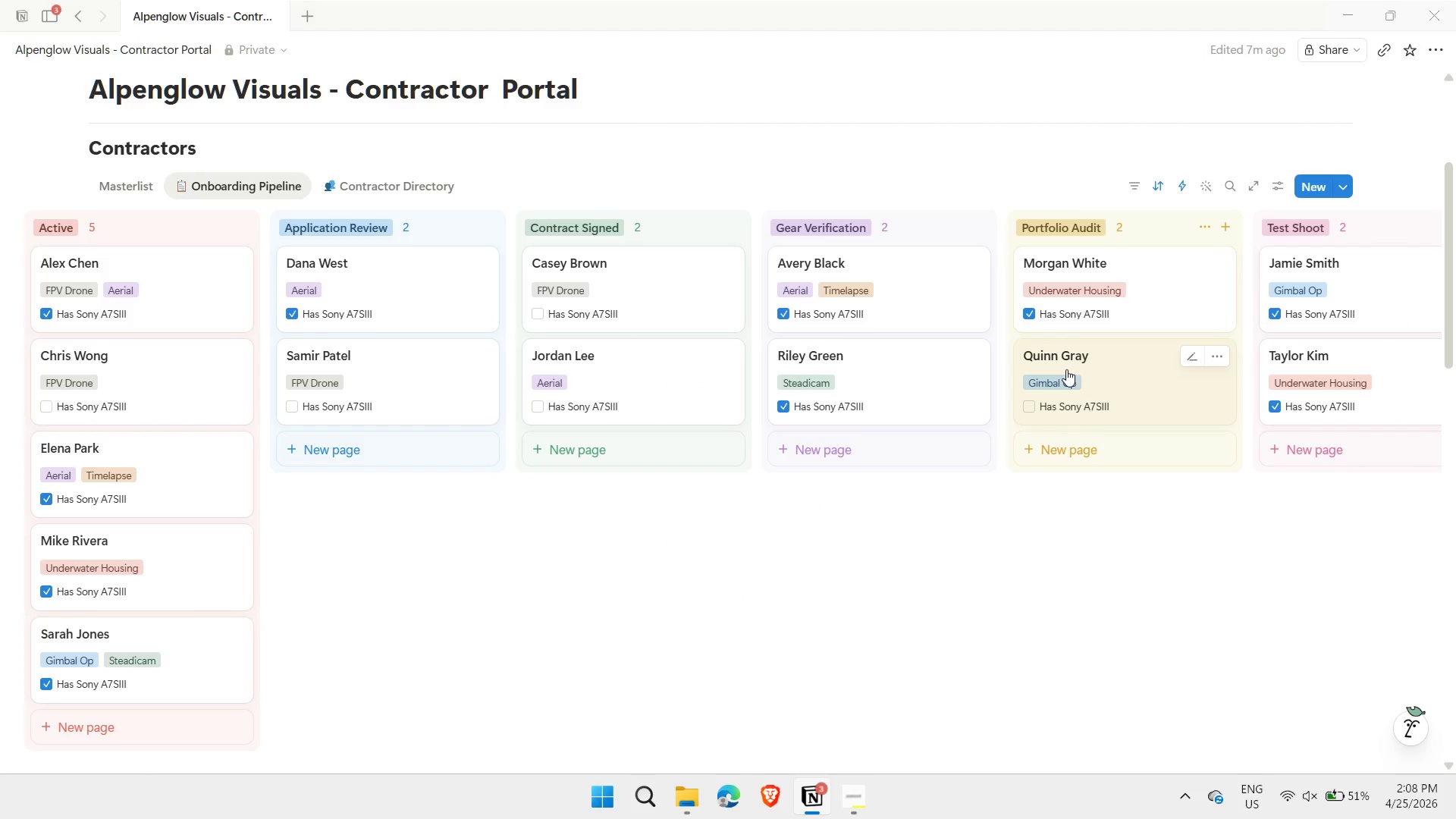 
key(Meta+MetaLeft)
 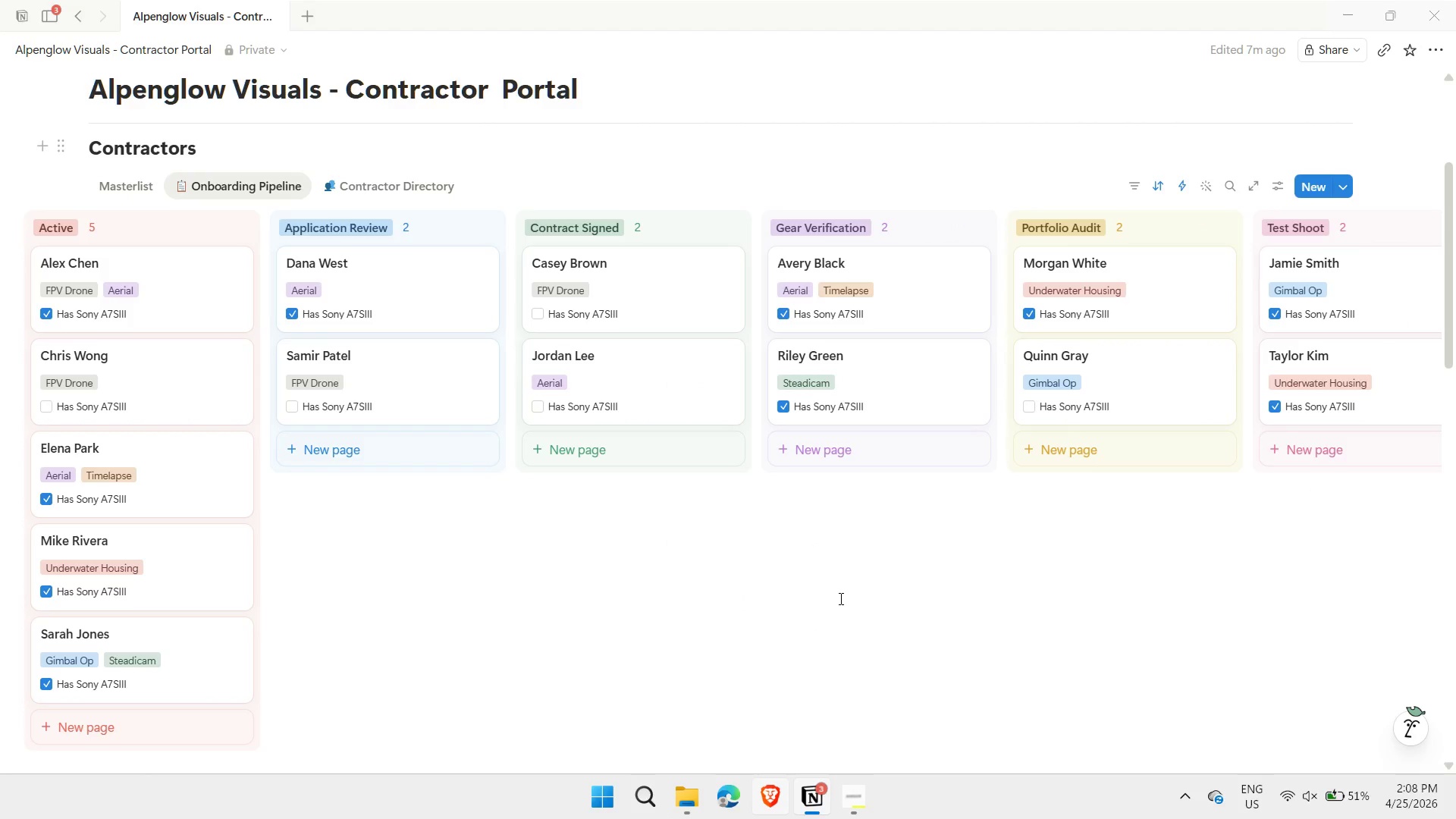 
key(Meta+Shift+ShiftLeft)
 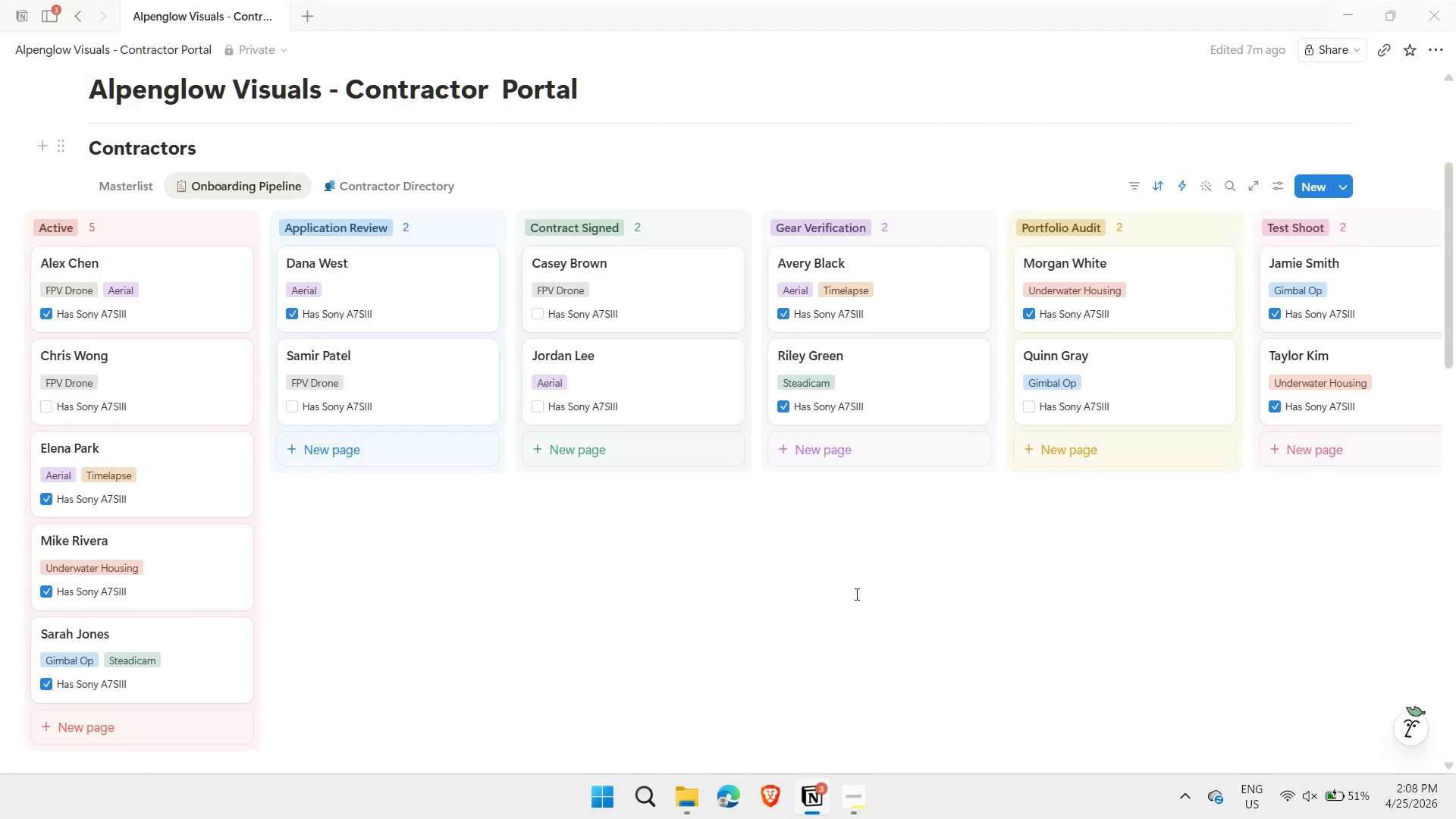 
key(Meta+Shift+S)
 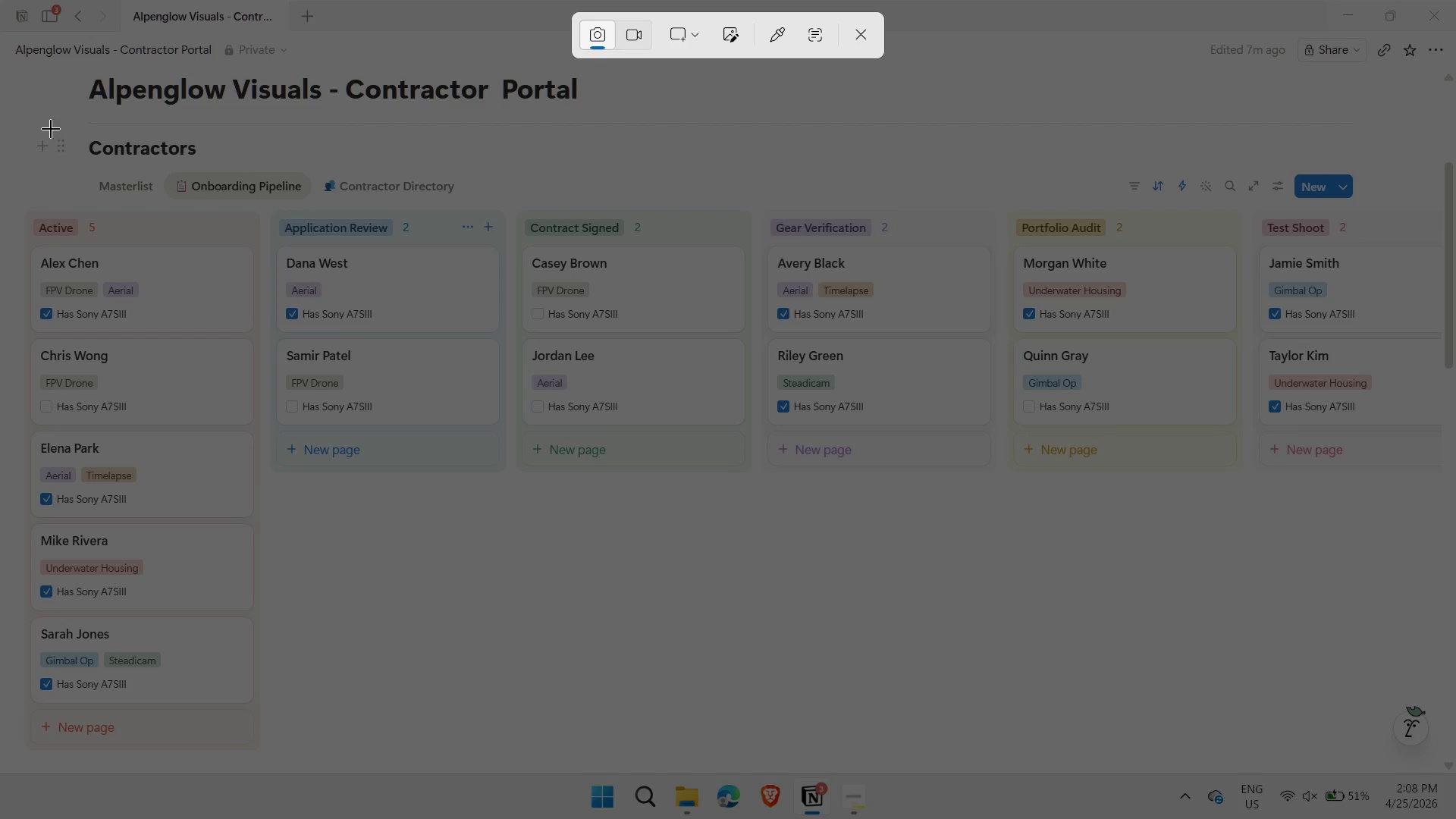 
wait(5.08)
 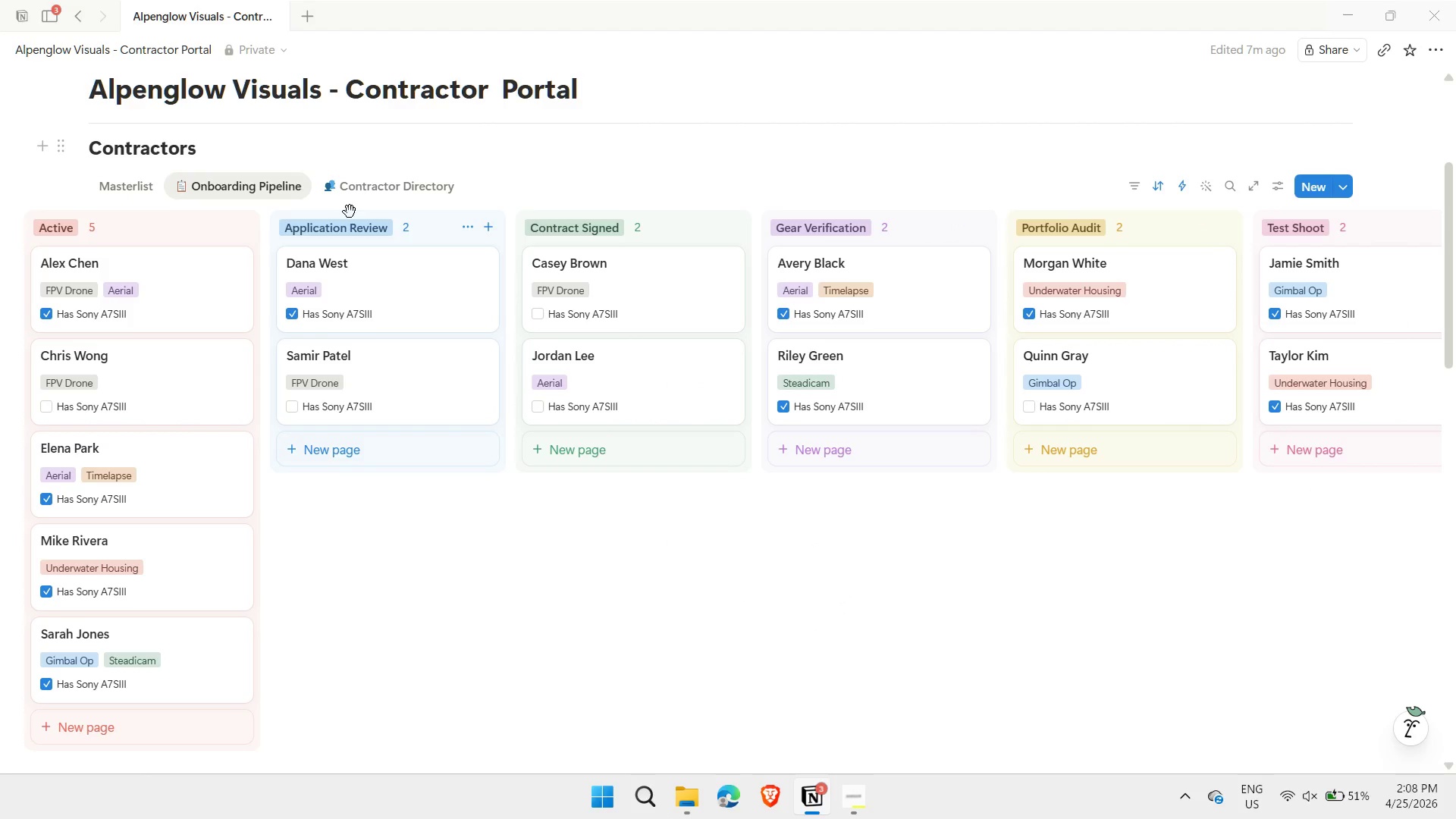 
left_click_drag(start_coordinate=[14, 64], to_coordinate=[1441, 758])
 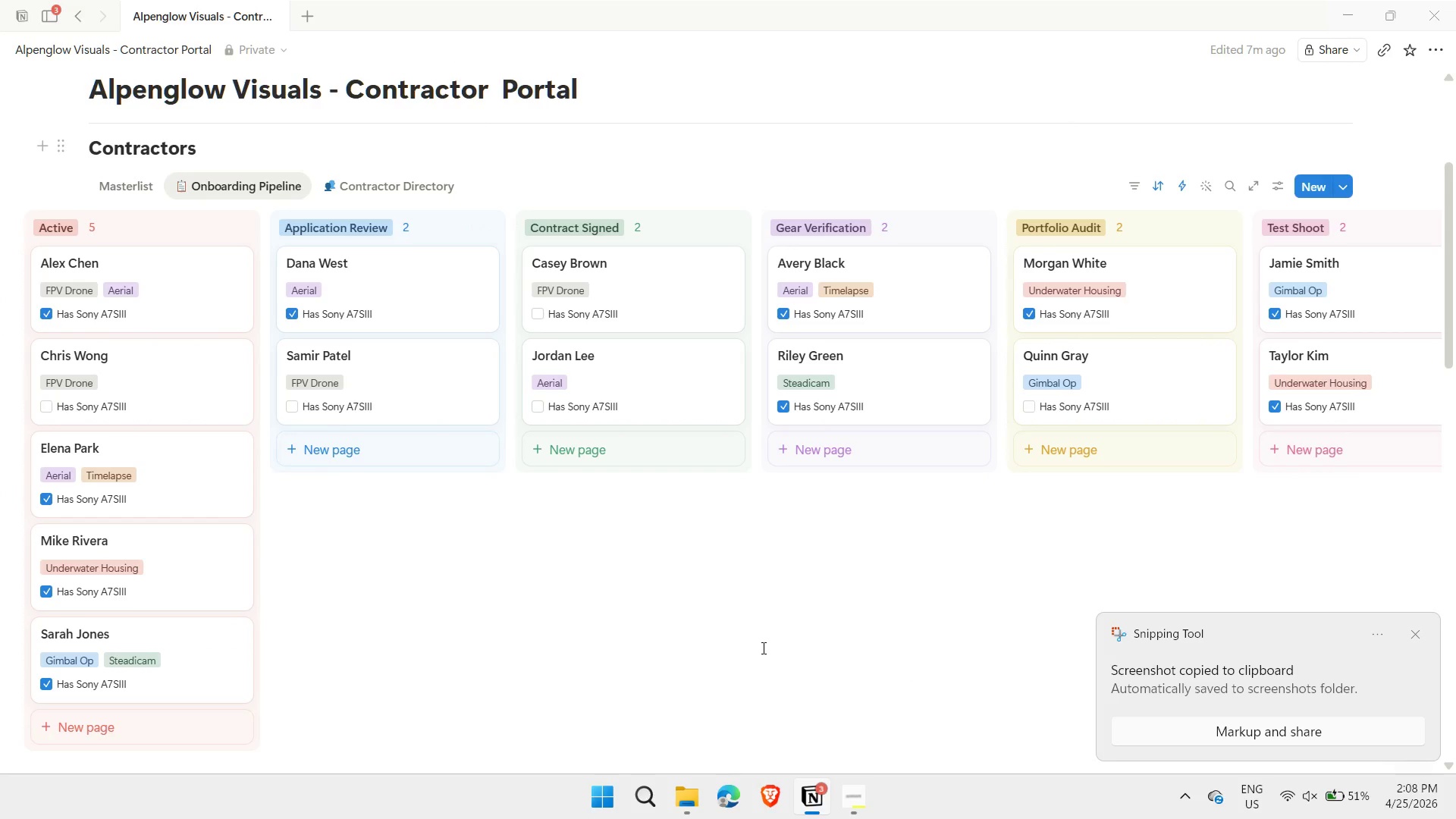 
wait(11.45)
 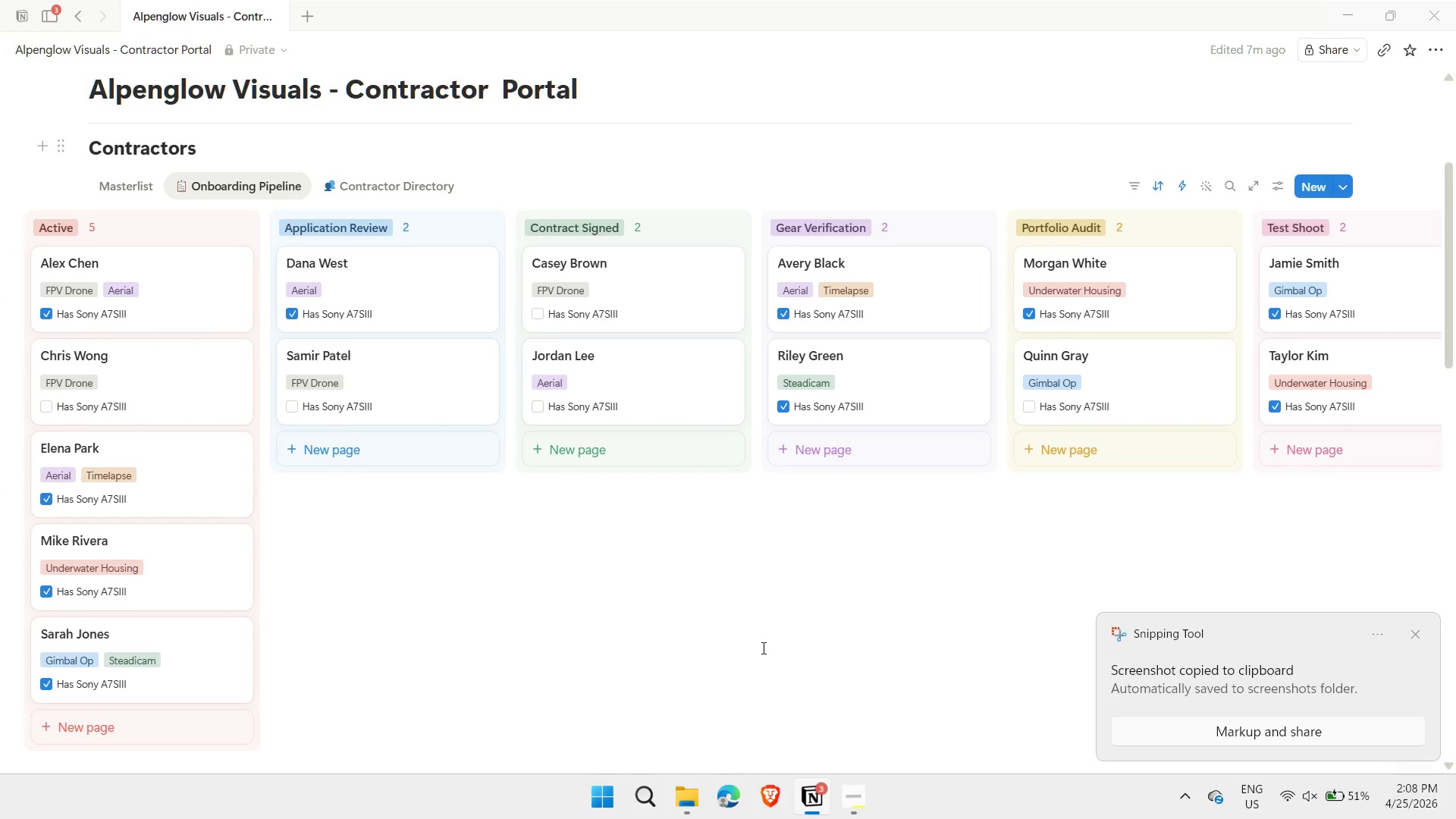 
left_click([113, 187])
 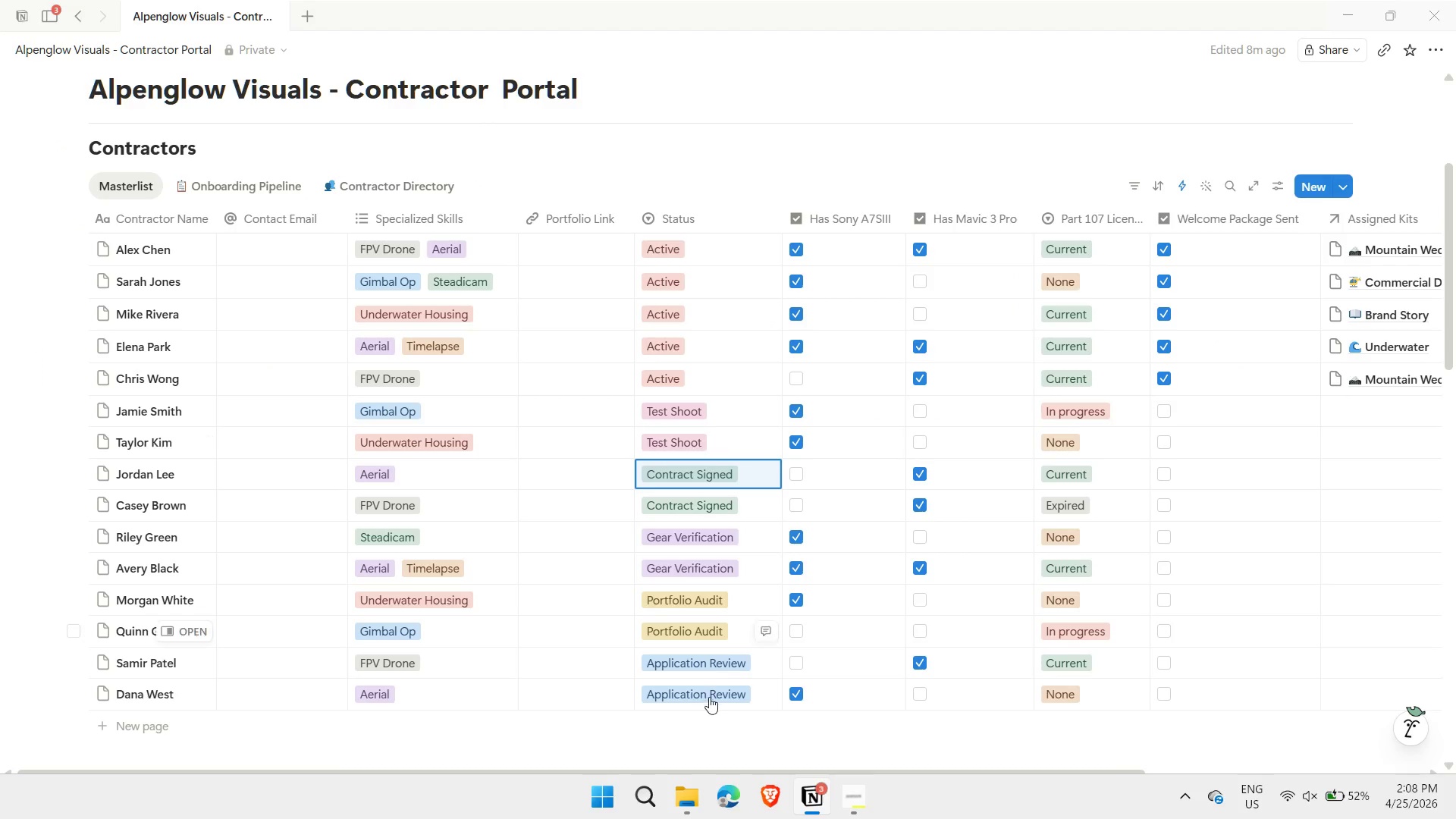 
wait(5.12)
 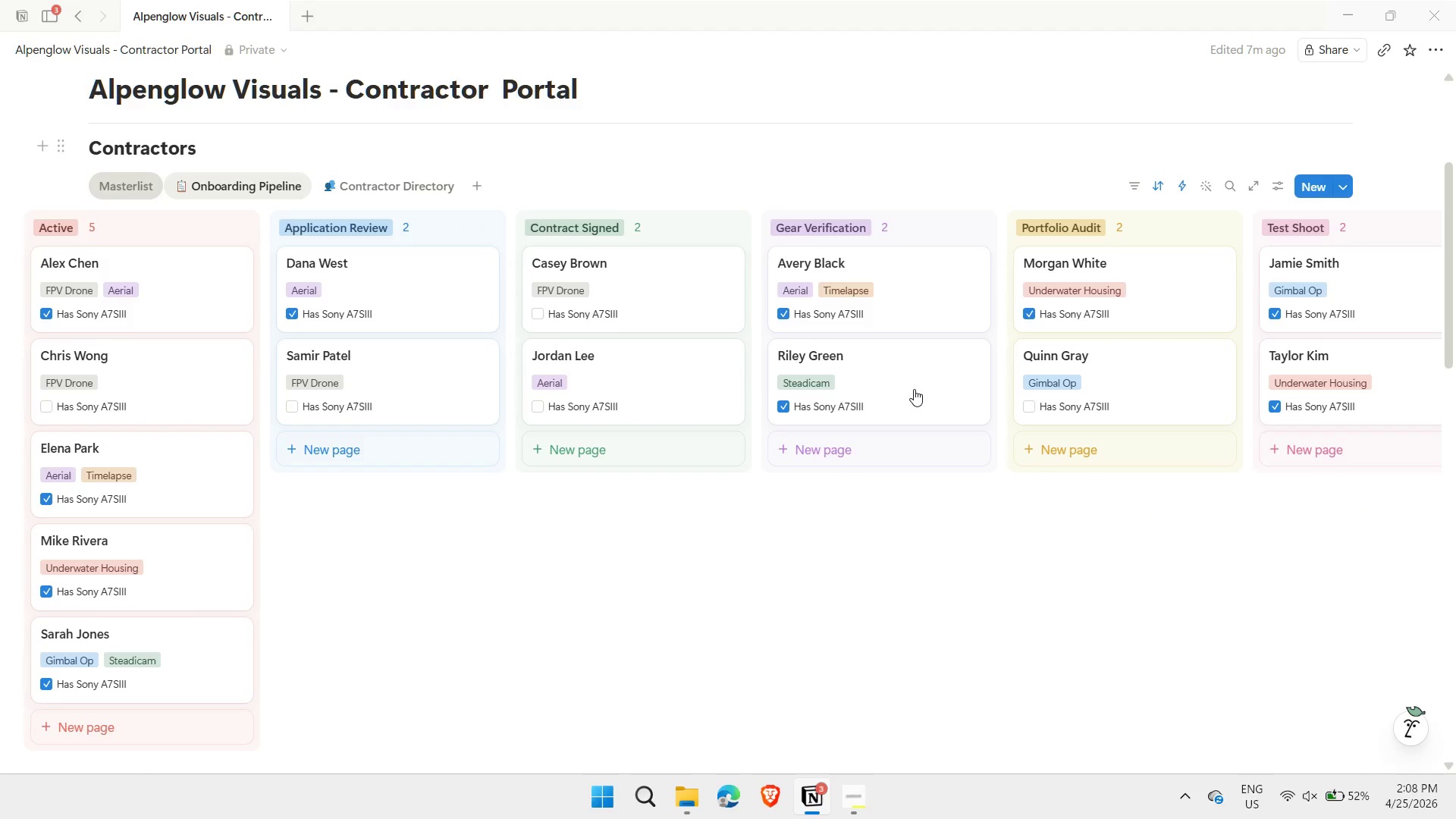 
left_click_drag(start_coordinate=[717, 768], to_coordinate=[768, 770])
 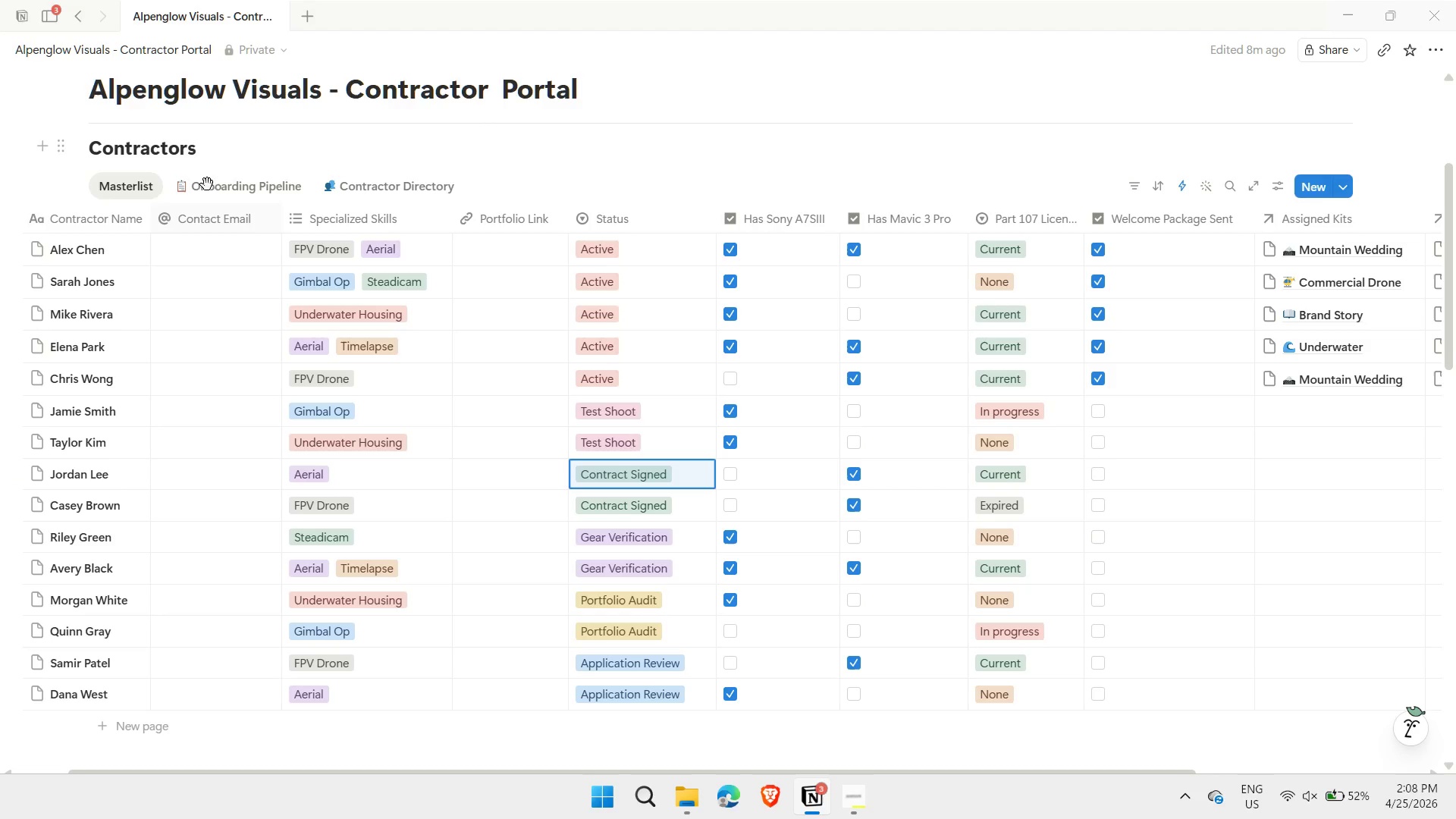 
left_click([130, 188])
 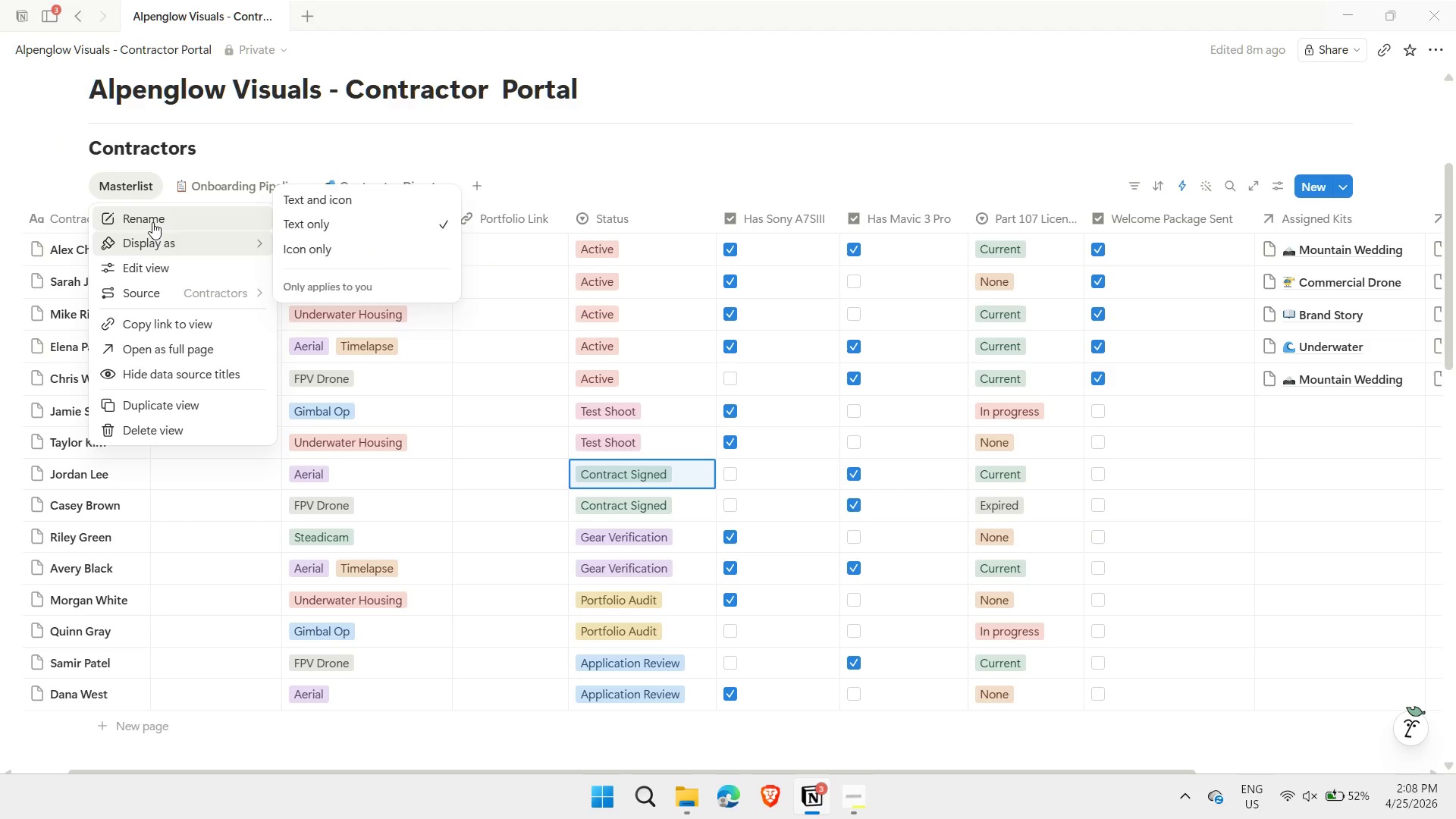 
left_click([152, 222])
 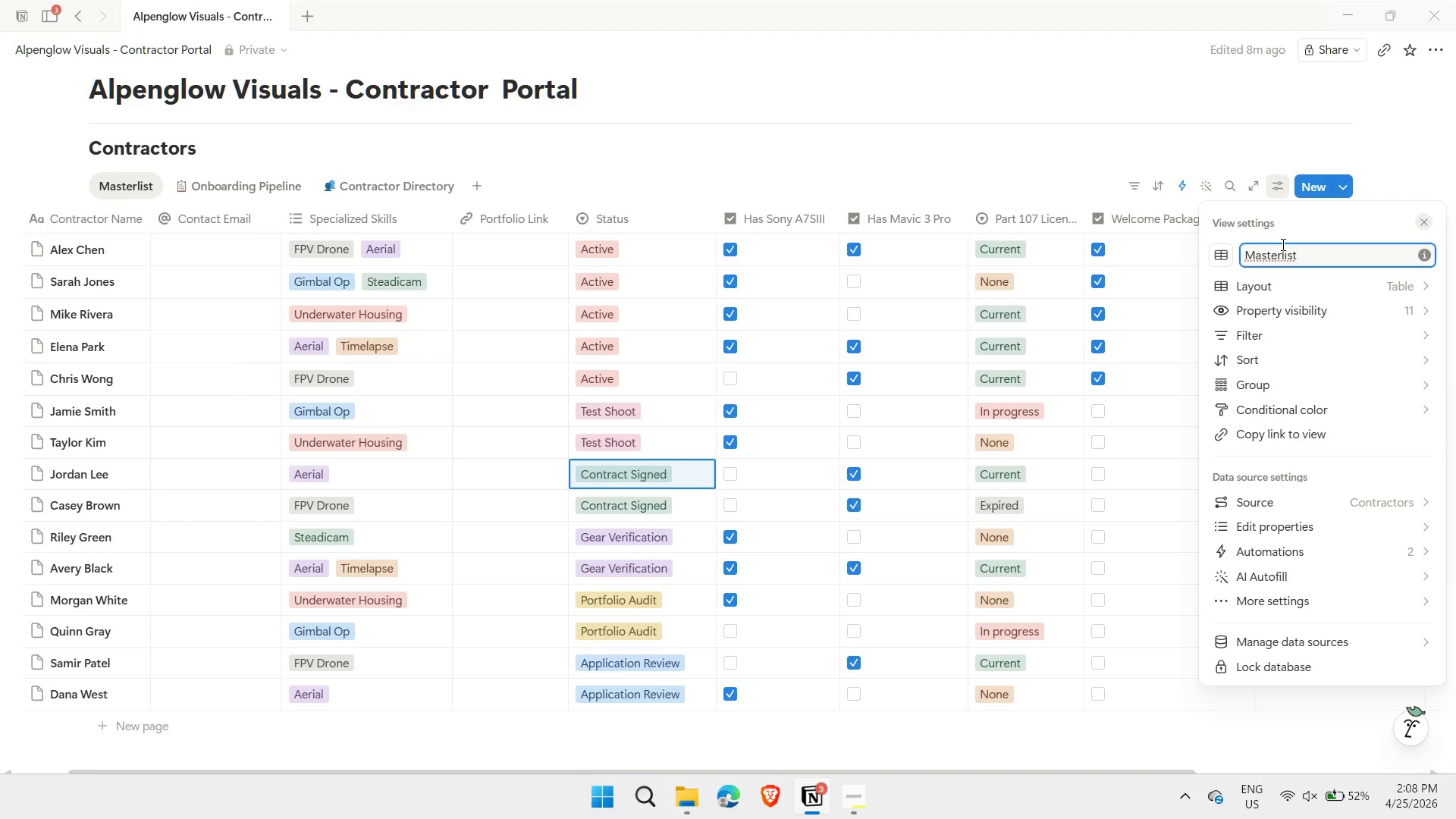 
hold_key(key=Backspace, duration=1.02)
 